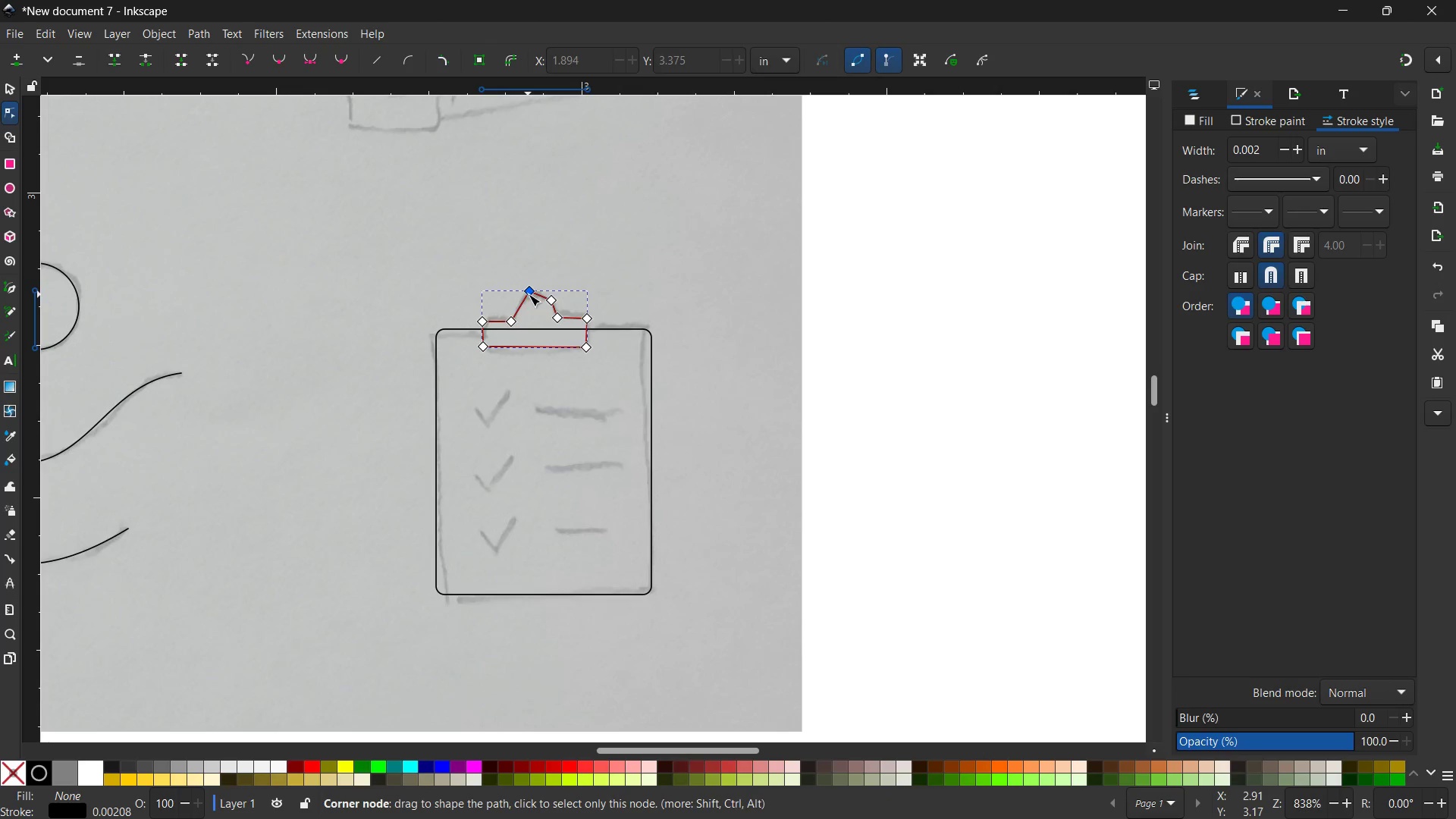 
left_click([529, 294])
 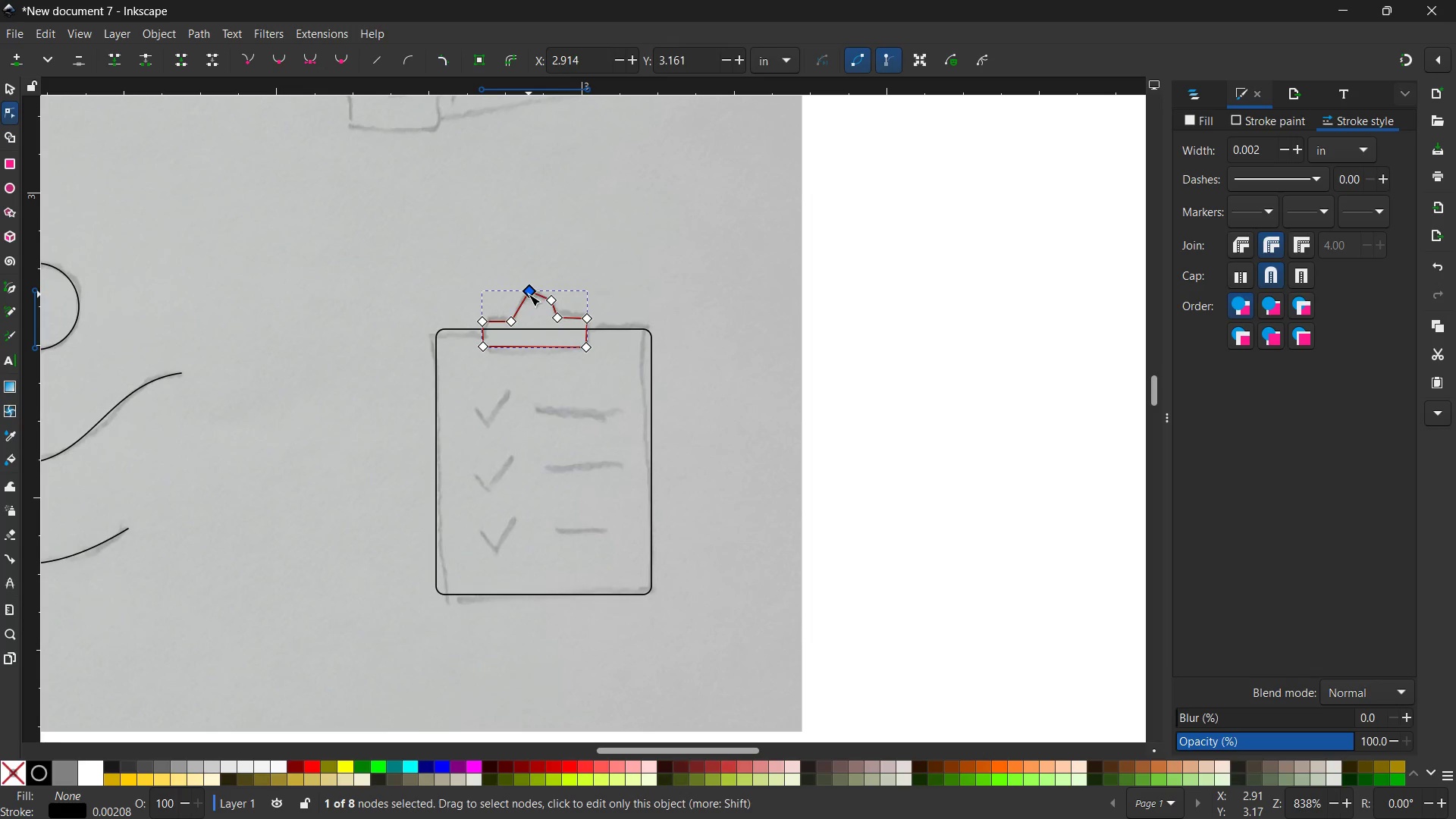 
key(Backspace)
 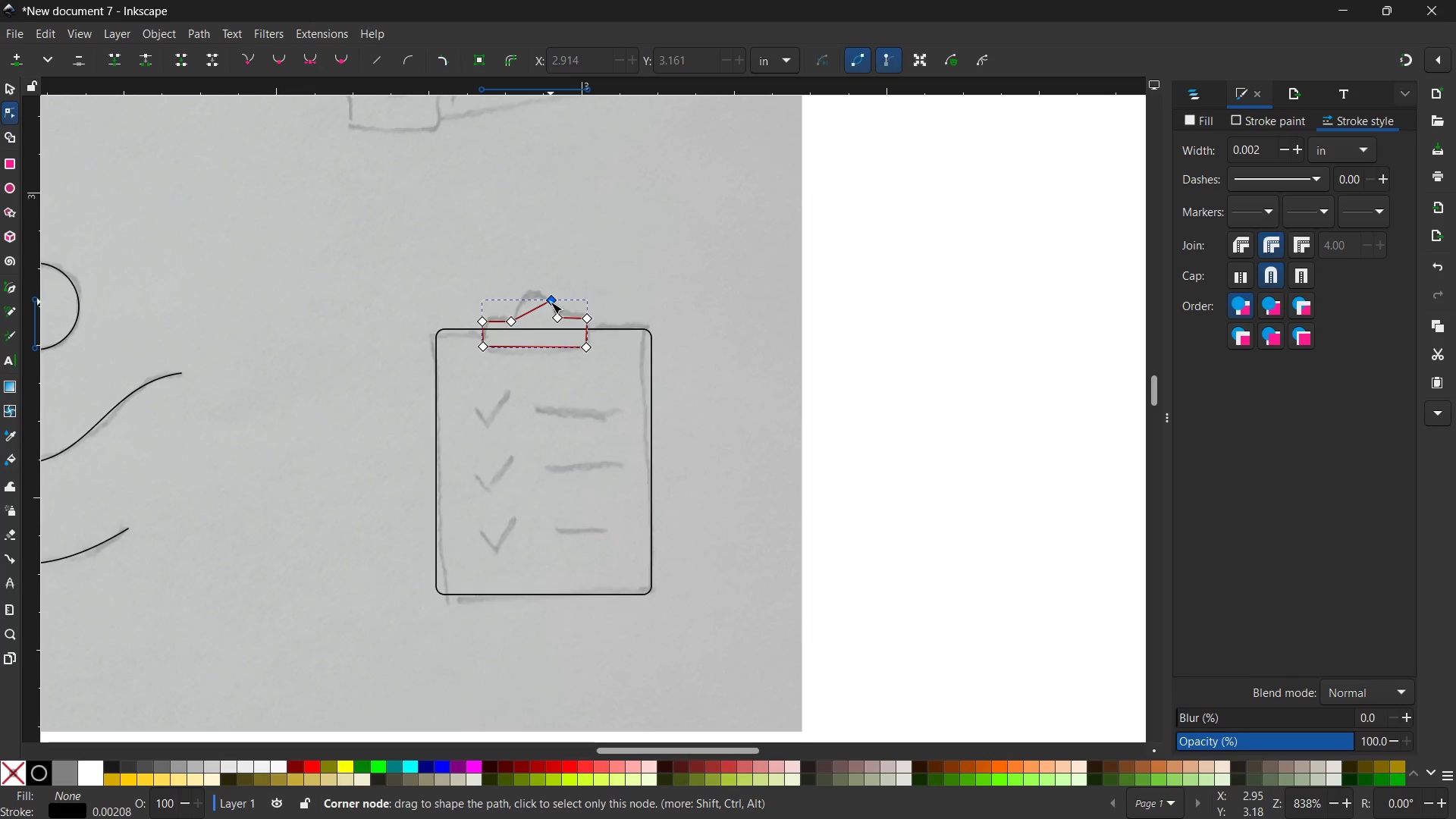 
left_click([551, 302])
 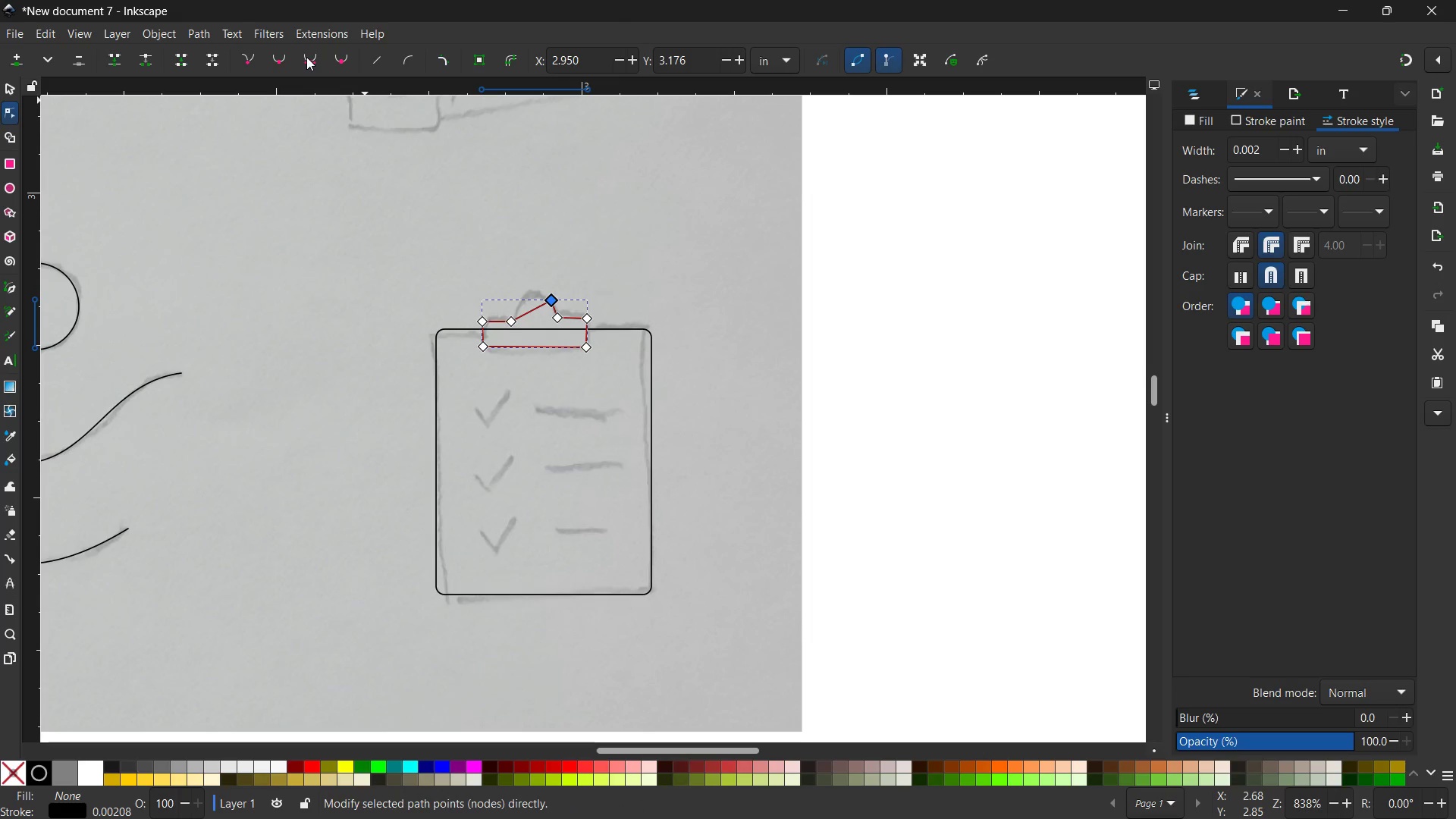 
left_click([312, 58])
 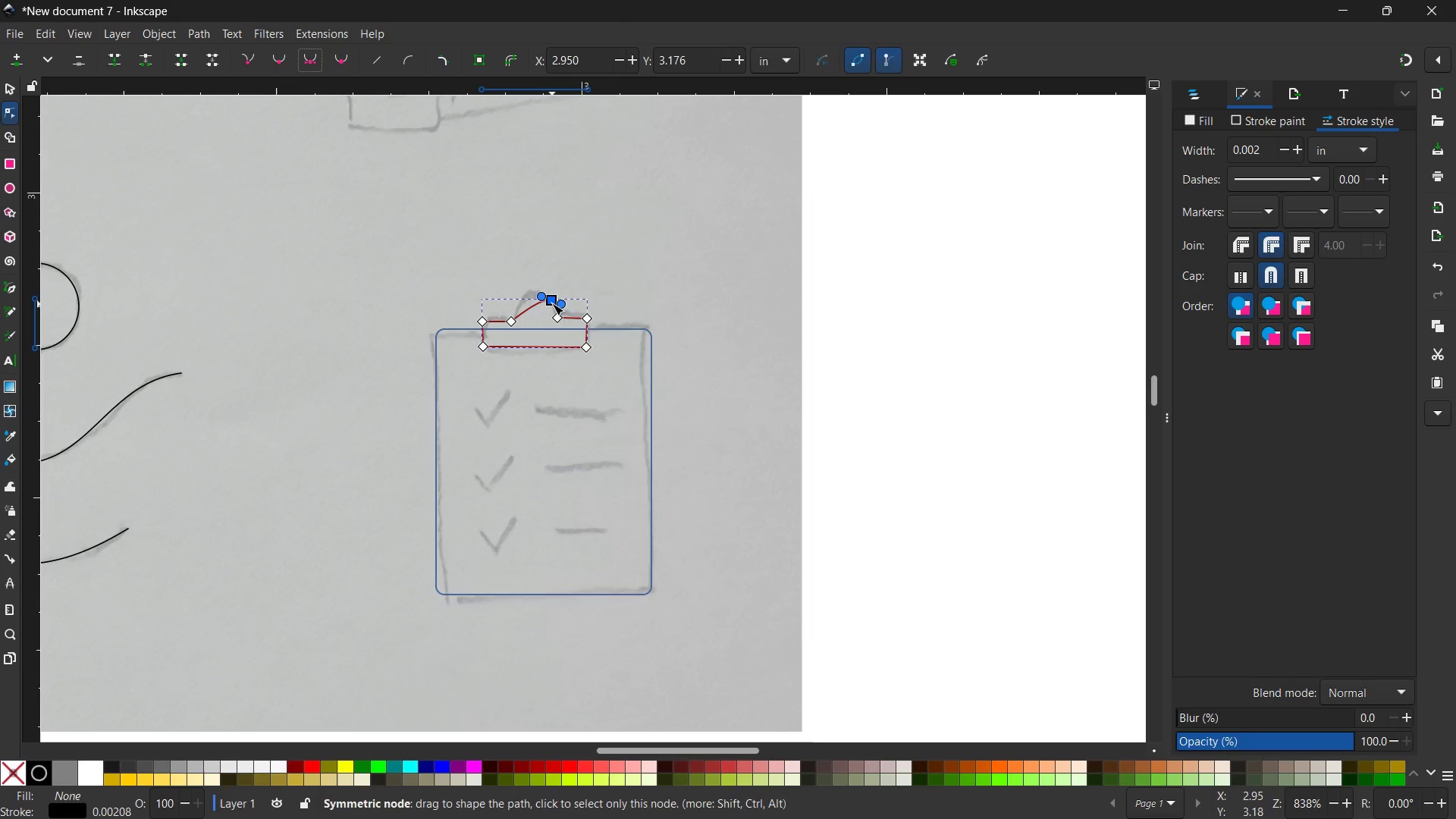 
left_click_drag(start_coordinate=[552, 303], to_coordinate=[541, 299])
 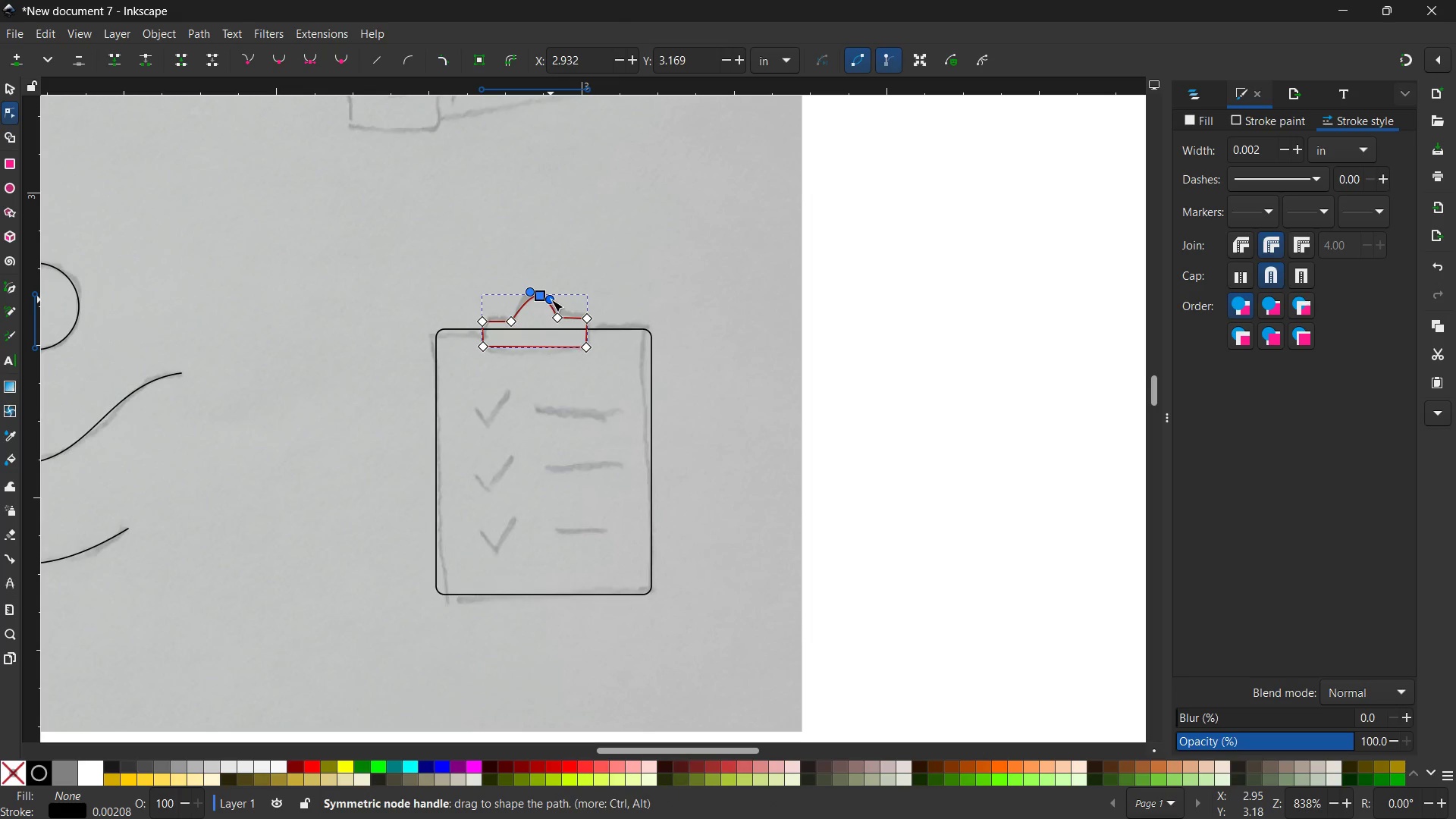 
left_click_drag(start_coordinate=[551, 300], to_coordinate=[556, 297])
 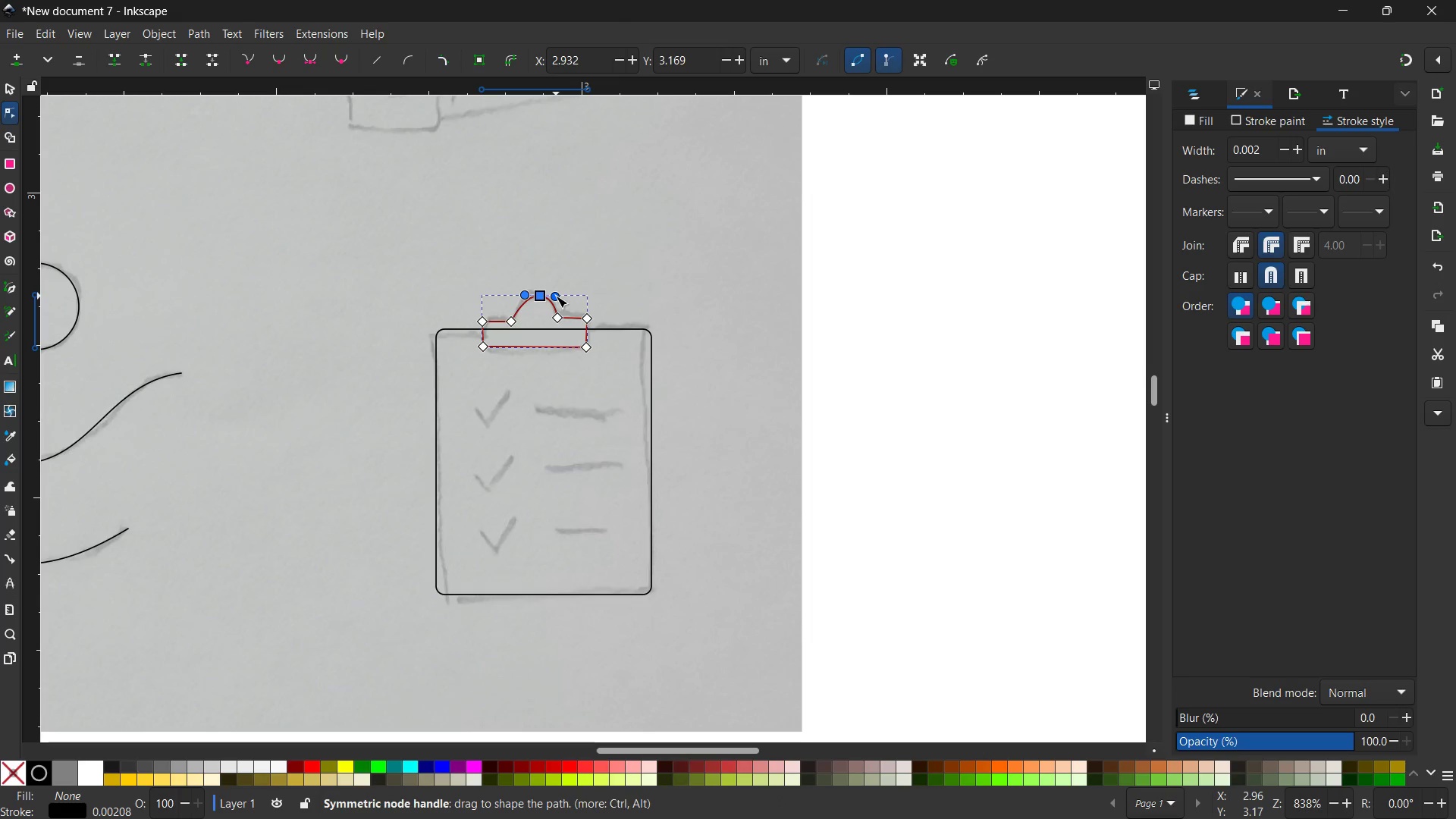 
hold_key(key=ControlLeft, duration=0.52)
scroll: coordinate [556, 296], scroll_direction: up, amount: 2.0
 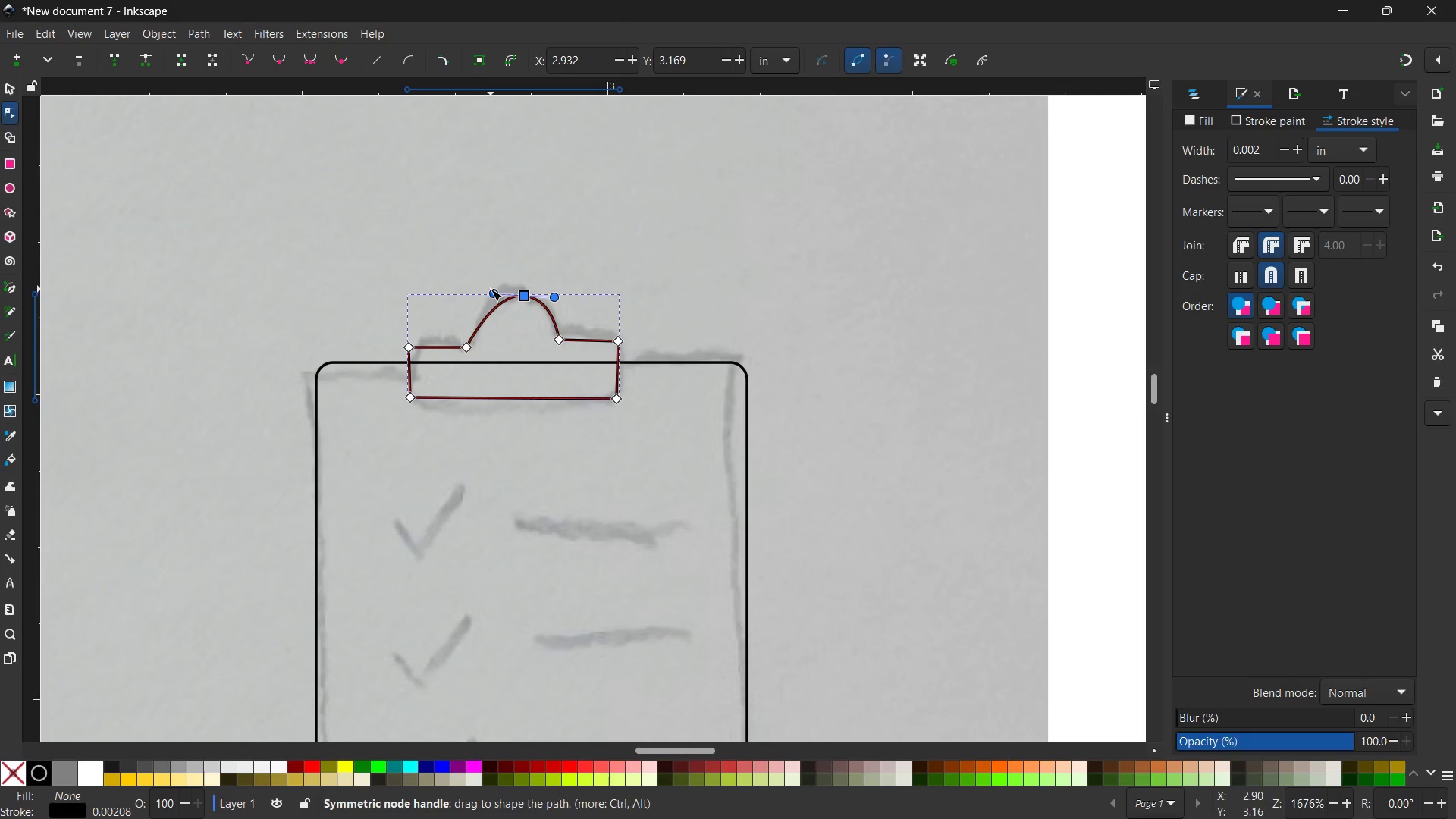 
left_click_drag(start_coordinate=[491, 294], to_coordinate=[476, 295])
 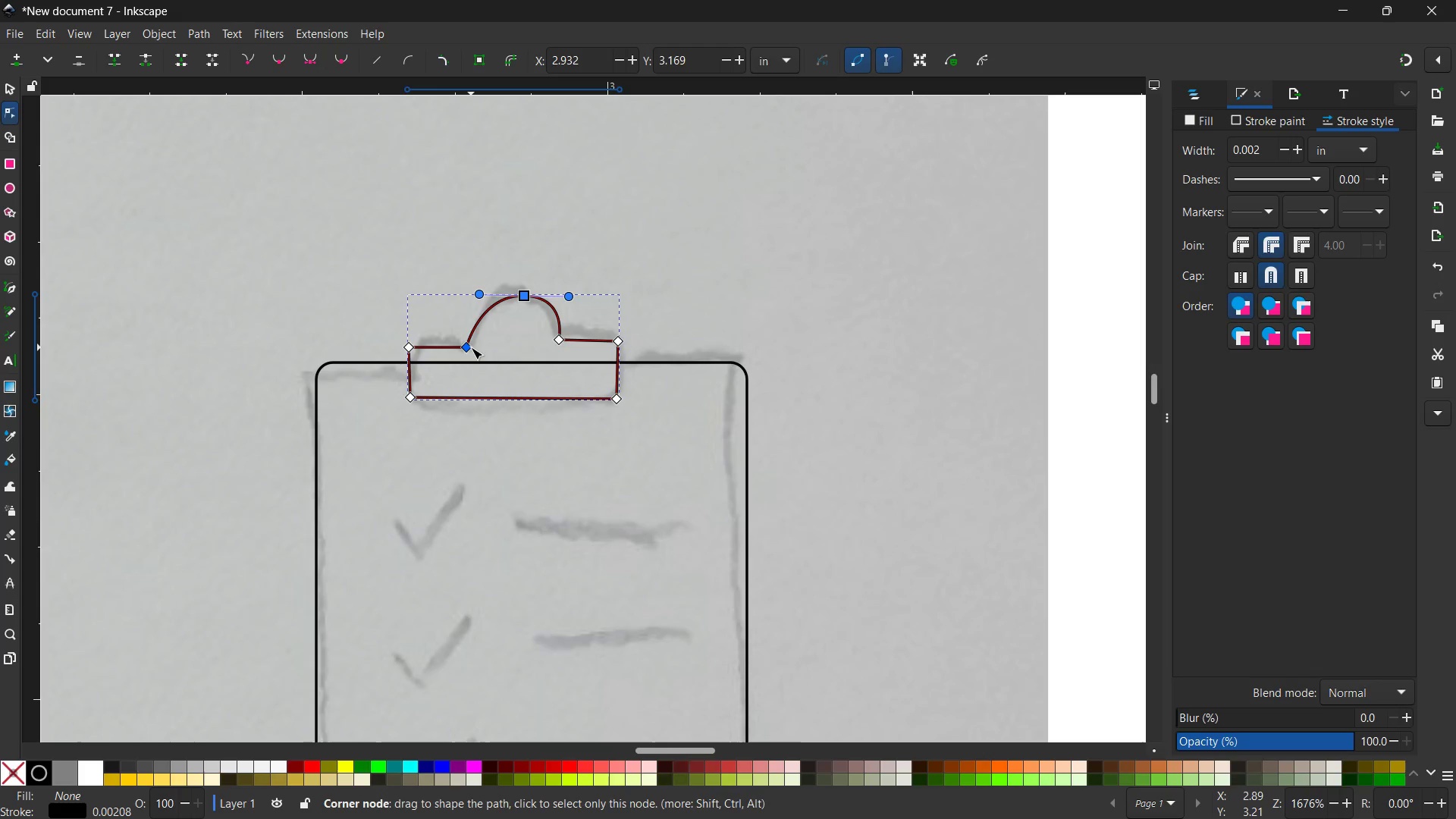 
left_click_drag(start_coordinate=[469, 348], to_coordinate=[478, 348])
 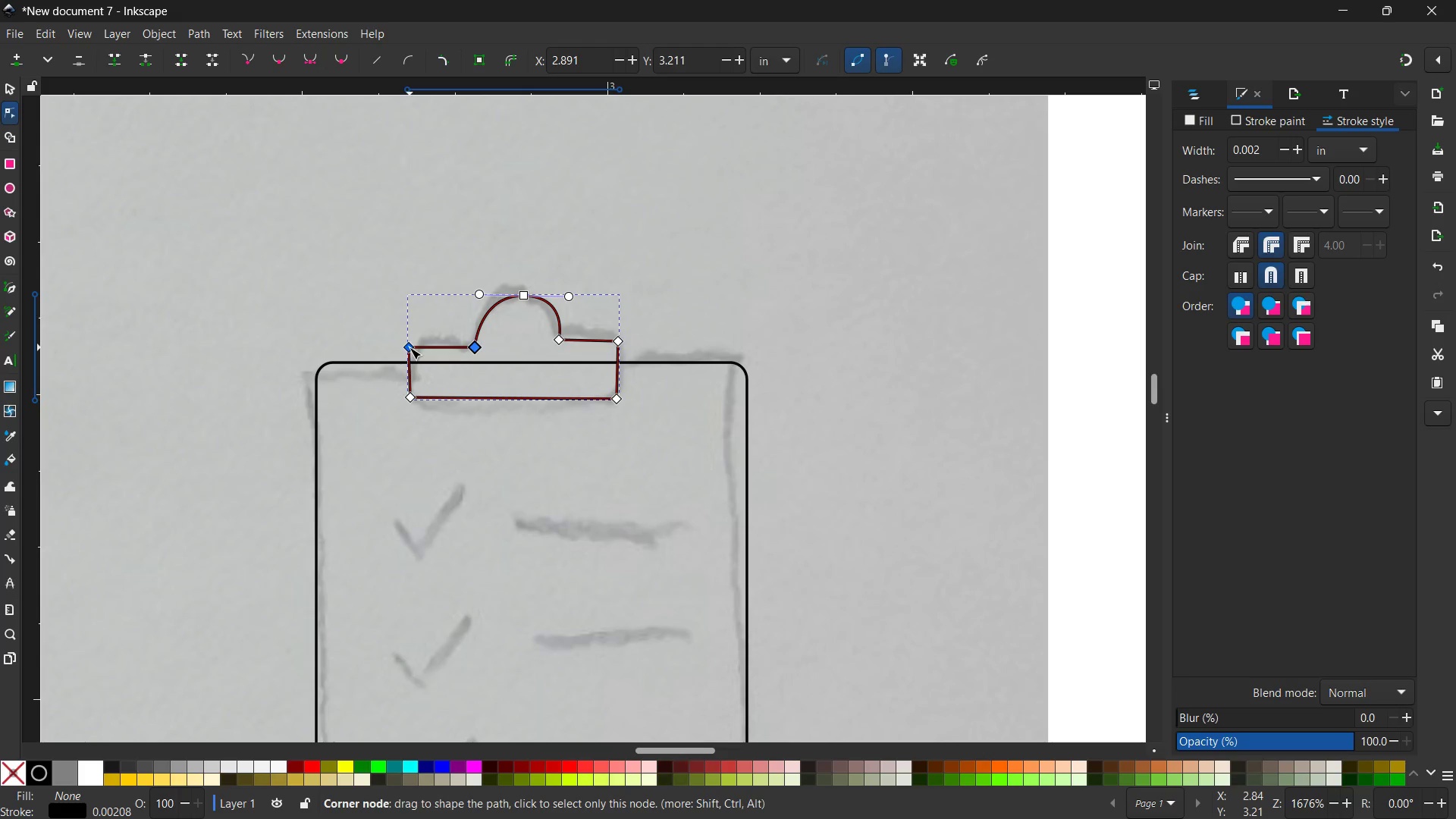 
left_click_drag(start_coordinate=[410, 347], to_coordinate=[412, 341])
 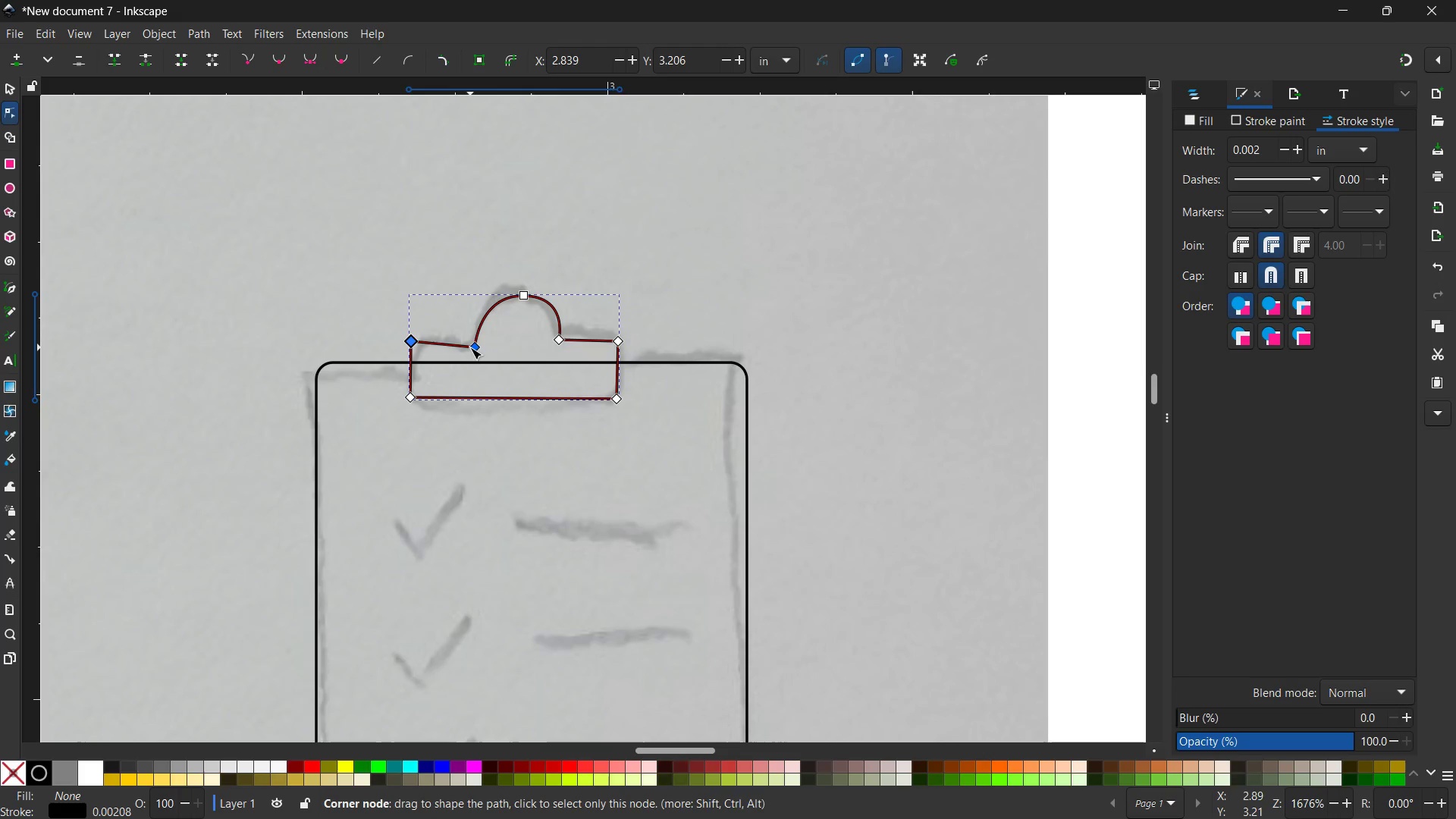 
left_click_drag(start_coordinate=[470, 347], to_coordinate=[471, 344])
 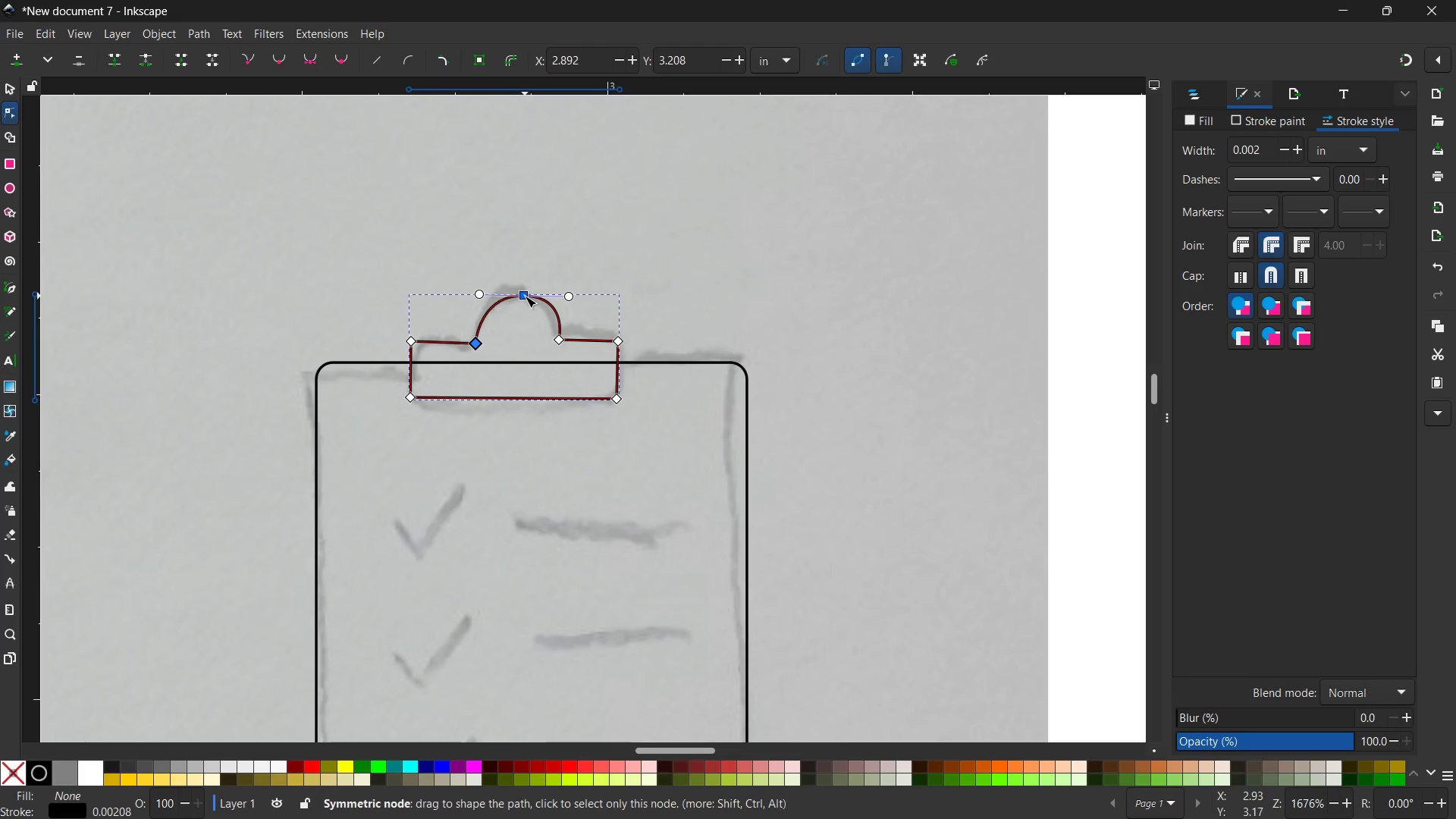 
left_click_drag(start_coordinate=[525, 296], to_coordinate=[518, 295])
 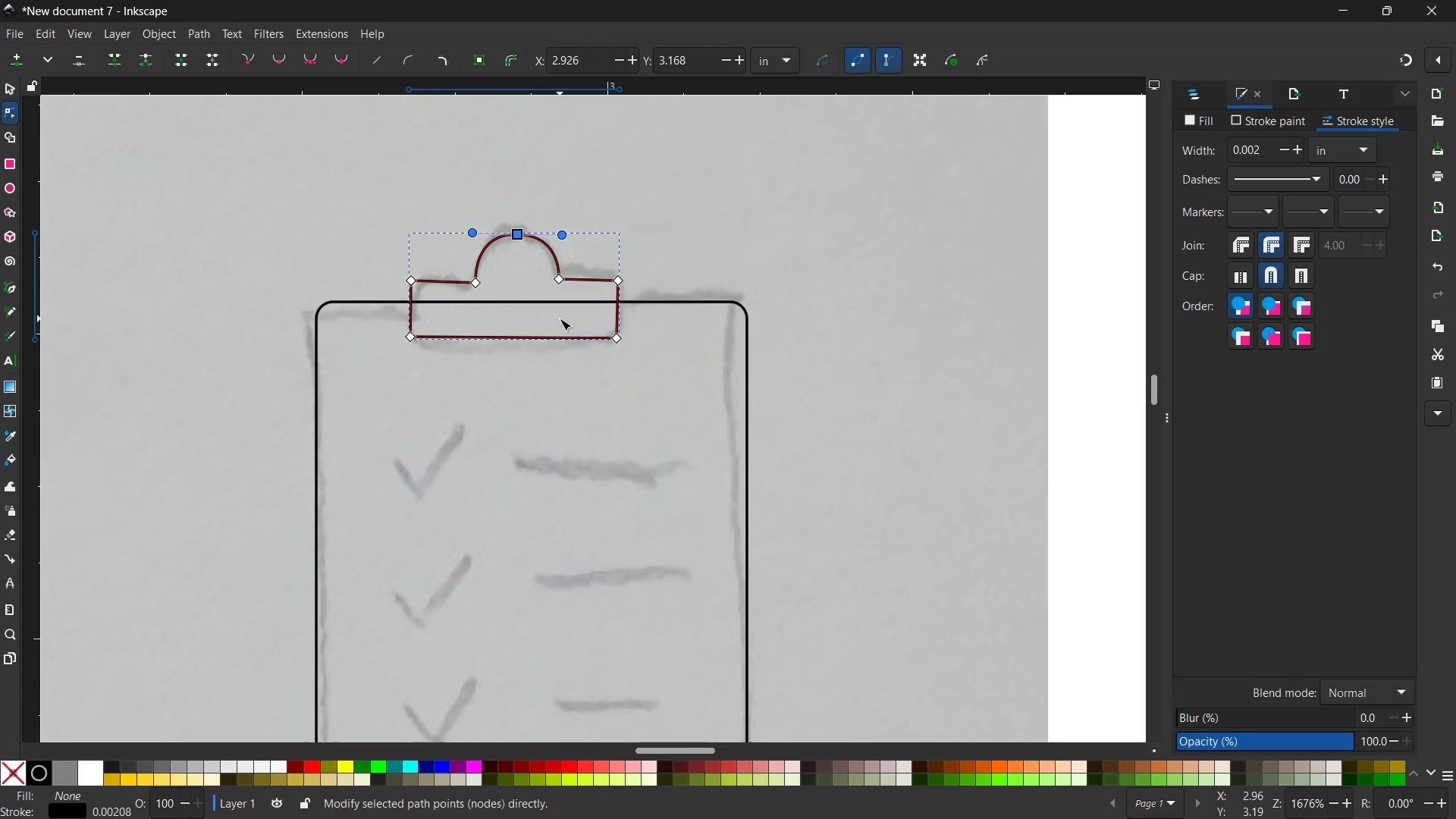 
scroll: coordinate [560, 318], scroll_direction: down, amount: 1.0
 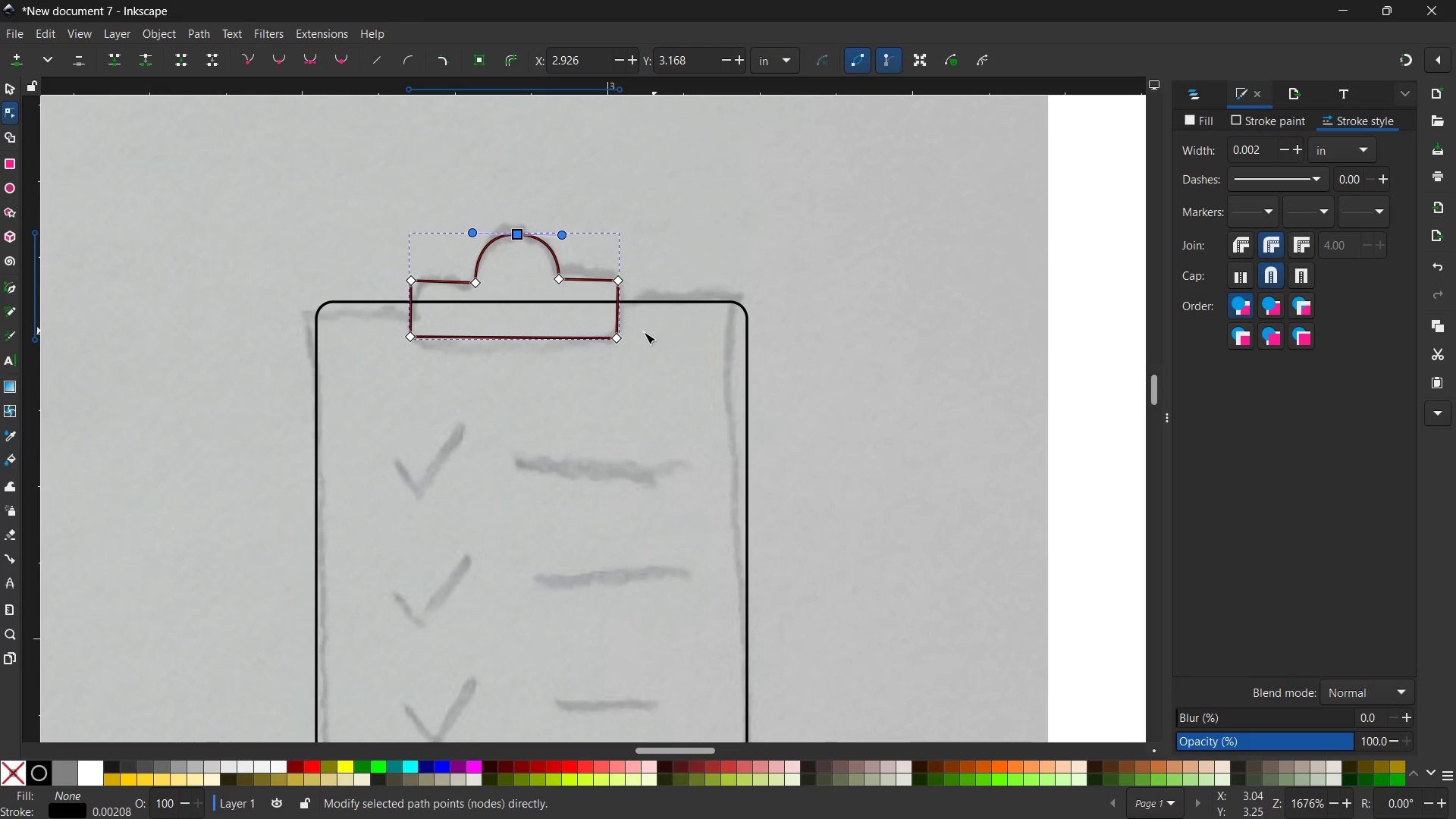 
left_click([618, 339])
 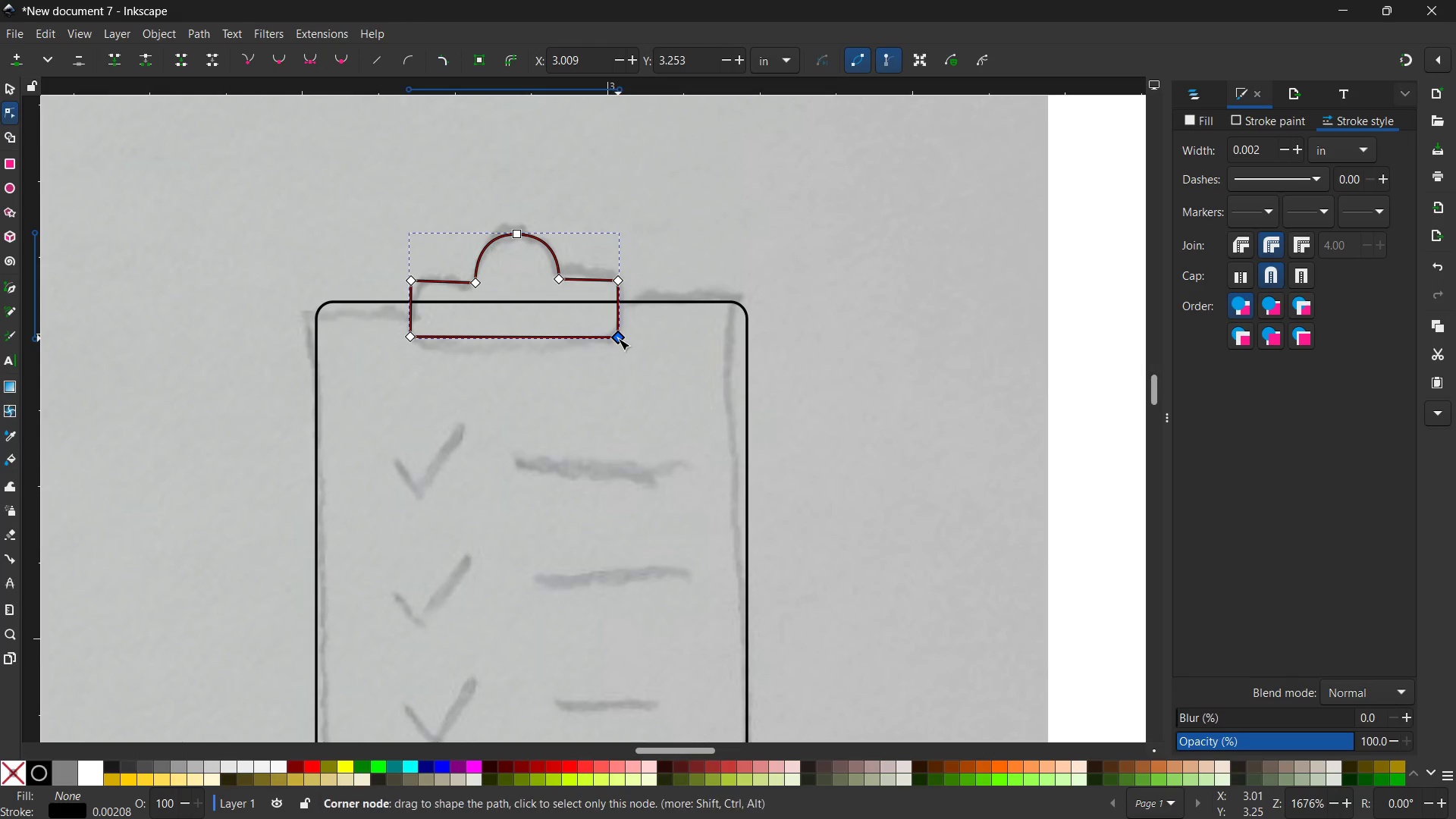 
wait(5.83)
 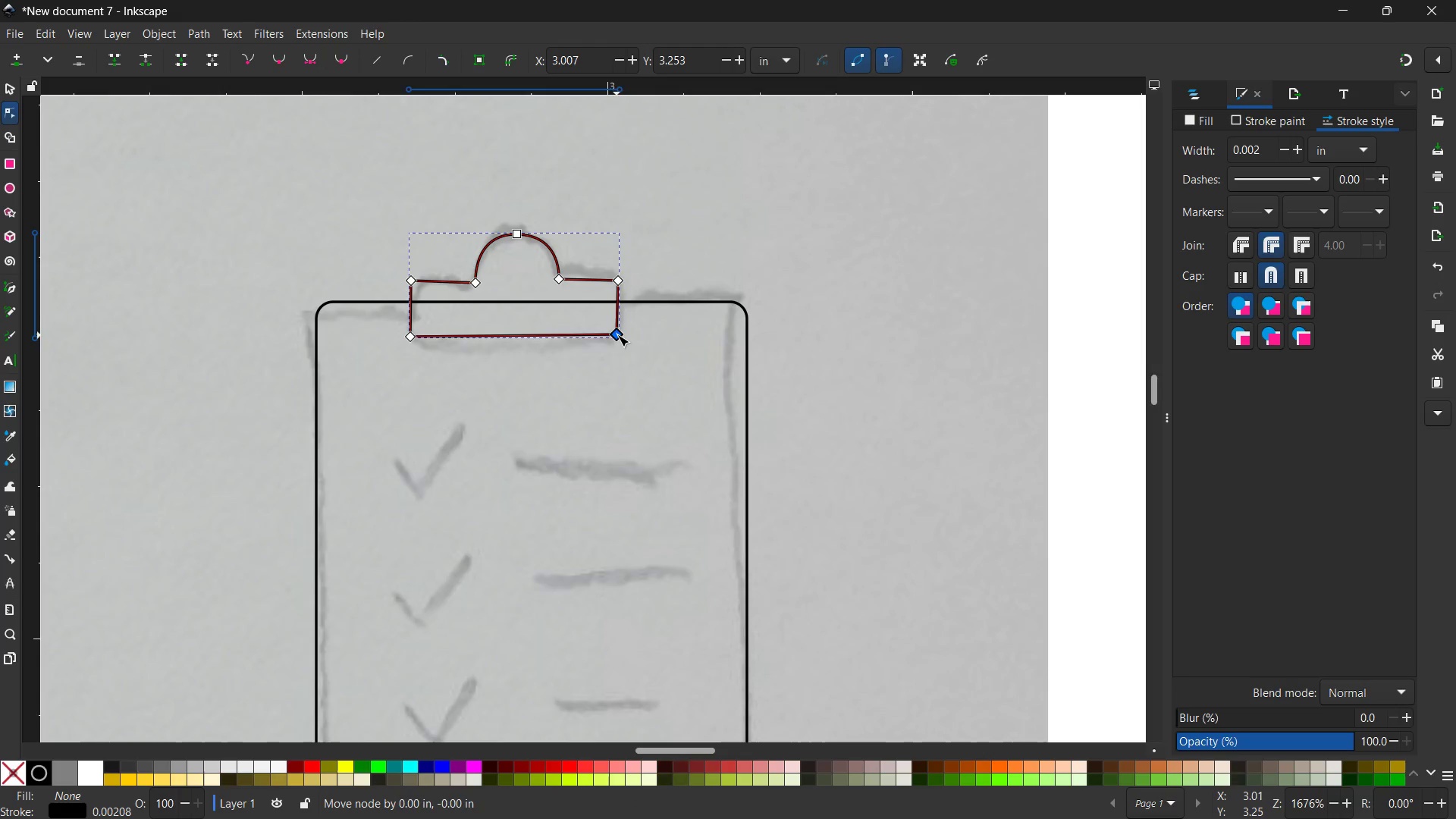 
left_click_drag(start_coordinate=[478, 283], to_coordinate=[479, 278])
 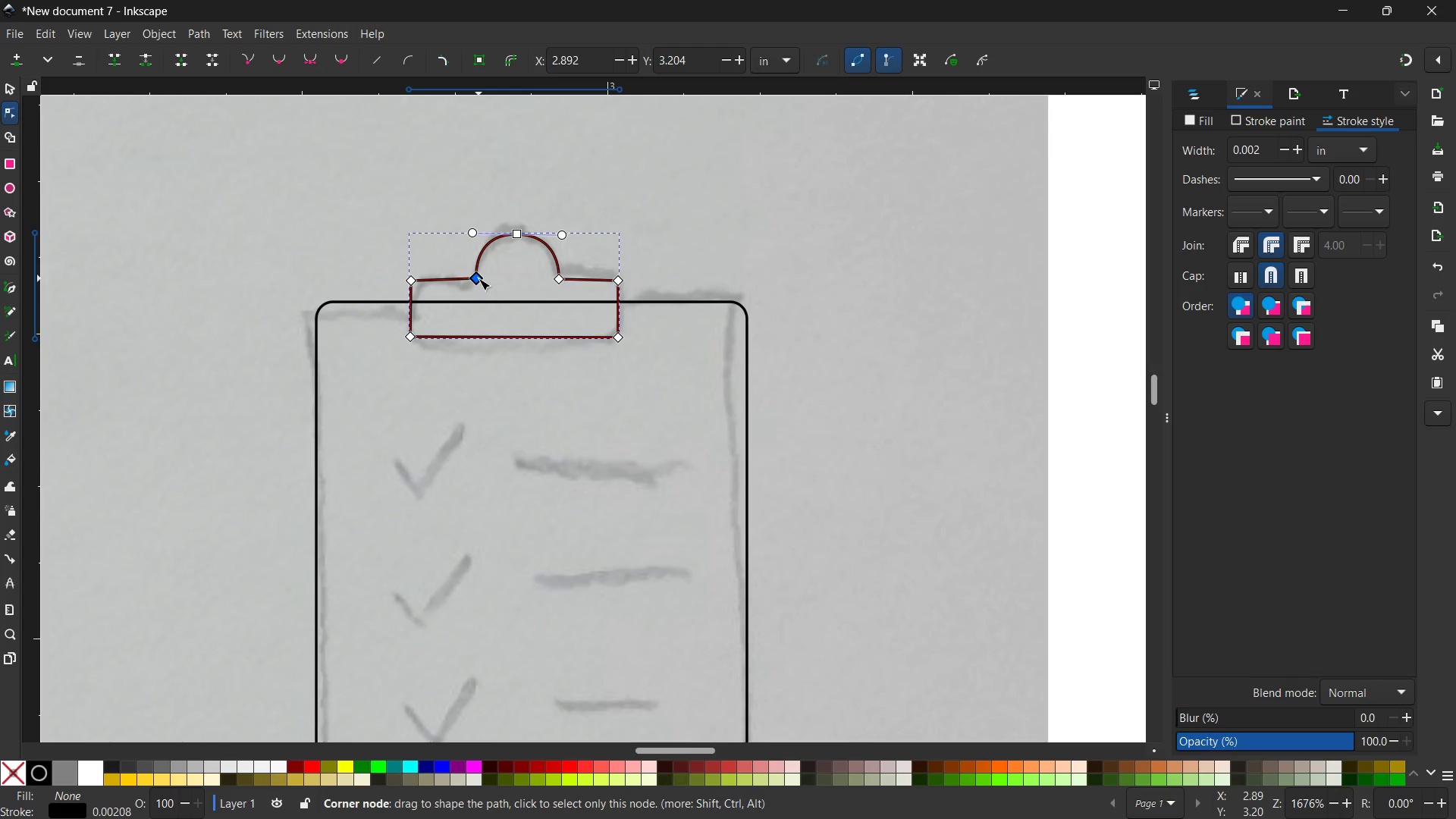 
wait(31.75)
 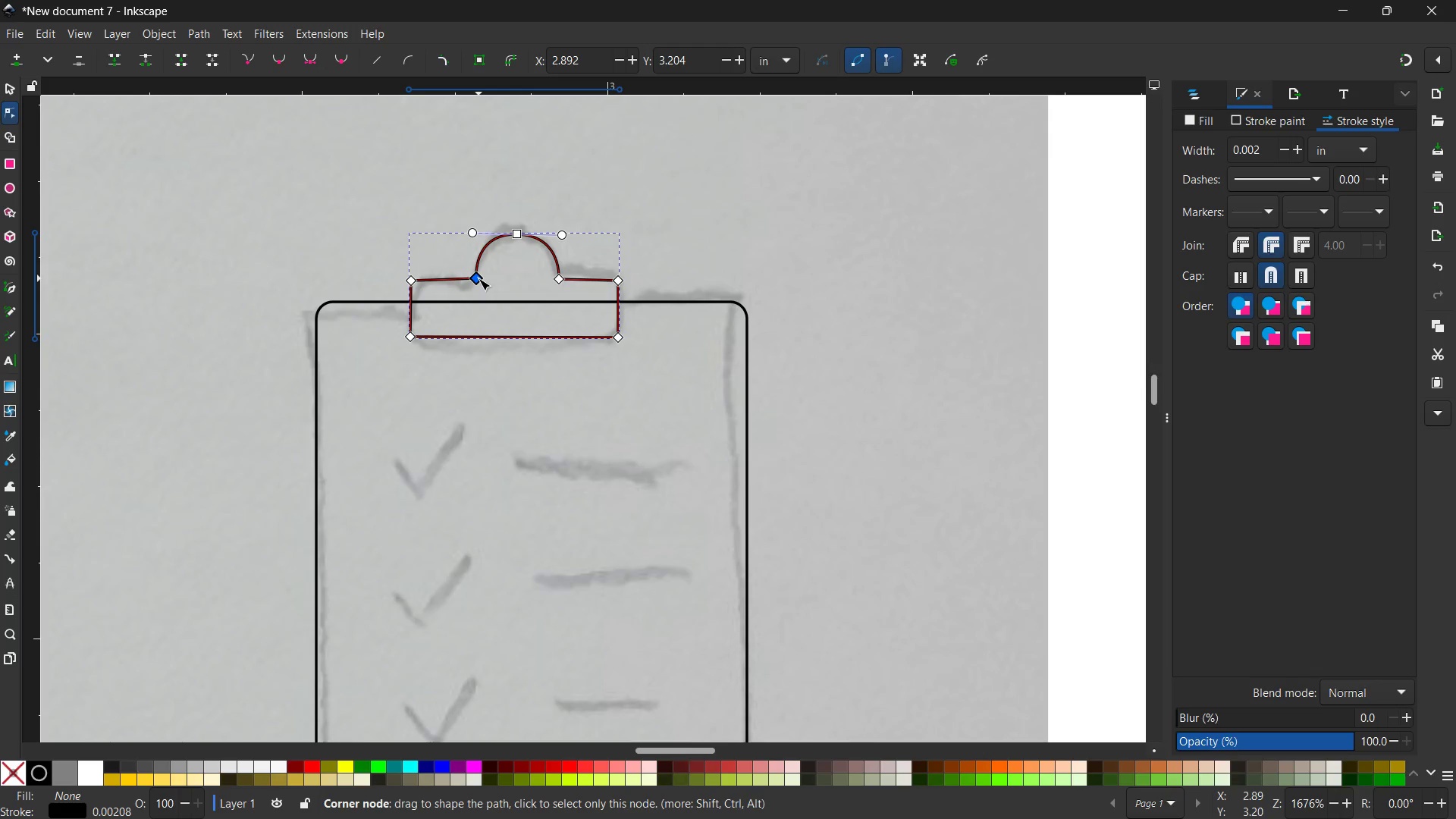 
scroll: coordinate [466, 337], scroll_direction: down, amount: 2.0
 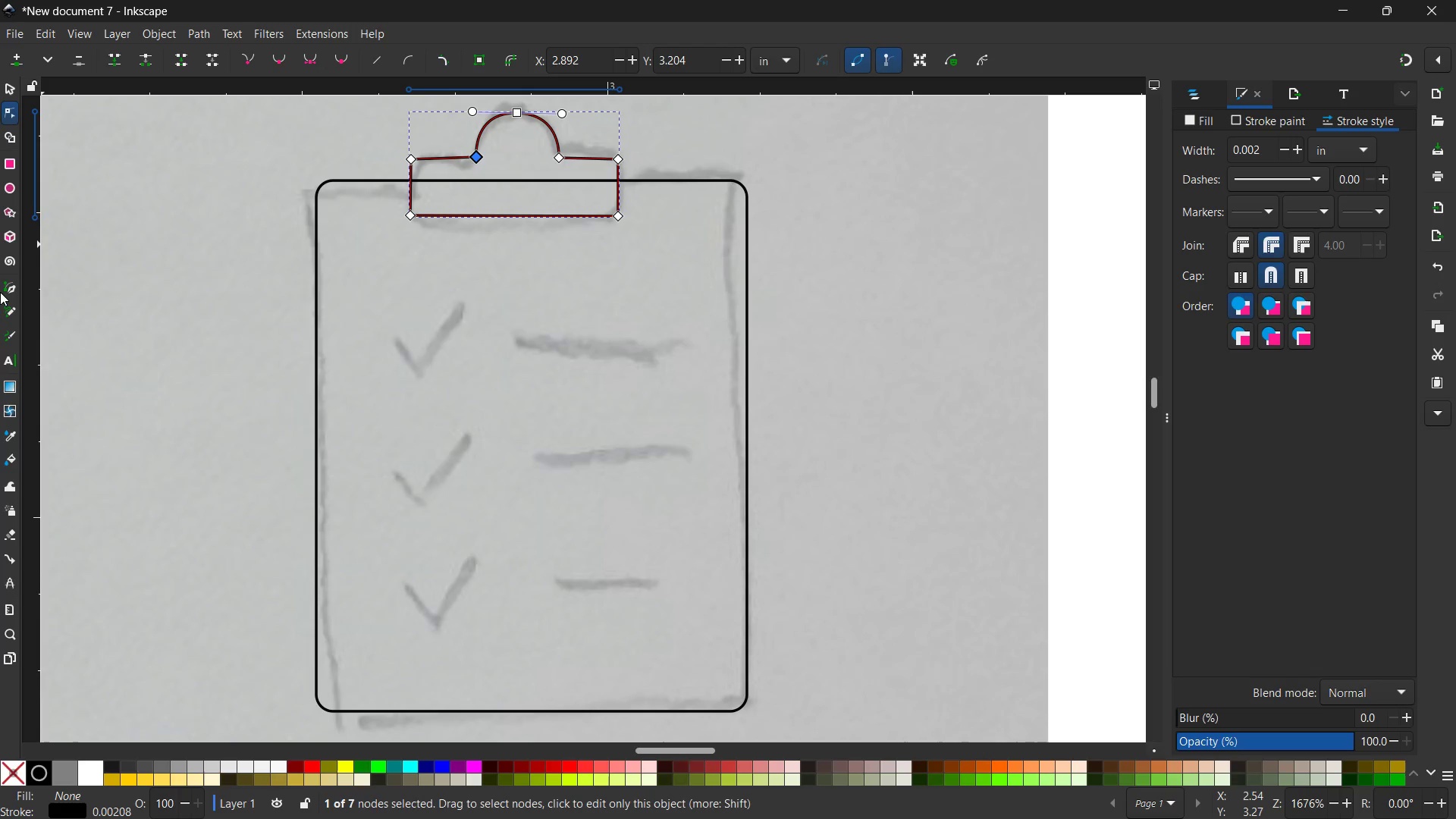 
left_click([1, 291])
 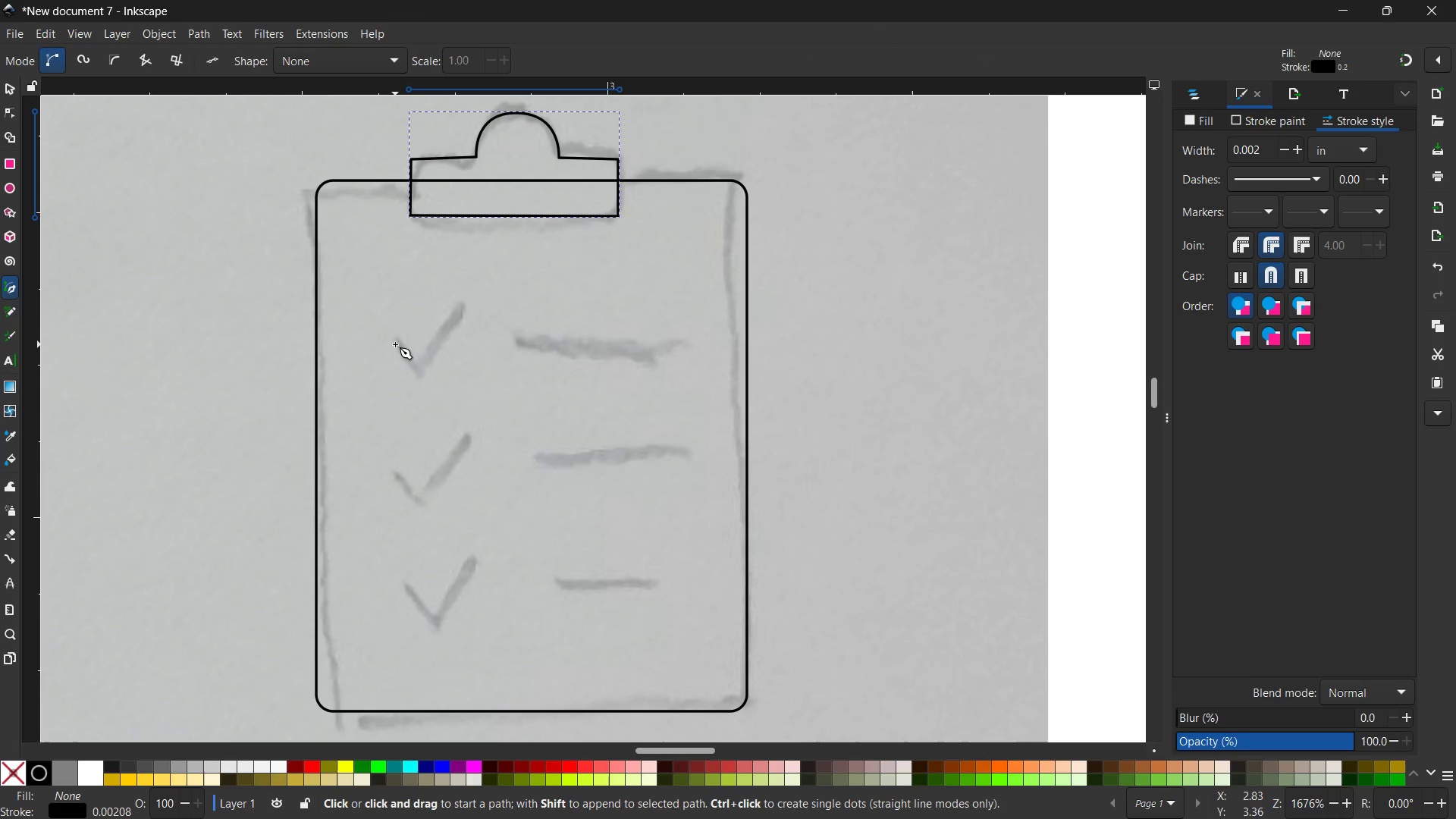 
left_click([395, 340])
 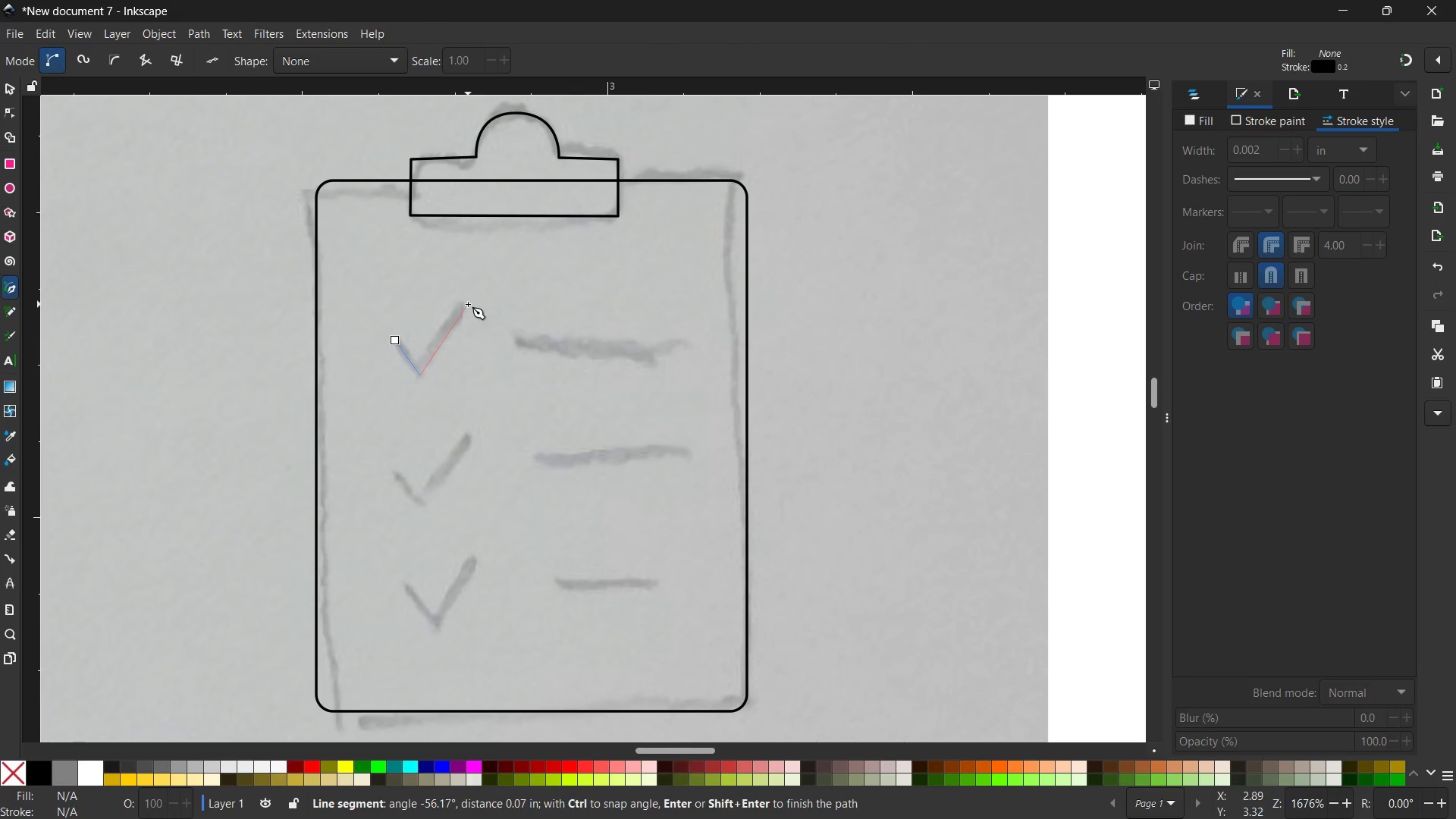 
left_click([463, 312])
 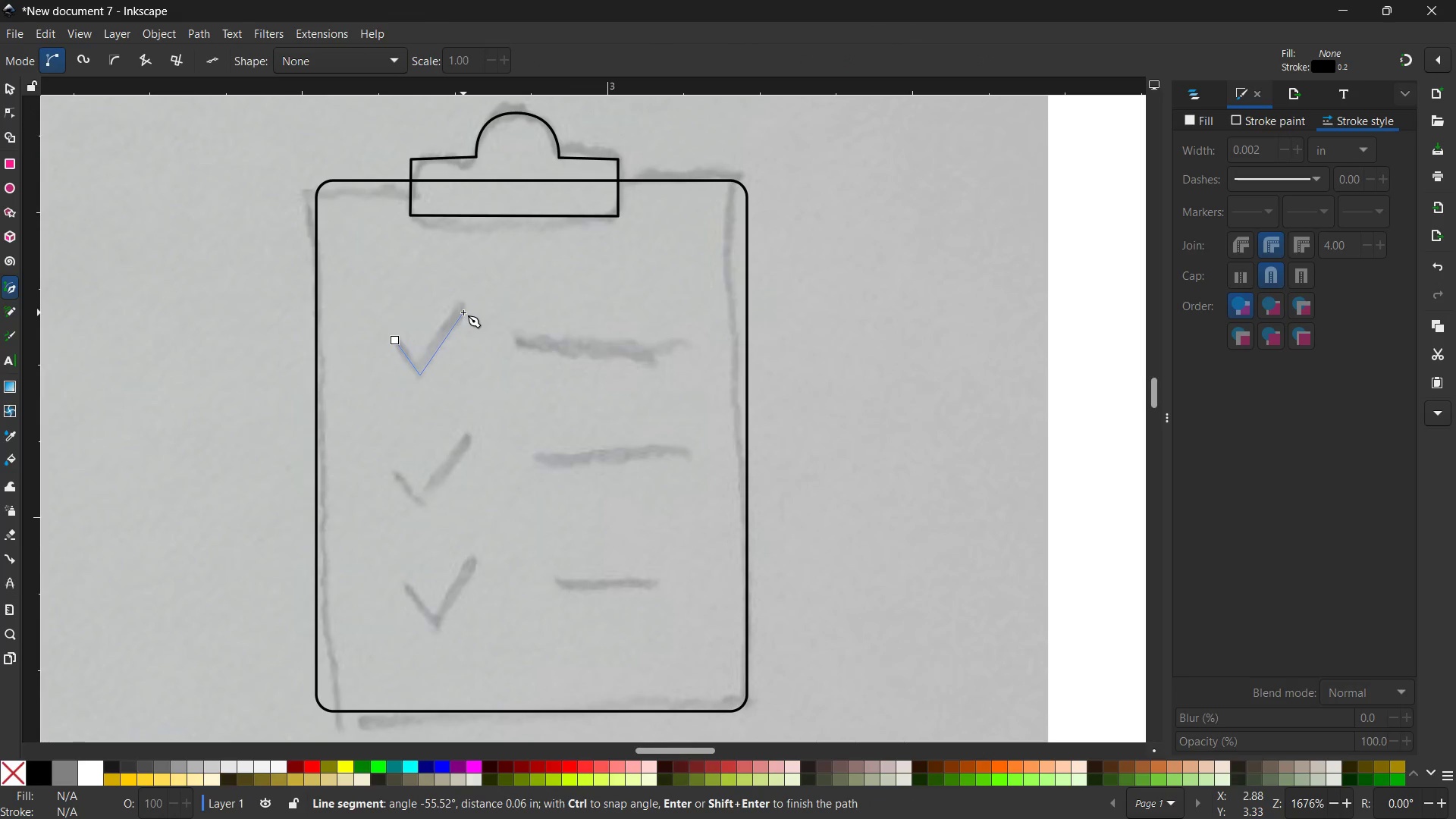 
key(Enter)
 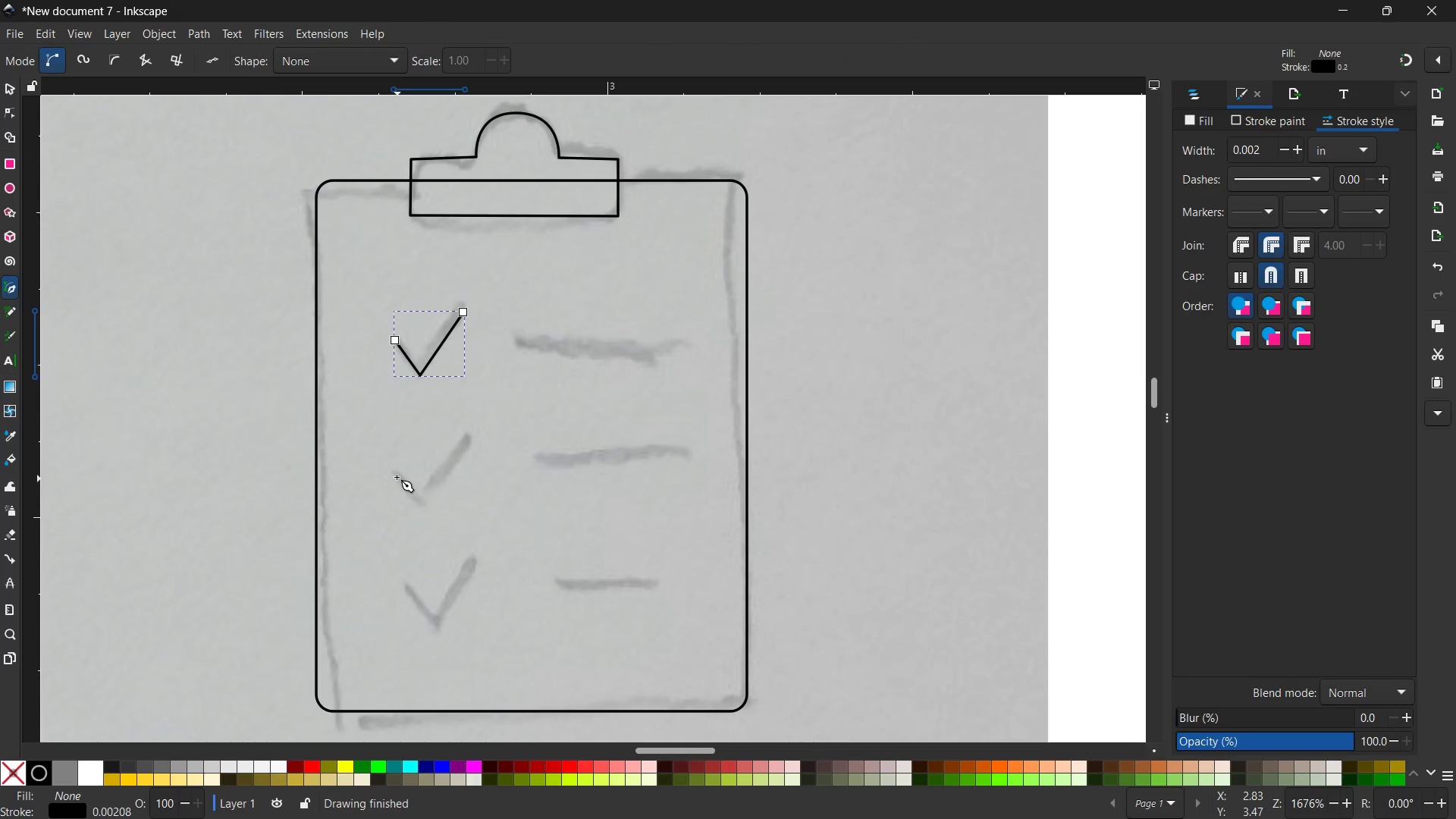 
left_click([394, 475])
 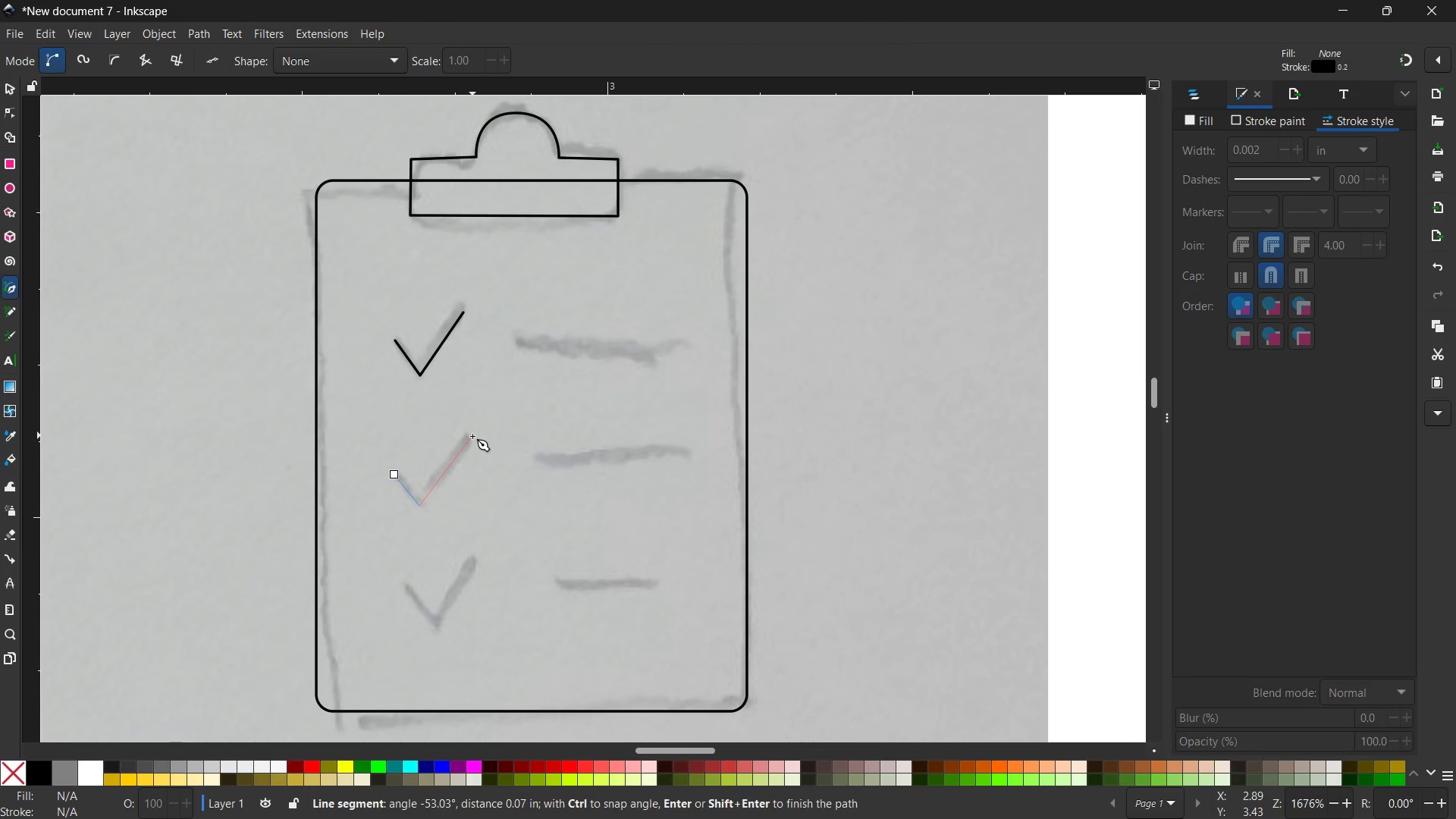 
left_click([470, 438])
 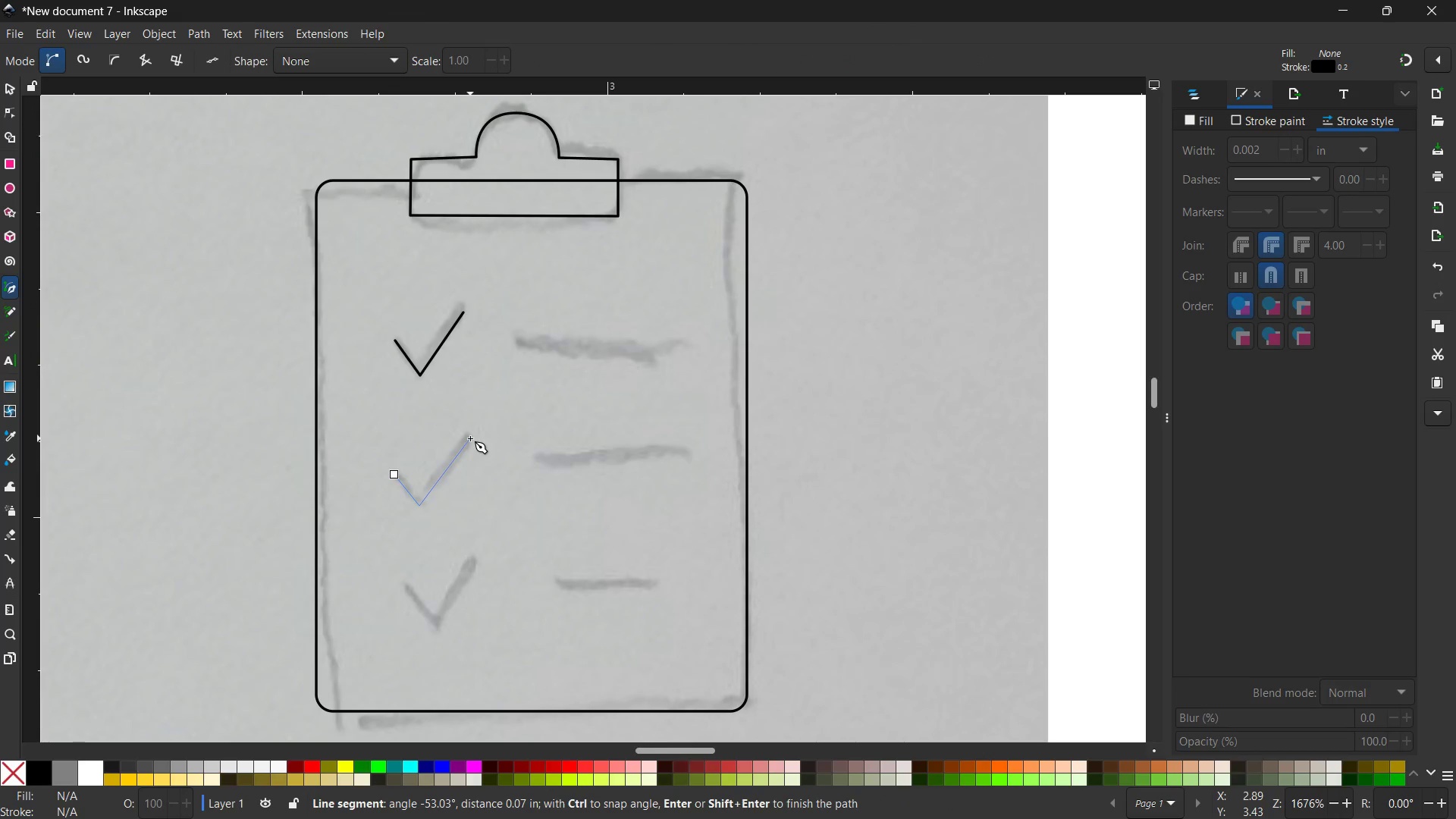 
key(Enter)
 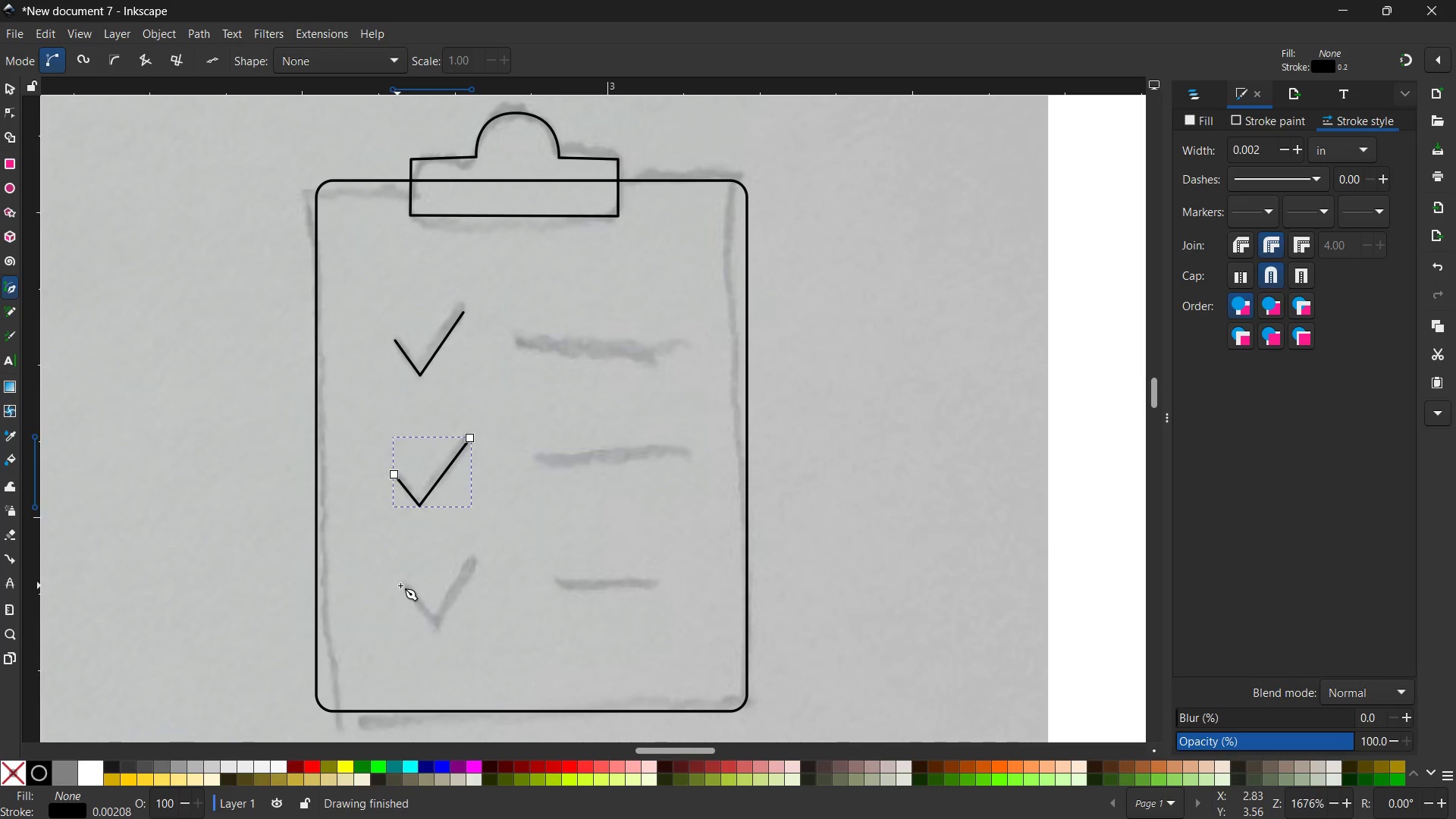 
left_click([404, 585])
 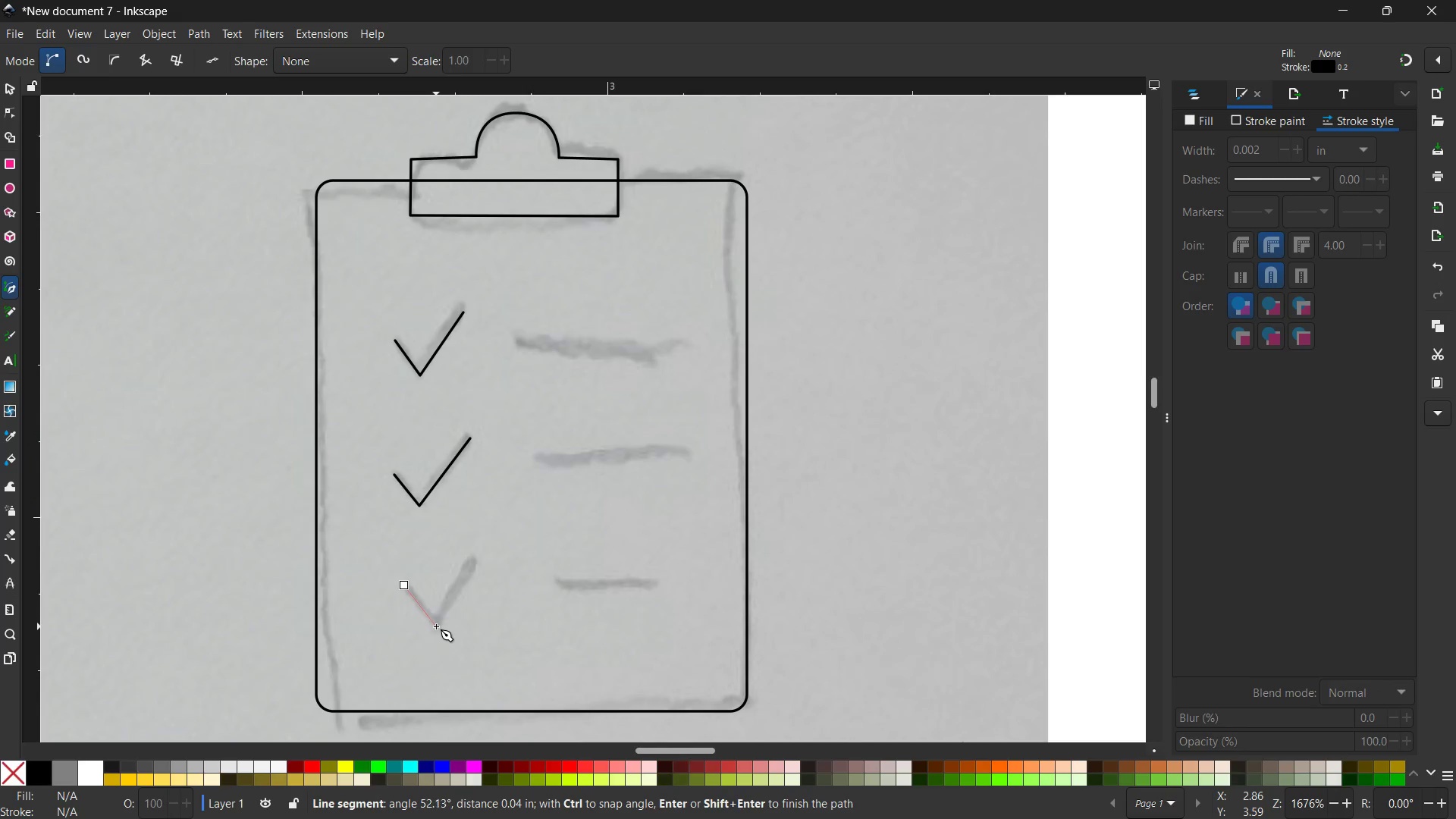 
left_click([436, 626])
 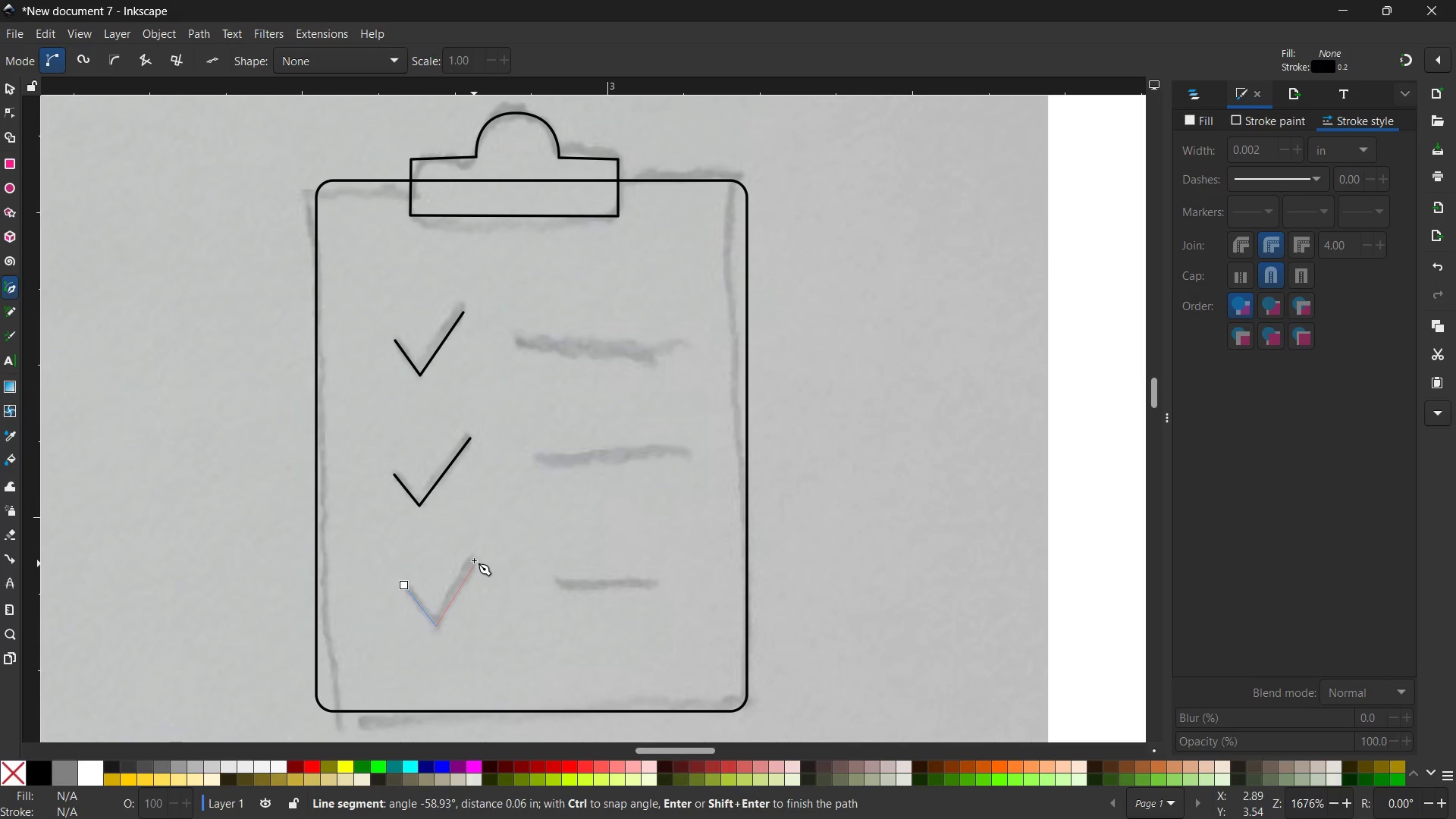 
left_click([474, 560])
 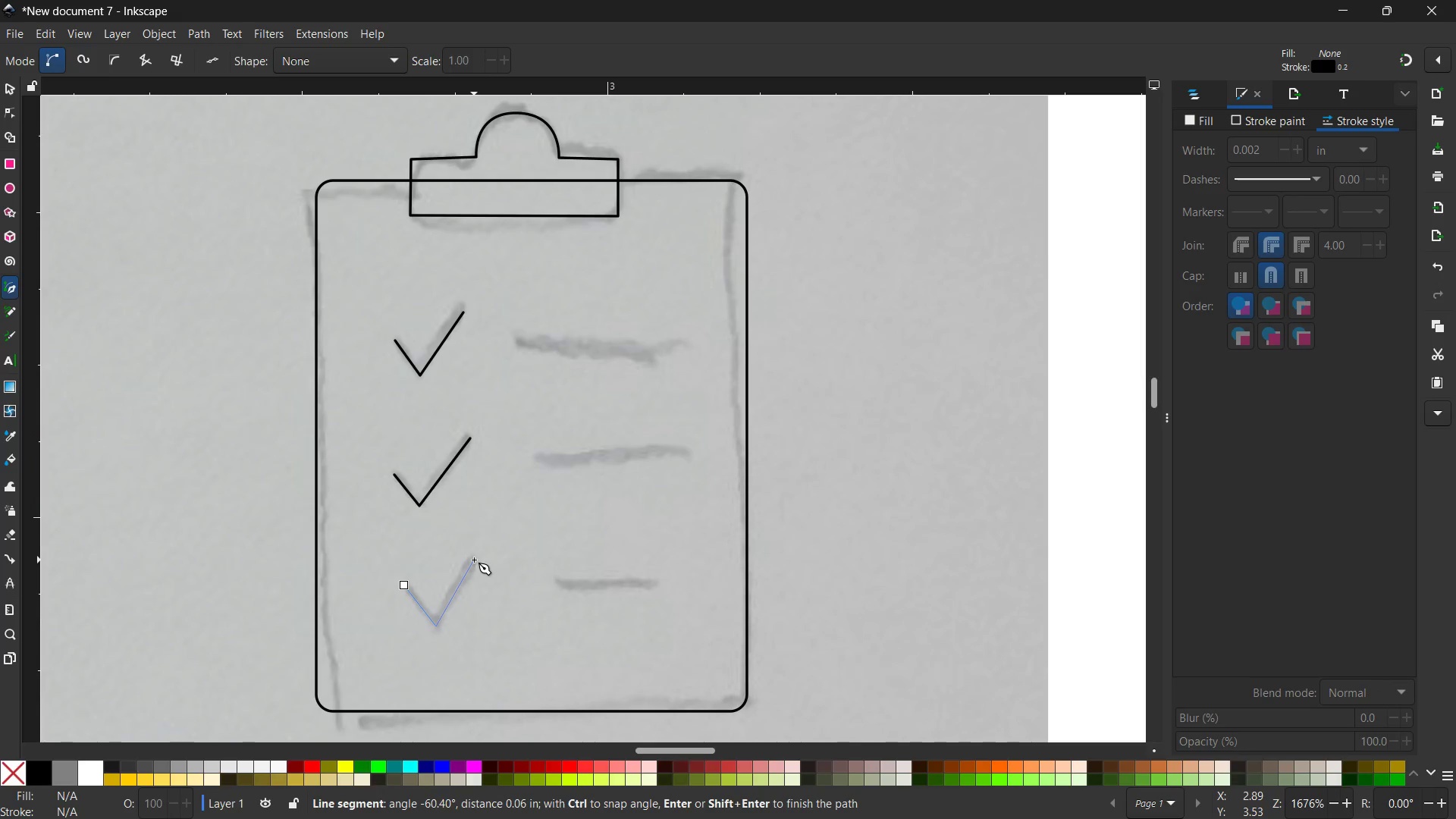 
key(Enter)
 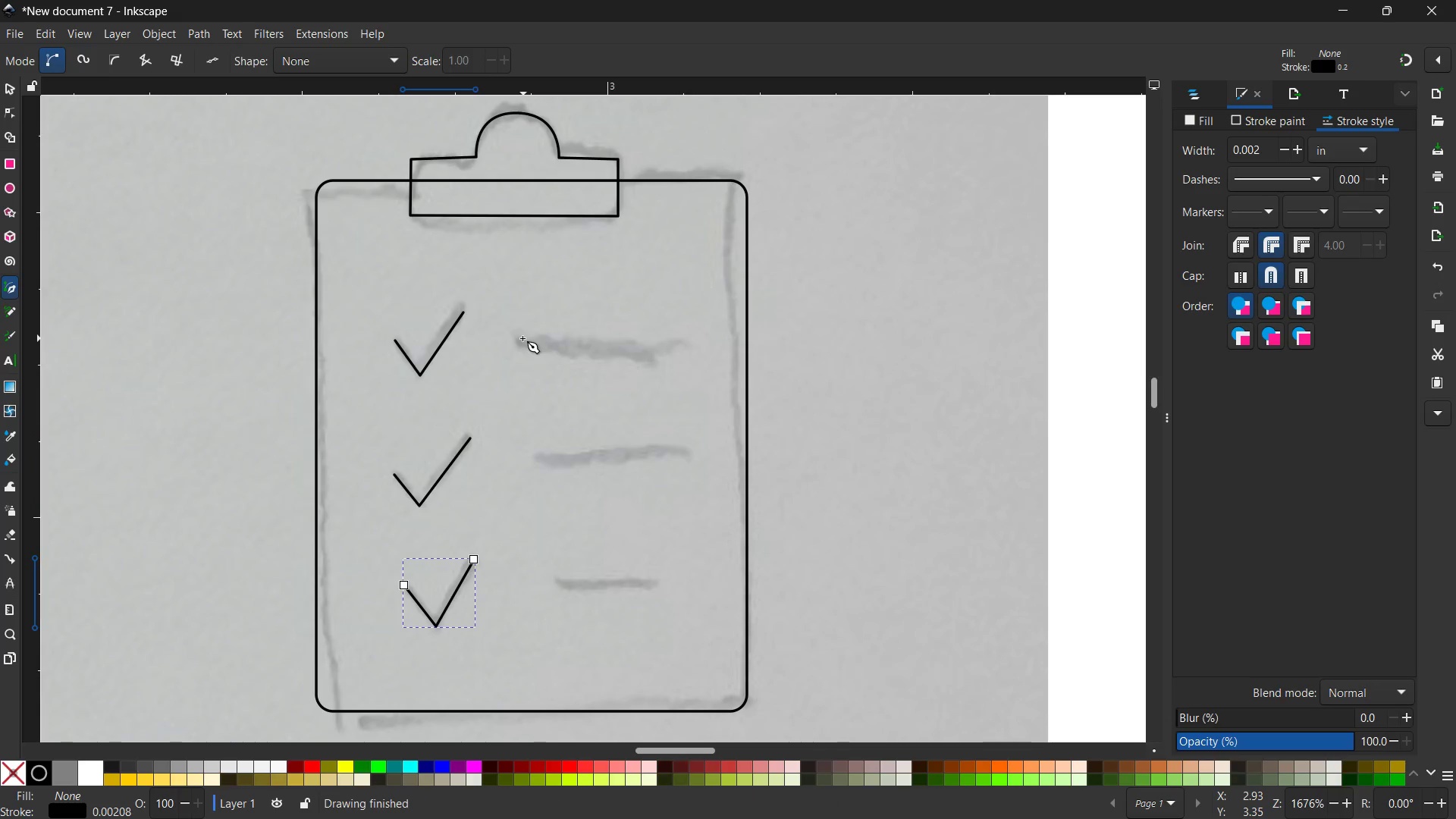 
left_click([522, 340])
 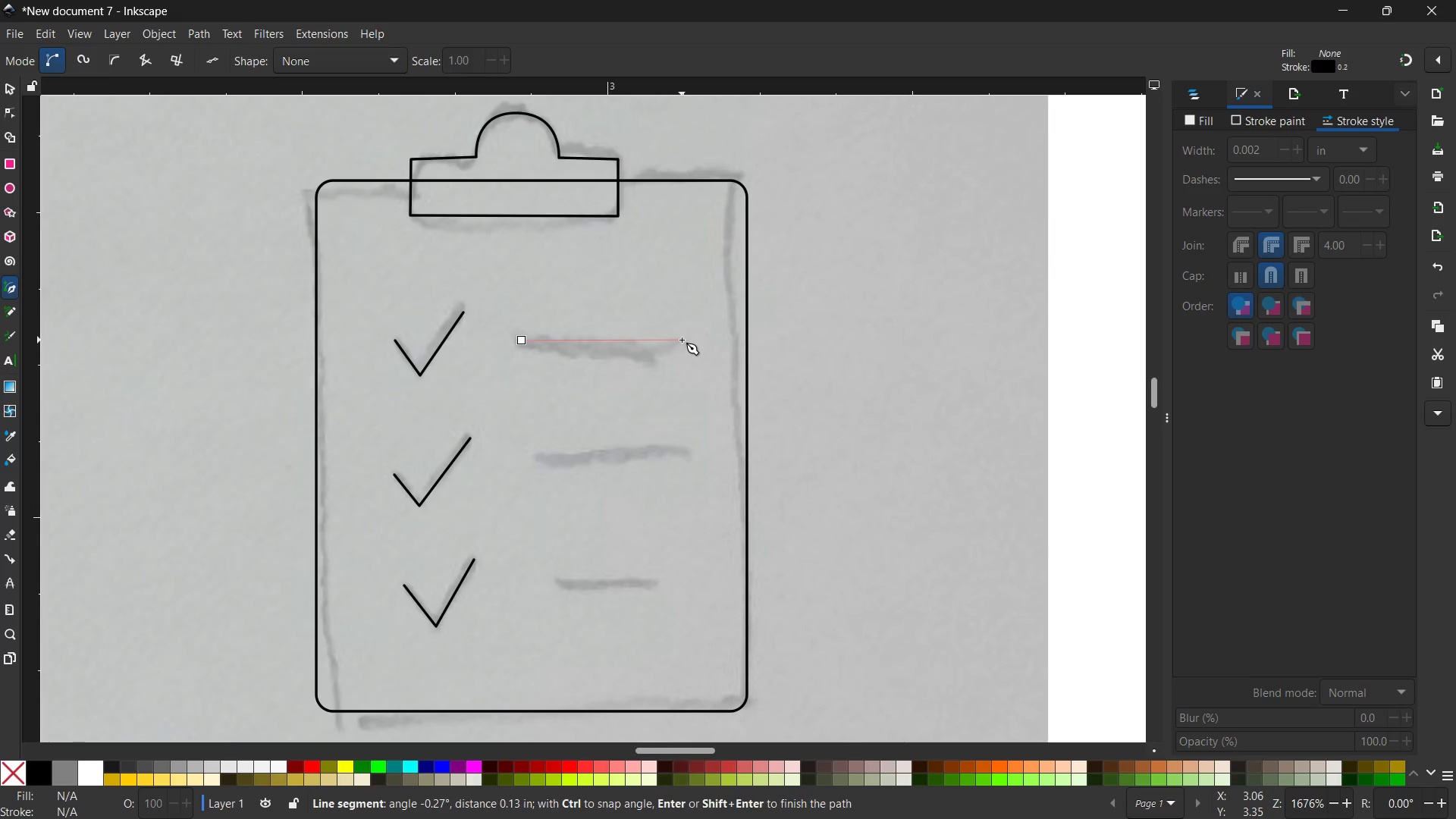 
hold_key(key=ControlRight, duration=1.31)
left_click([681, 340])
 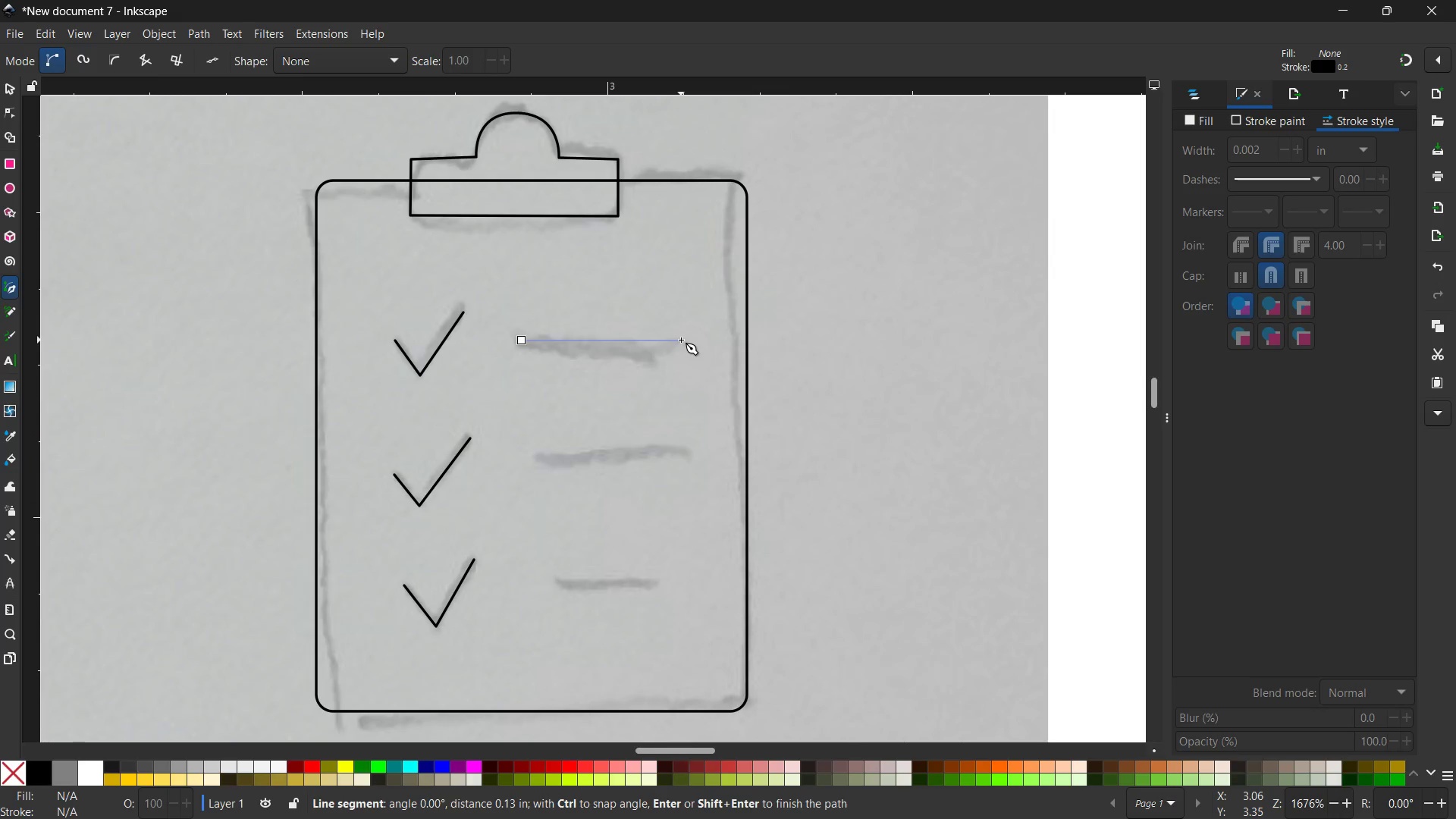 
key(Enter)
 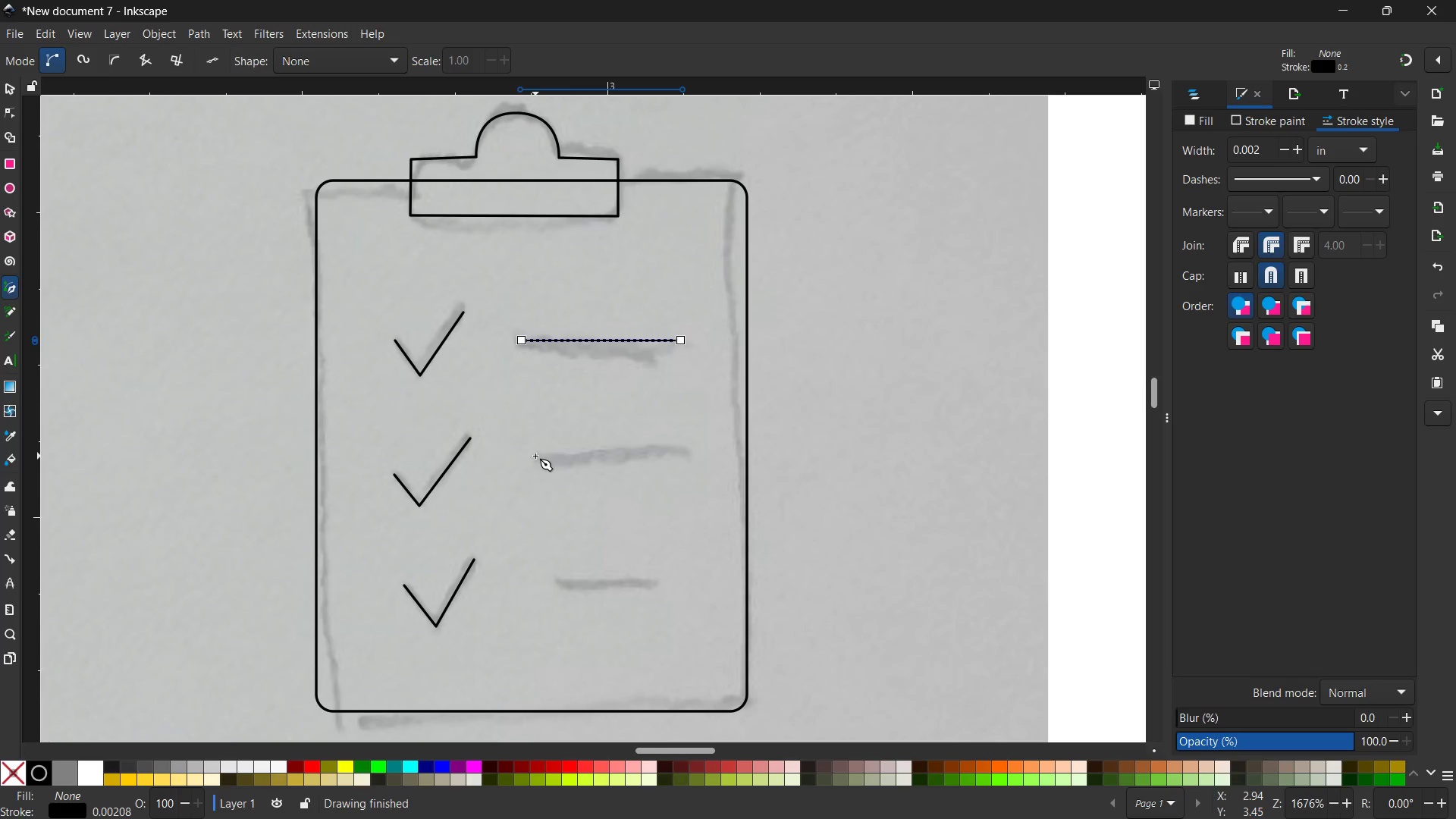 
left_click([535, 456])
 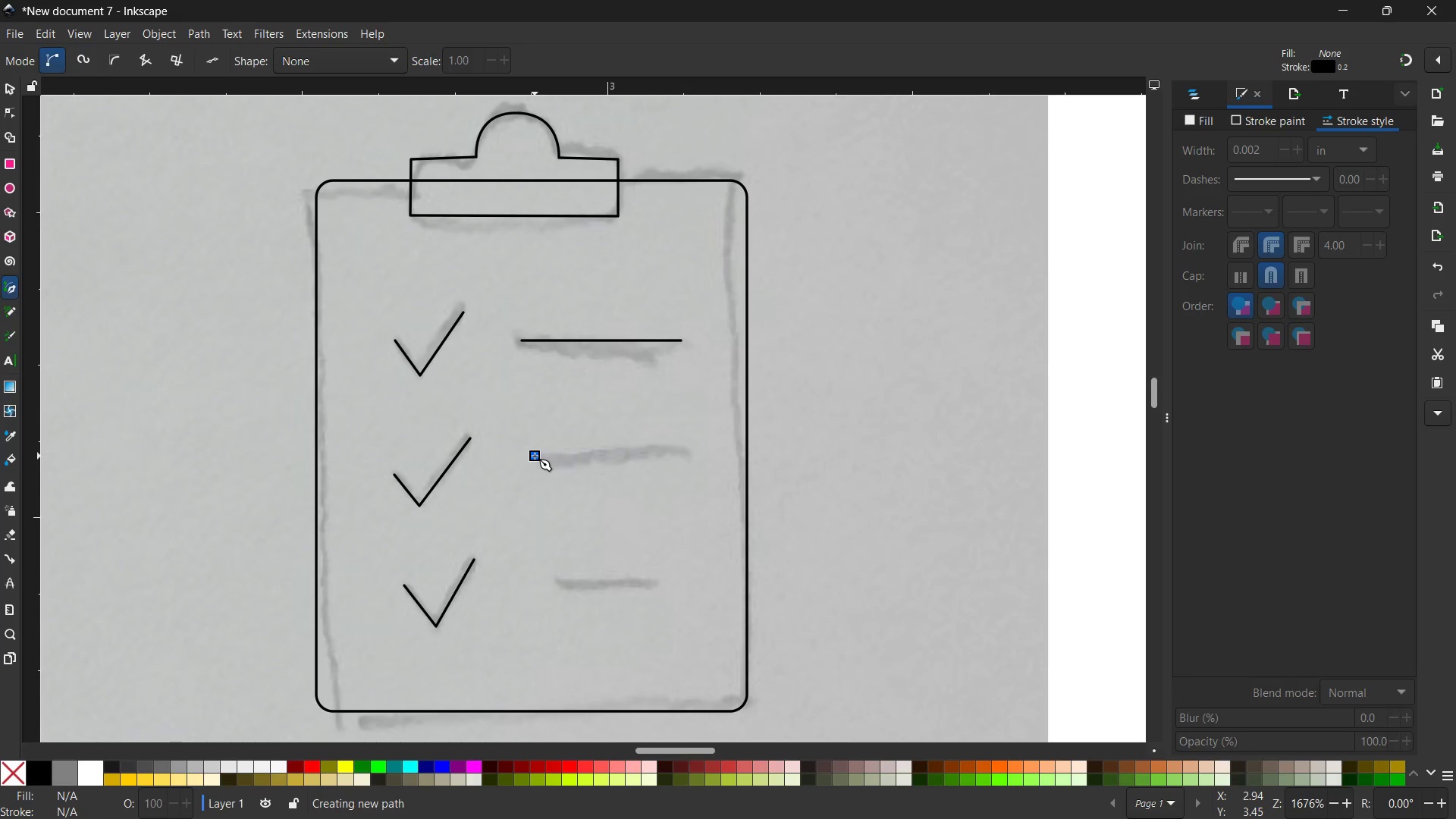 
hold_key(key=ControlRight, duration=1.39)
left_click([683, 453])
 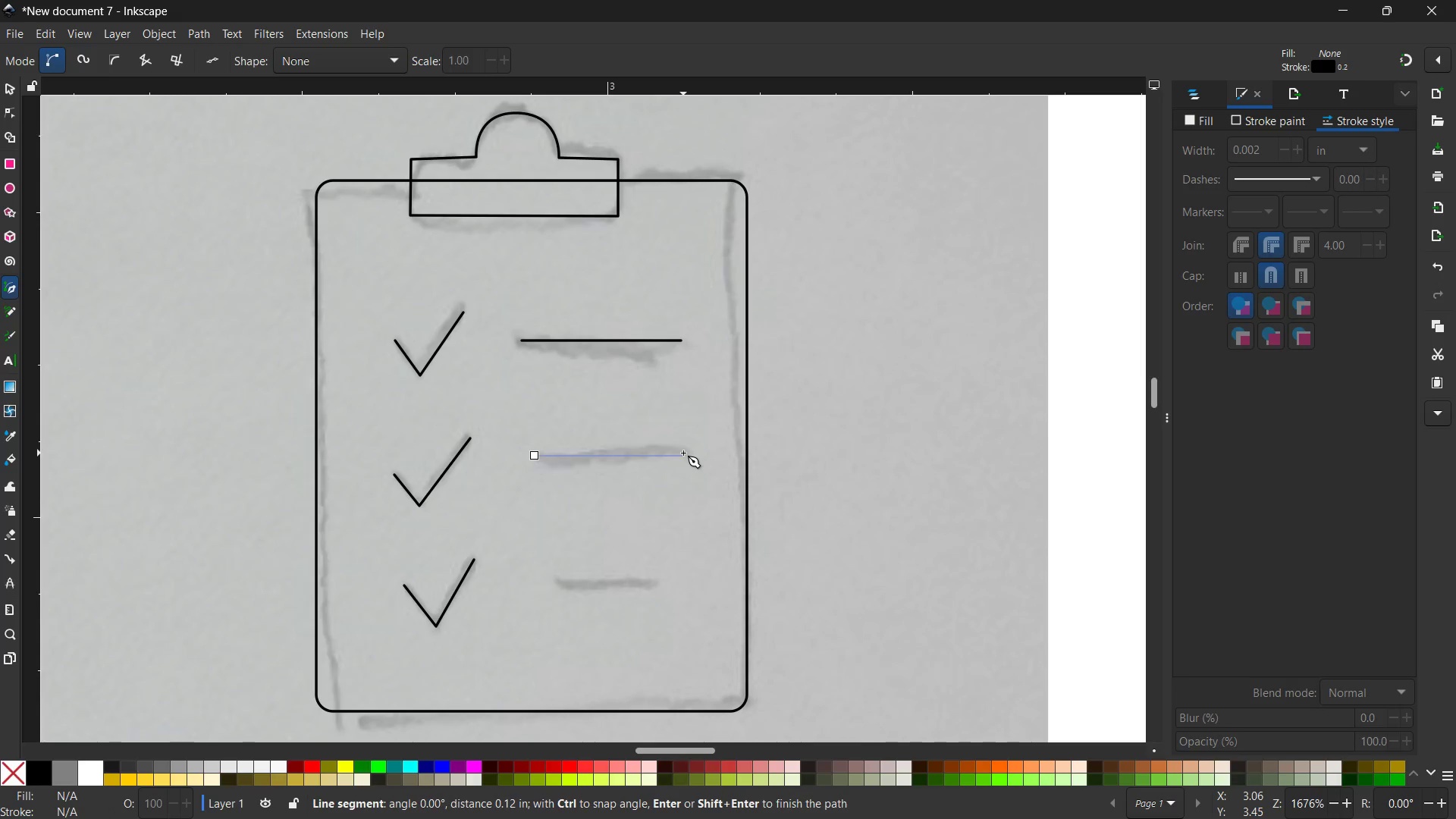 
key(Enter)
 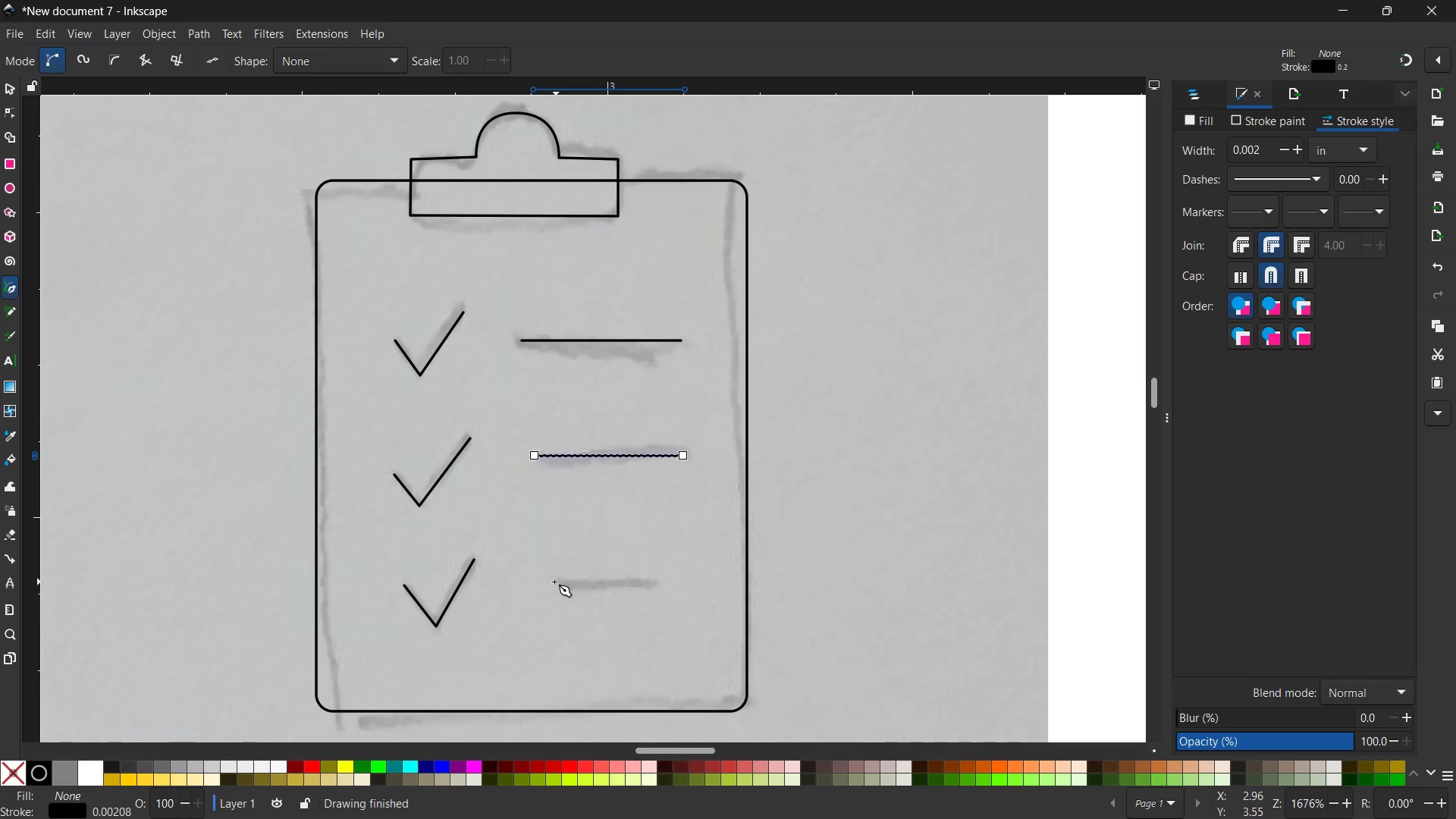 
left_click([554, 582])
 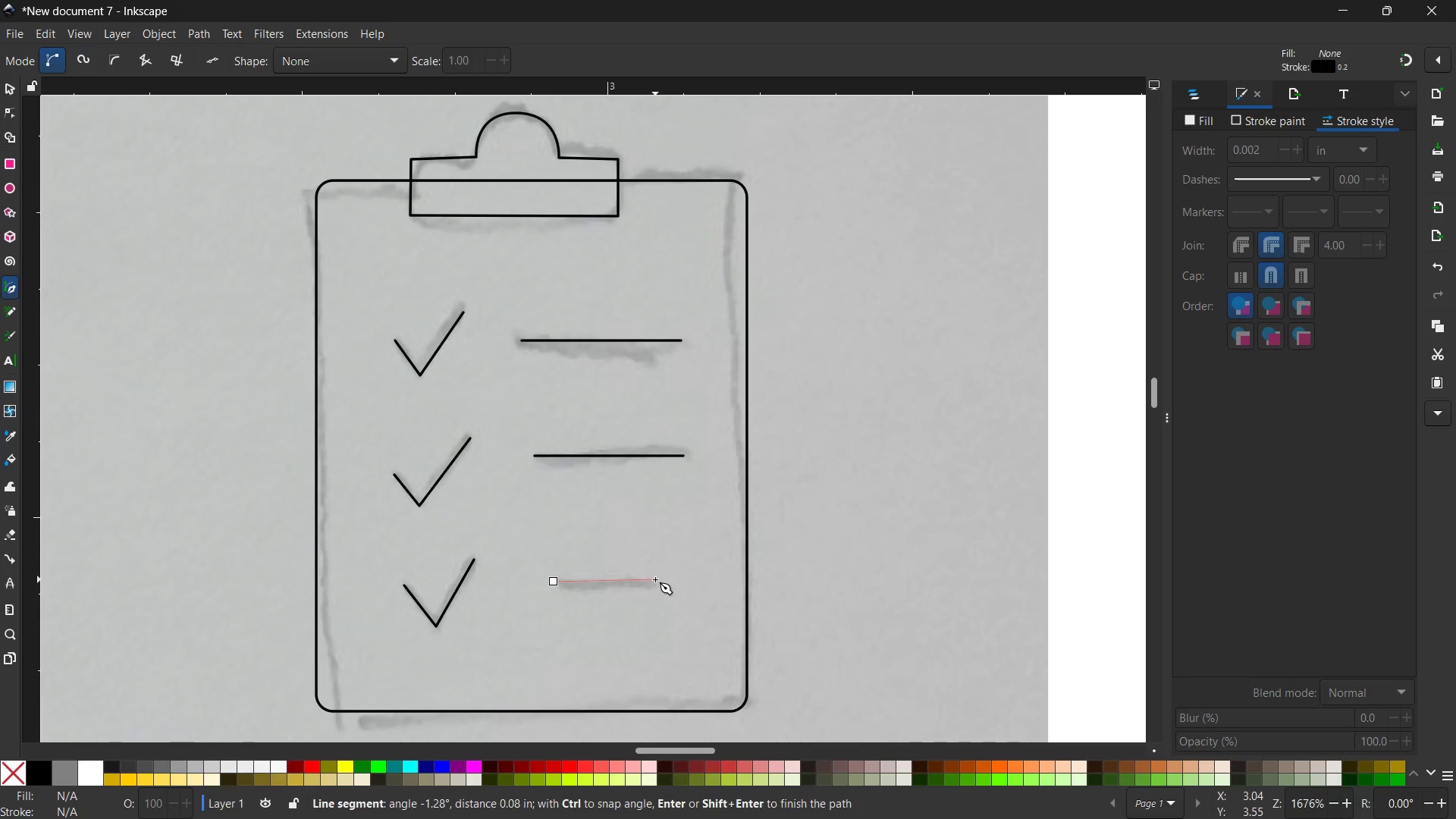 
hold_key(key=ControlRight, duration=2.02)
left_click([690, 588])
 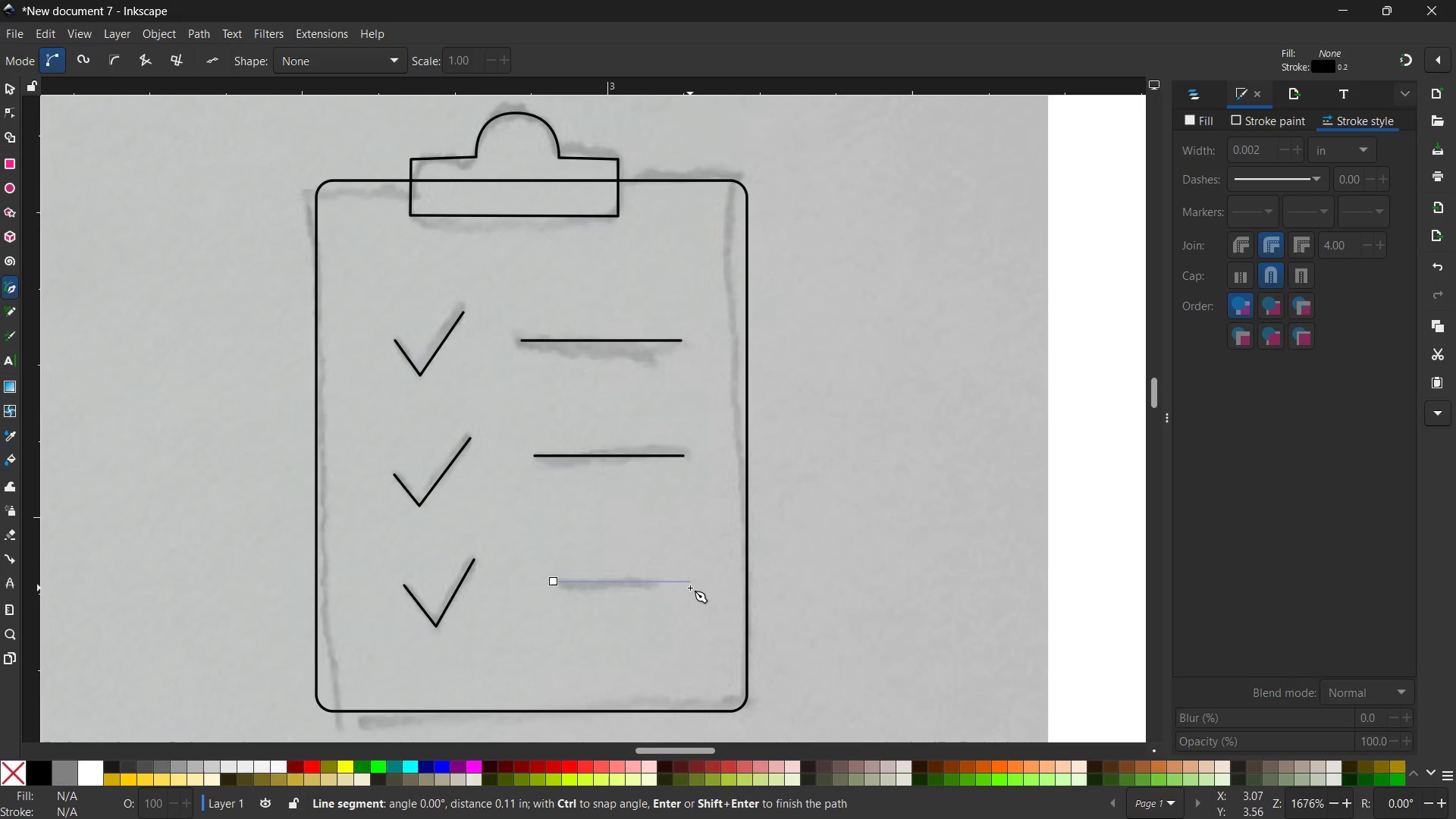 
key(Enter)
 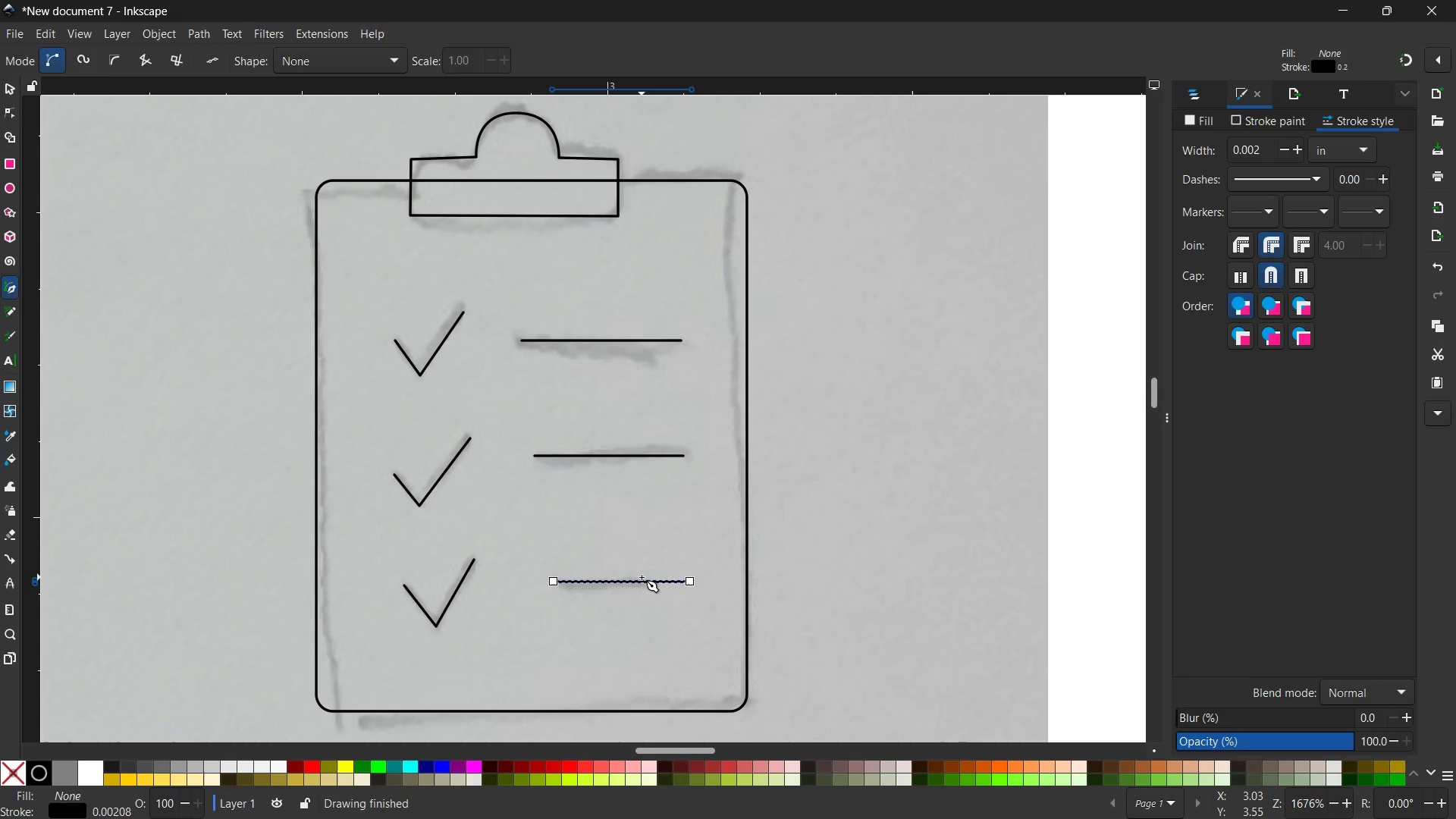 
hold_key(key=ControlLeft, duration=0.47)
scroll: coordinate [642, 577], scroll_direction: down, amount: 2.0
 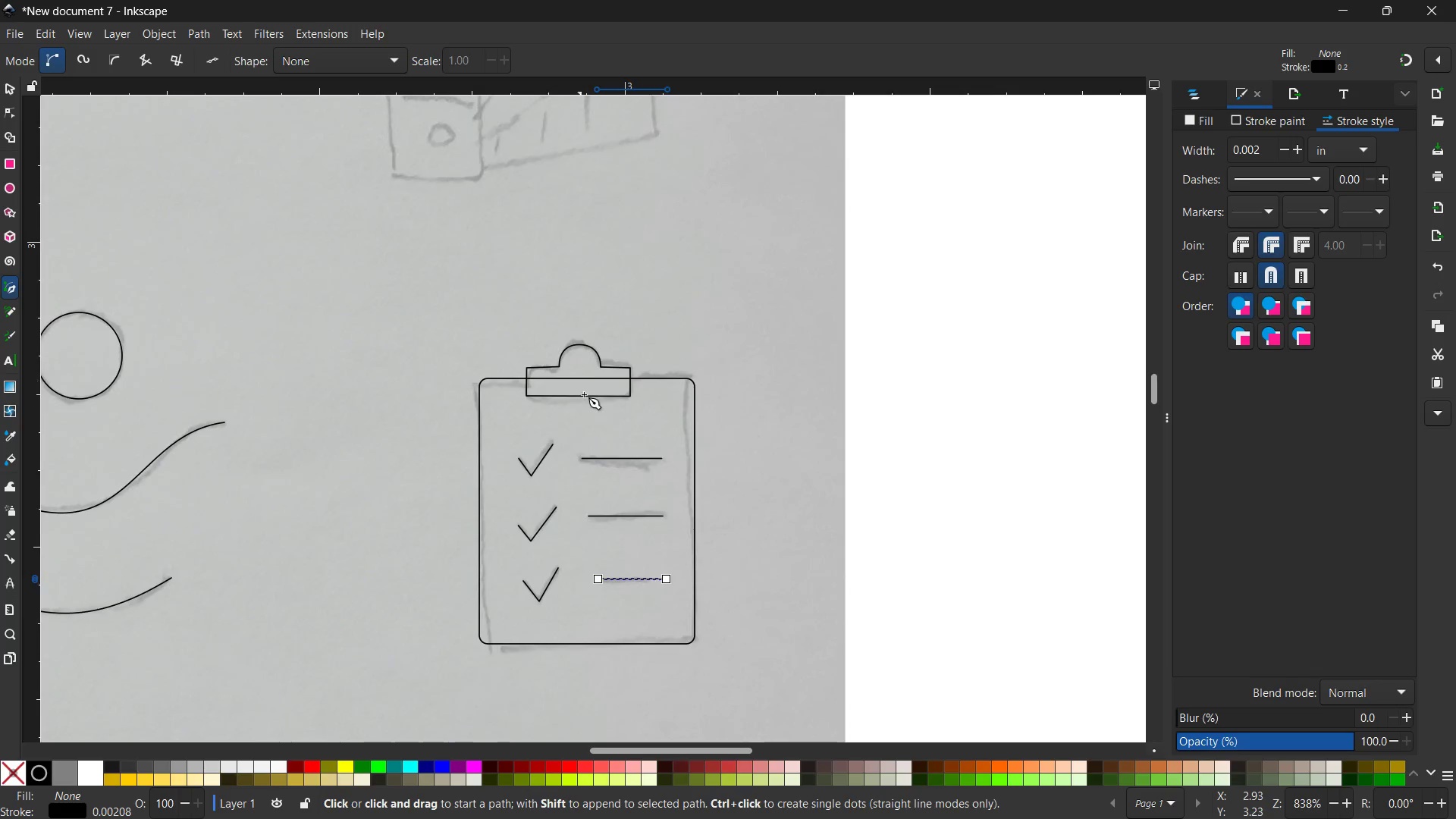 
scroll: coordinate [590, 424], scroll_direction: up, amount: 6.0
 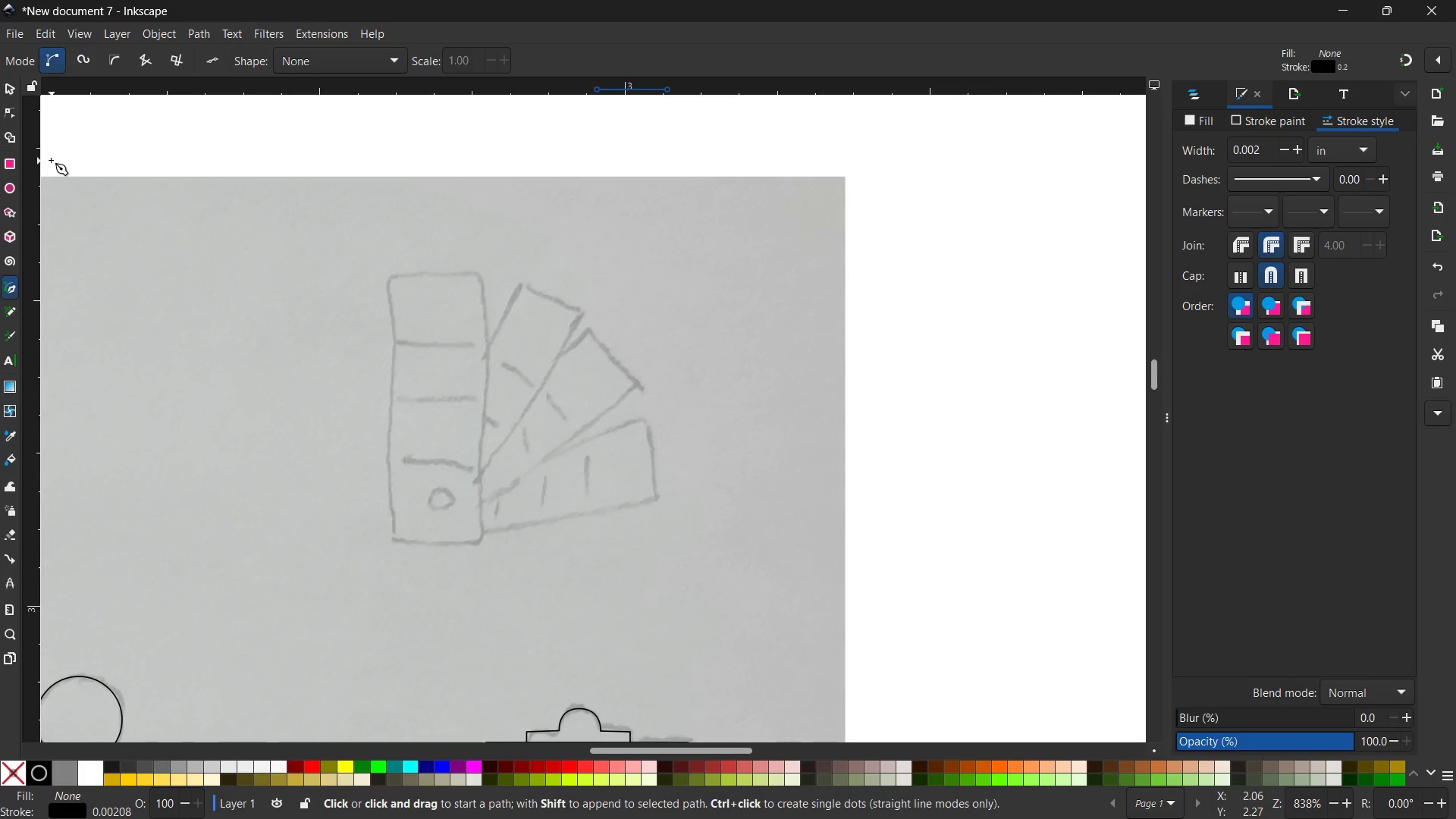 
left_click([9, 164])
 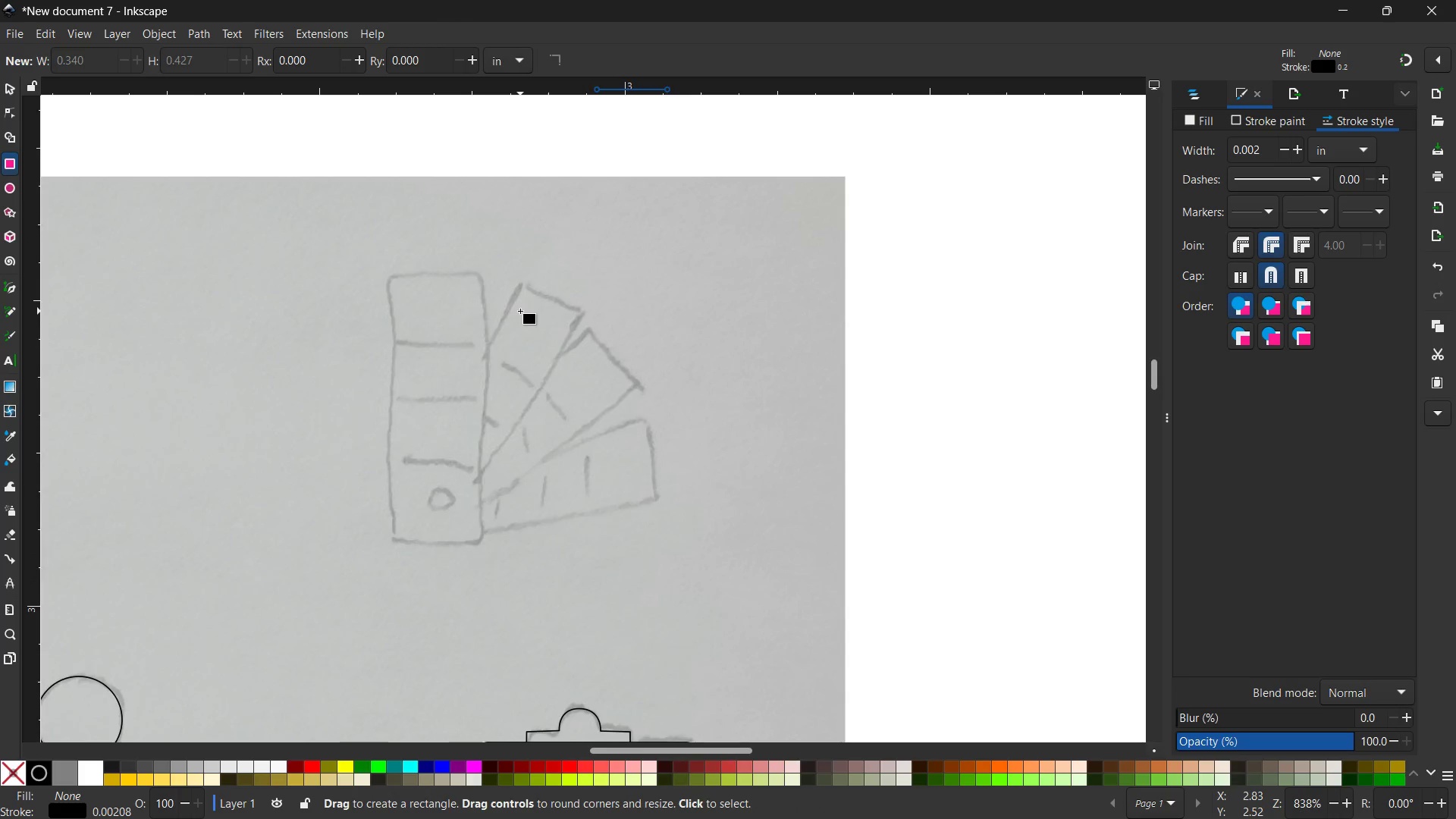 
hold_key(key=ControlLeft, duration=0.34)
scroll: coordinate [520, 311], scroll_direction: up, amount: 3.0
 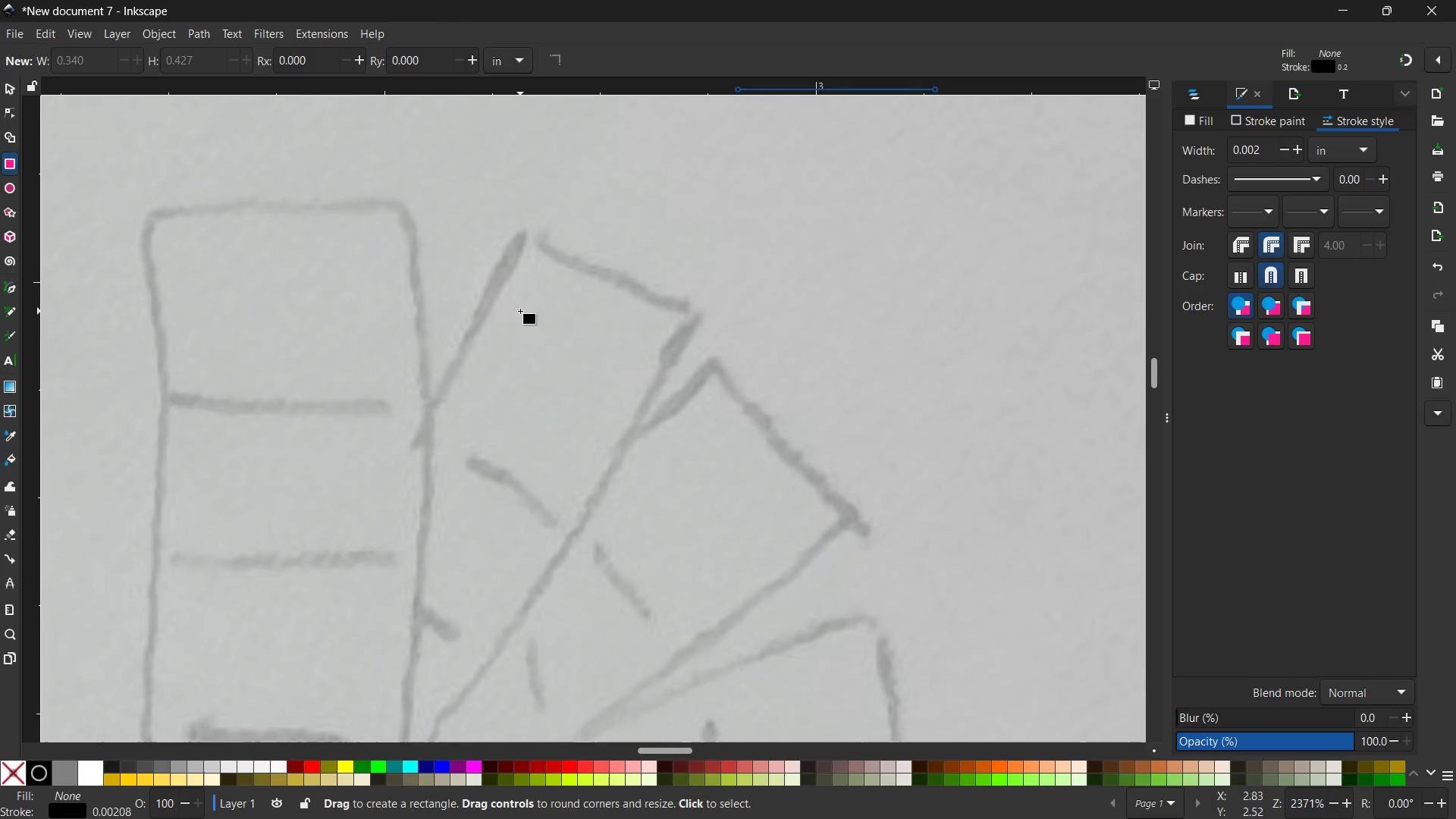 
hold_key(key=ControlLeft, duration=0.75)
scroll: coordinate [520, 311], scroll_direction: down, amount: 1.0
 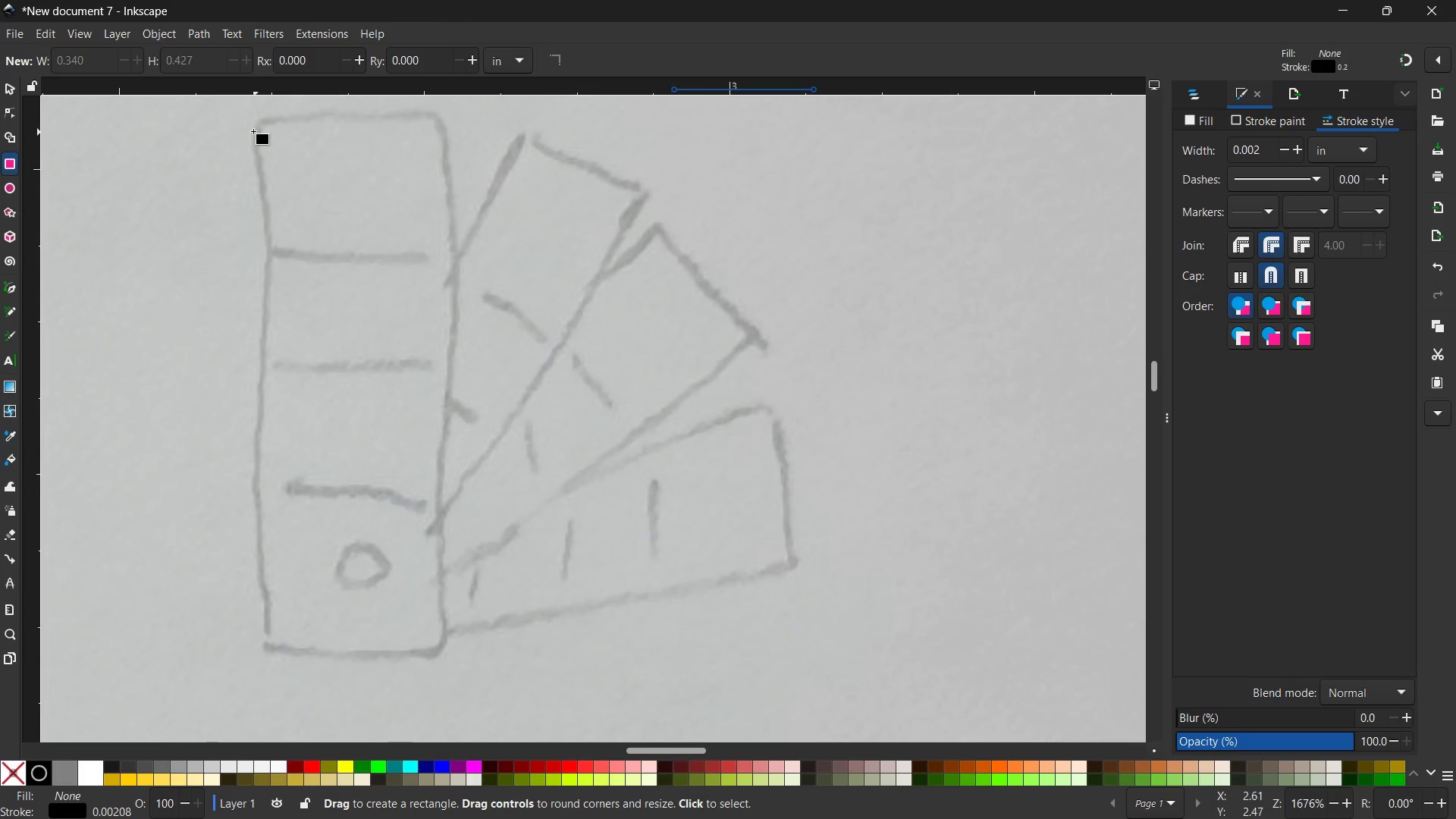 
left_click_drag(start_coordinate=[256, 119], to_coordinate=[448, 656])
 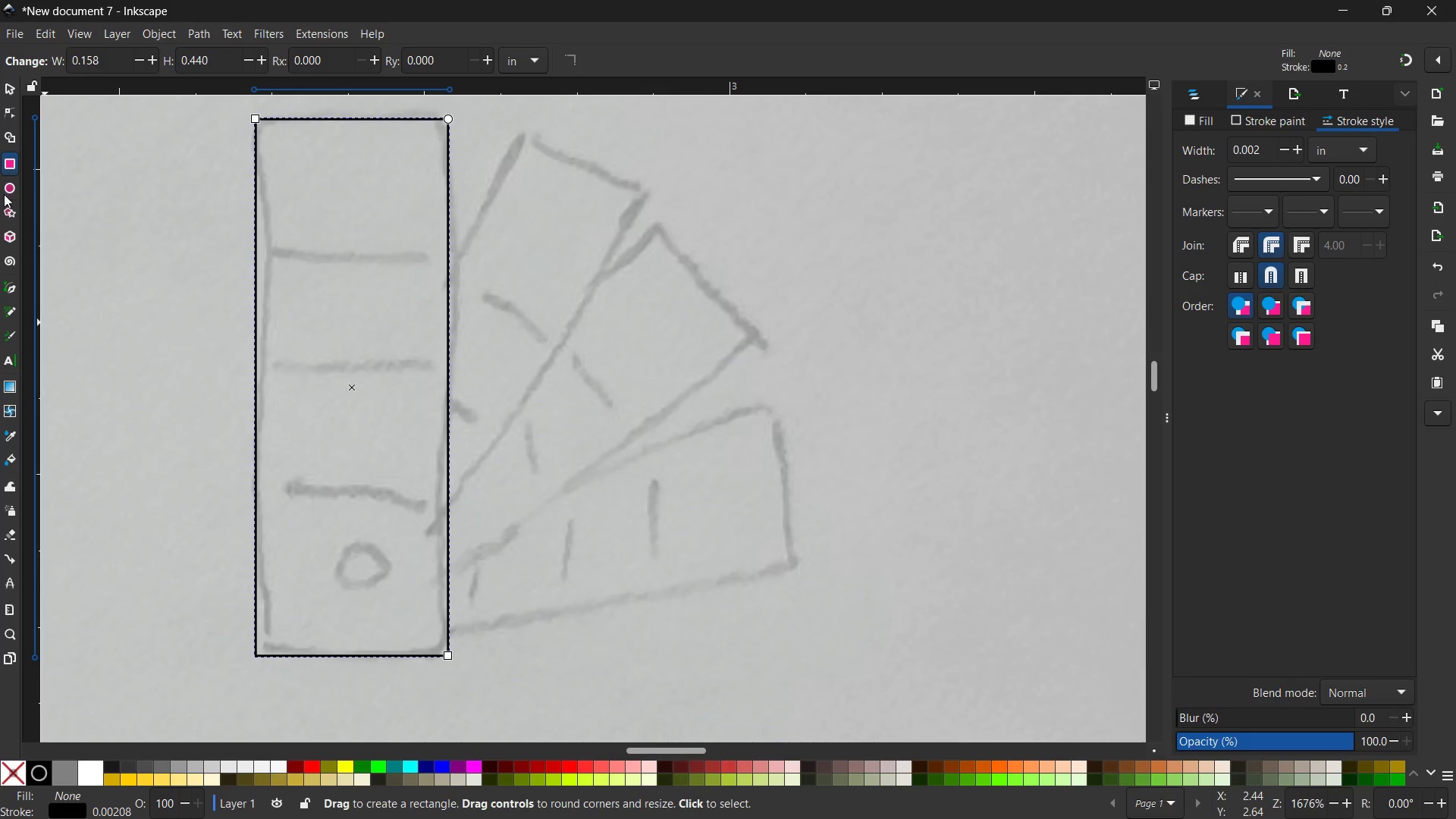 
left_click([6, 192])
 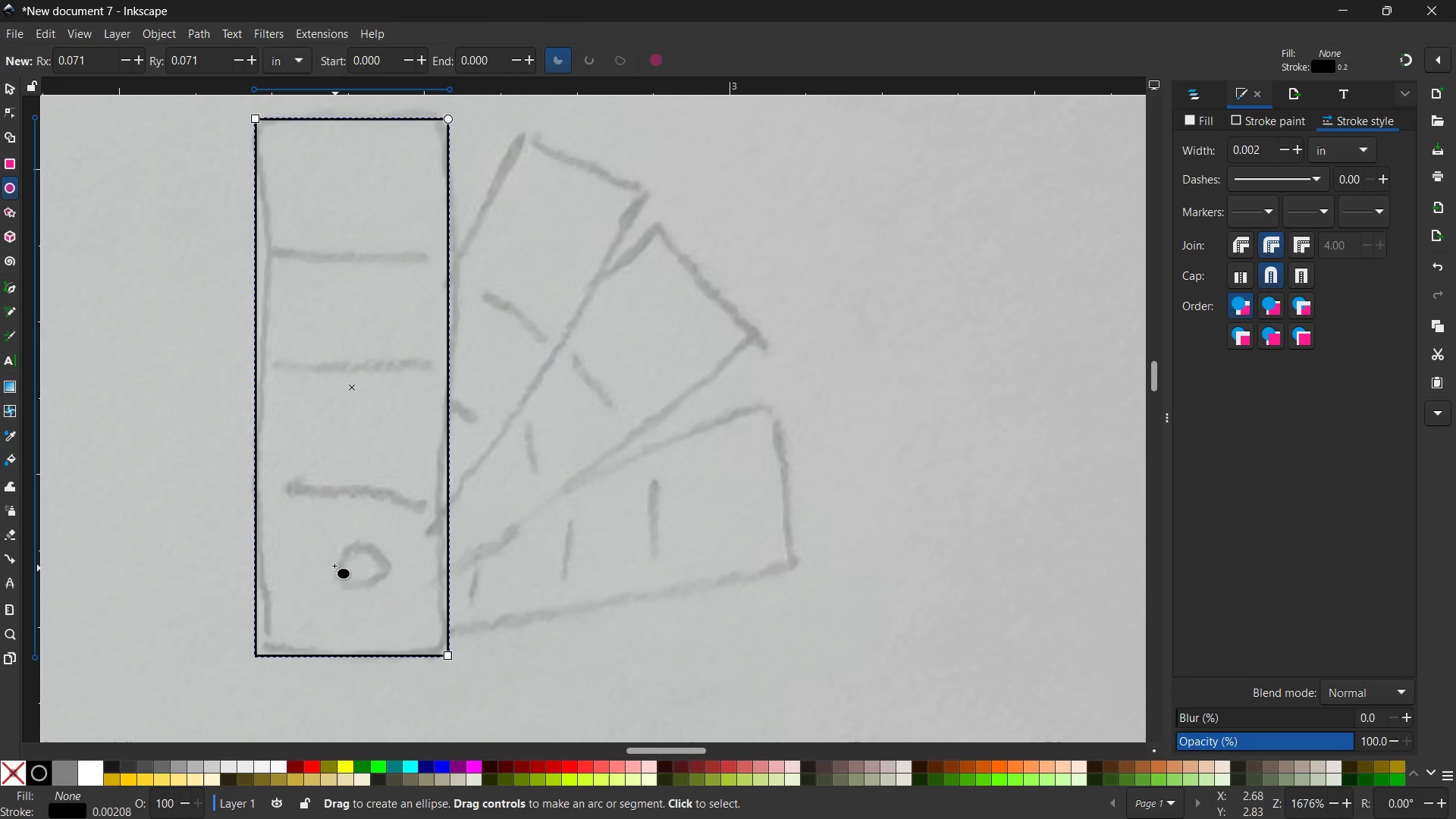 
left_click_drag(start_coordinate=[334, 554], to_coordinate=[389, 604])
 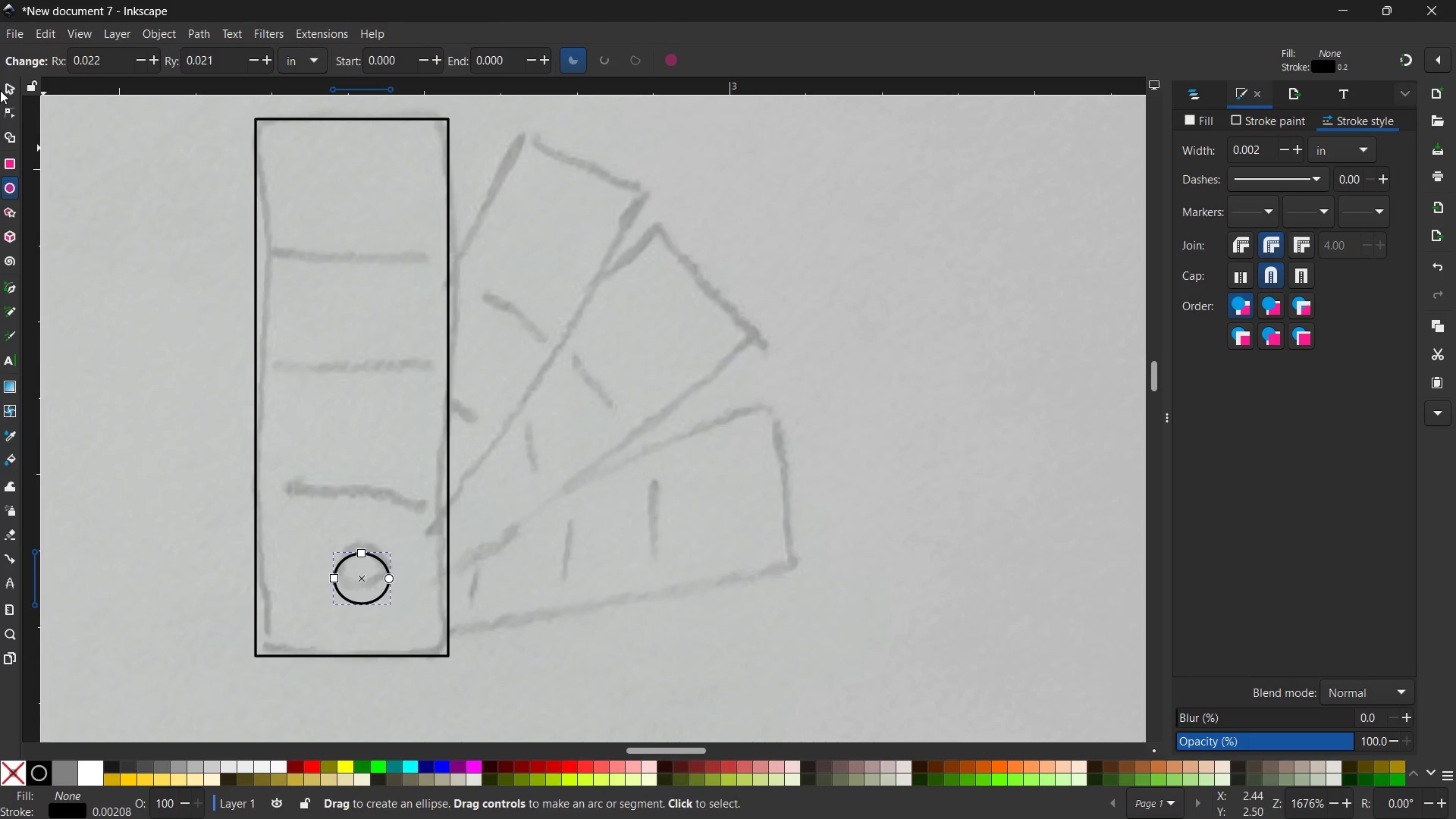 
left_click([2, 86])
 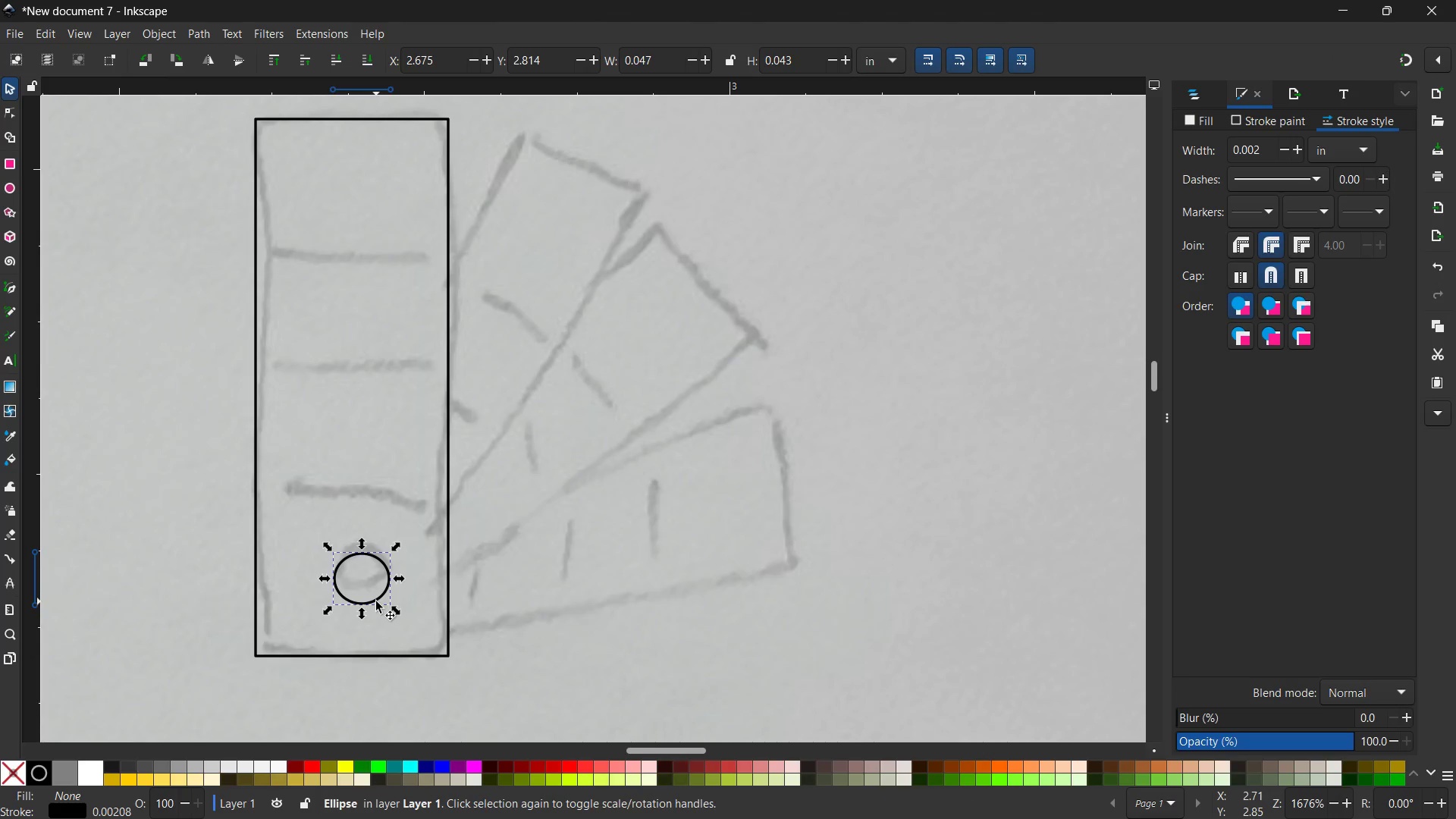 
left_click_drag(start_coordinate=[376, 601], to_coordinate=[375, 587])
 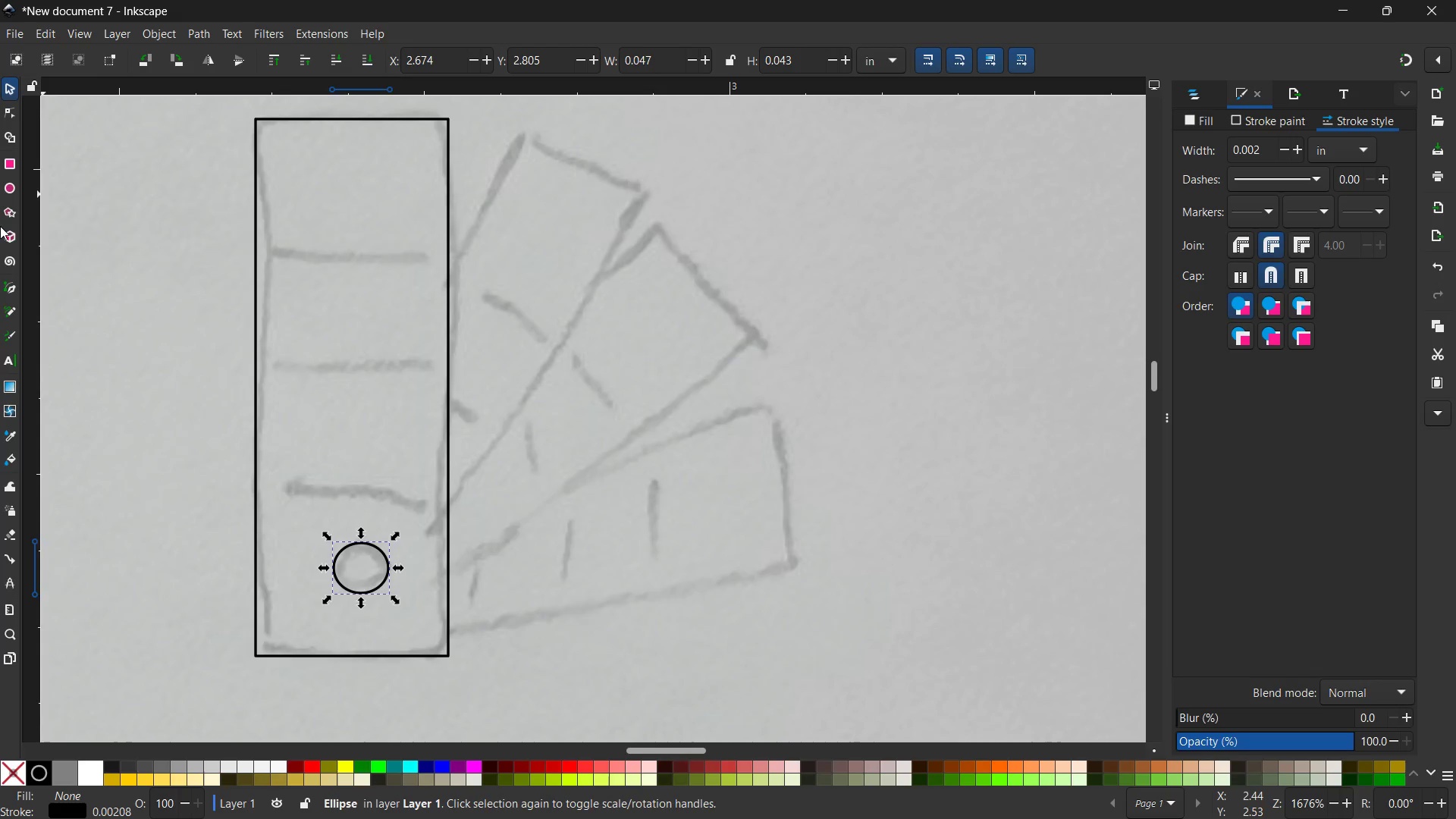 
left_click([10, 290])
 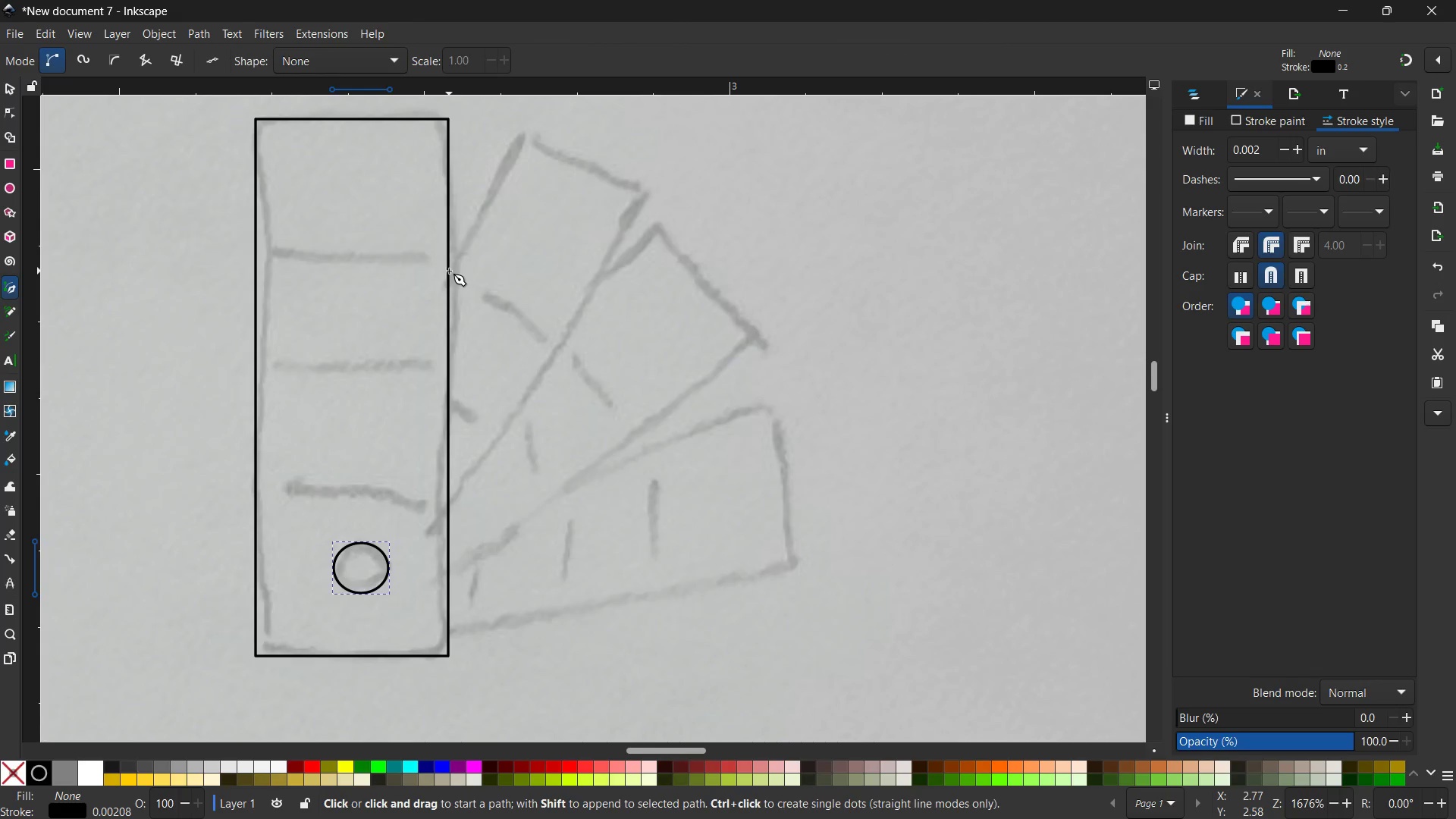 
left_click([449, 271])
 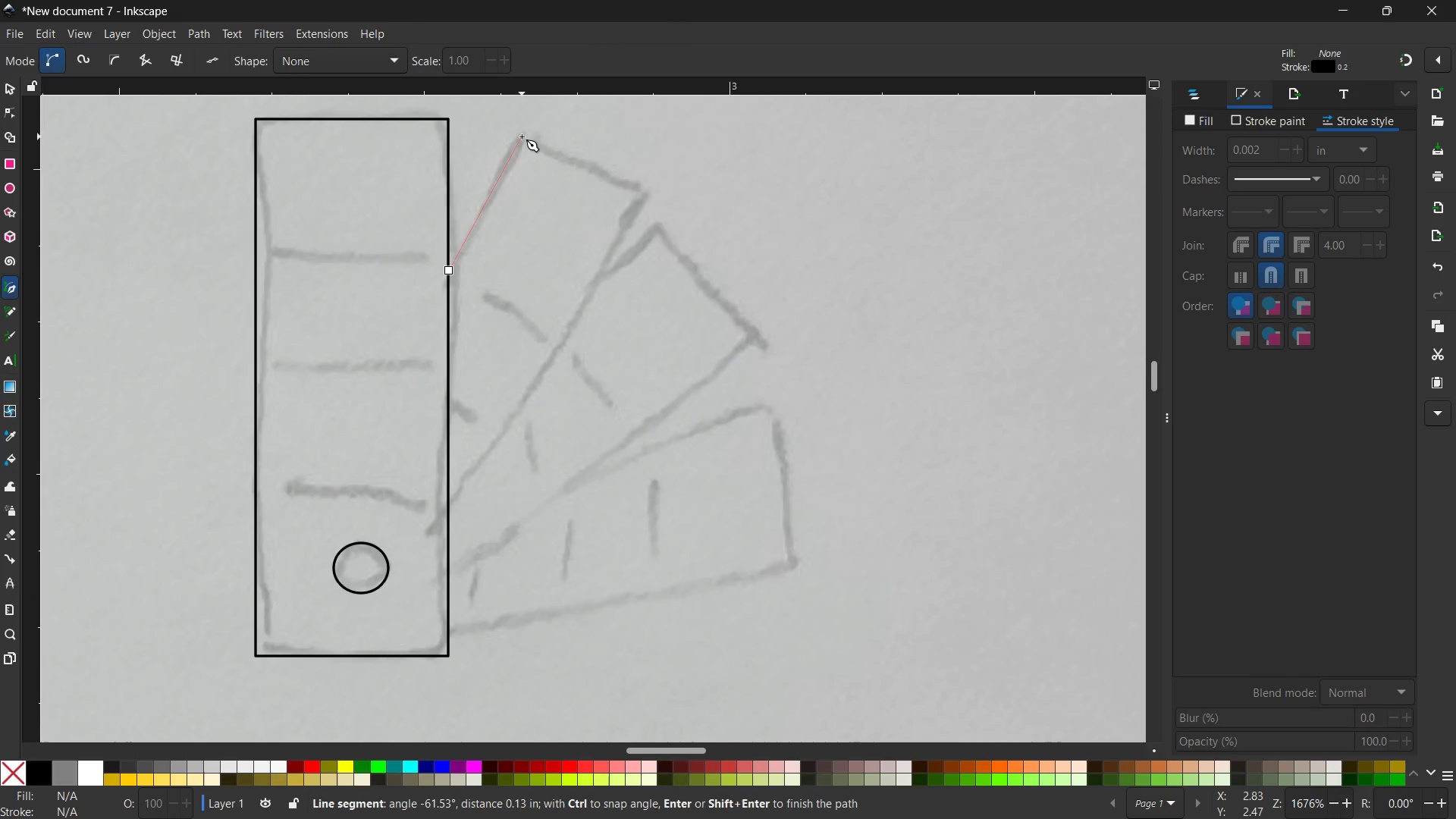 
left_click([522, 135])
 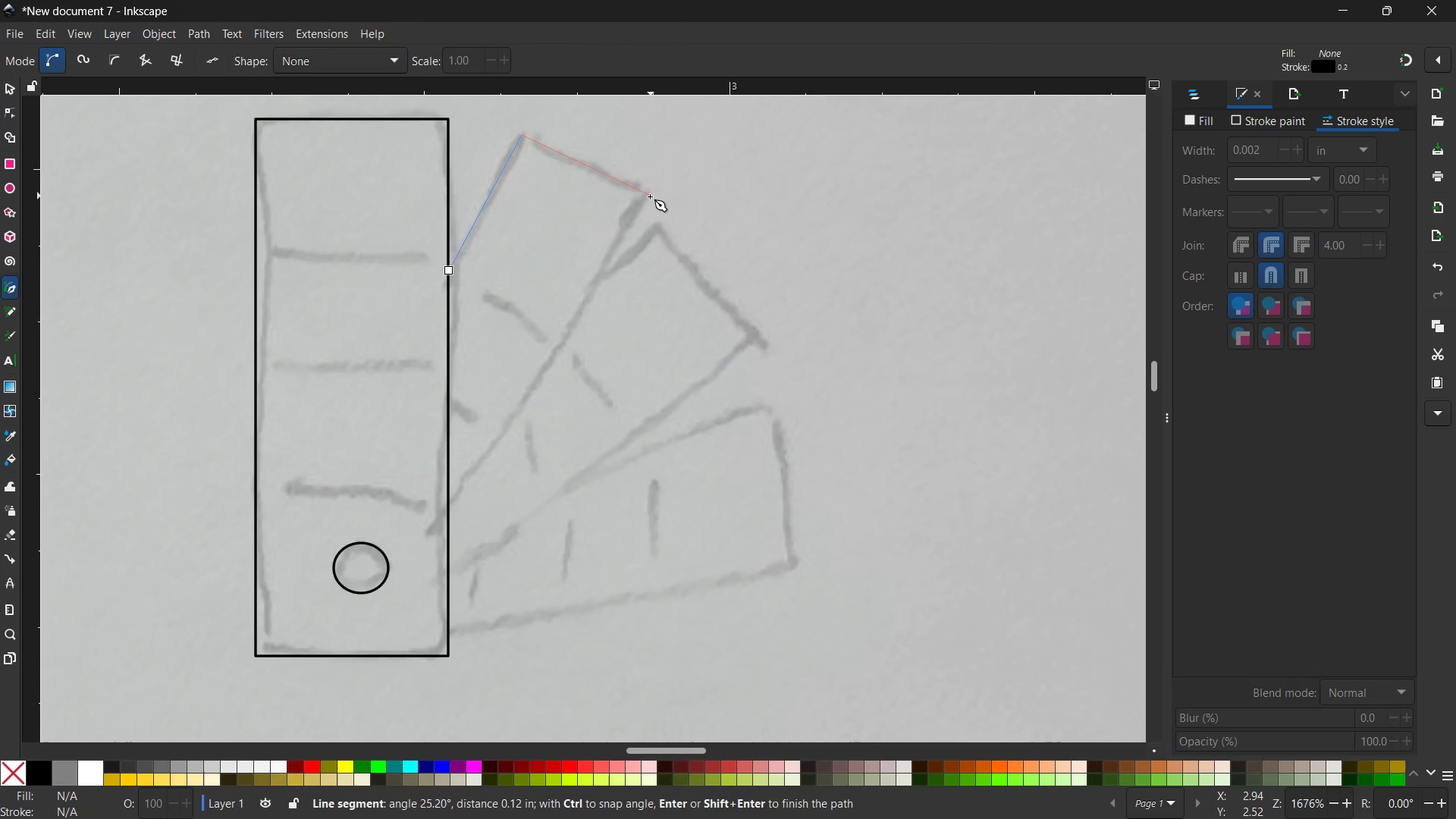 
left_click([647, 197])
 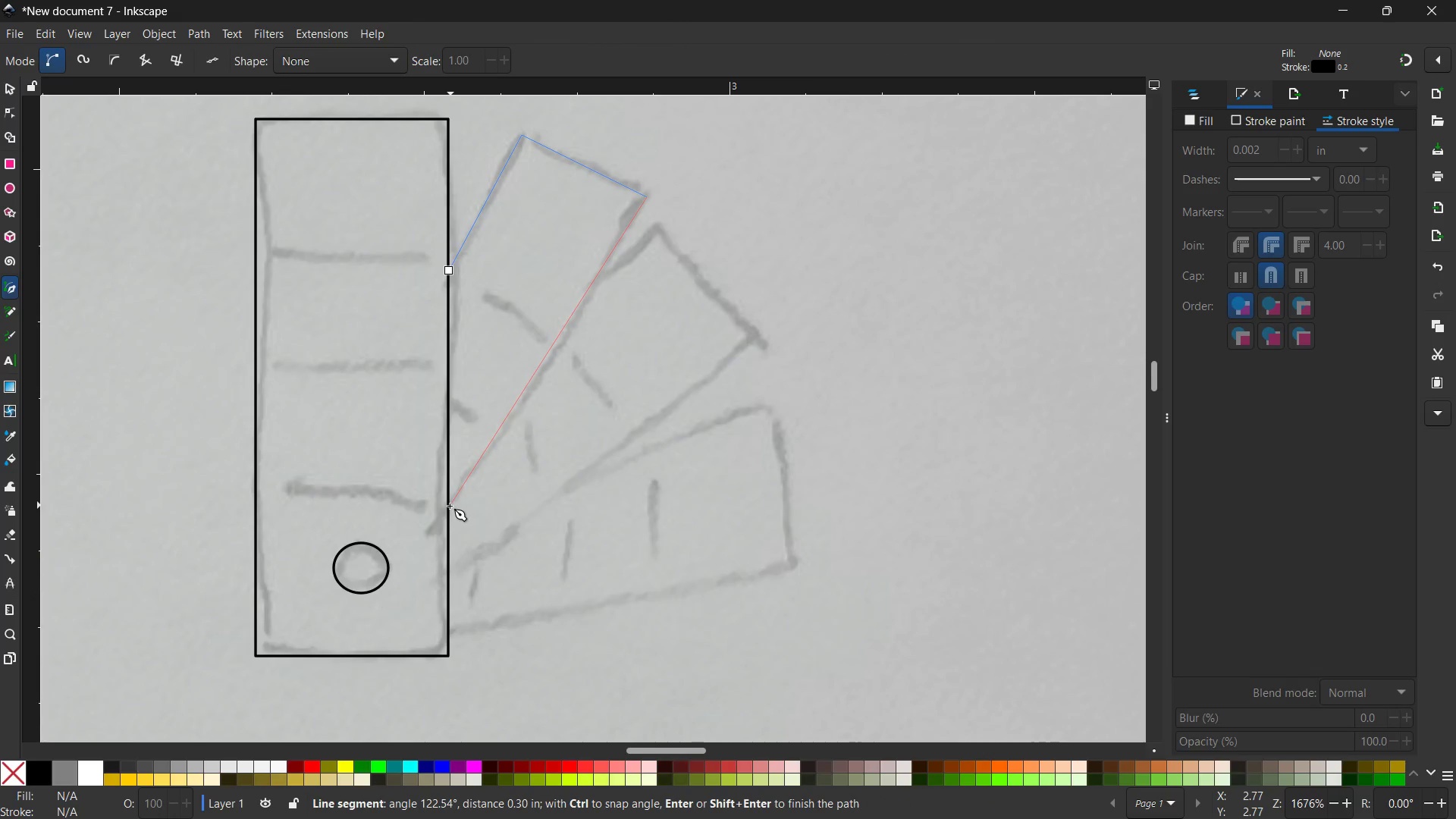 
left_click([449, 507])
 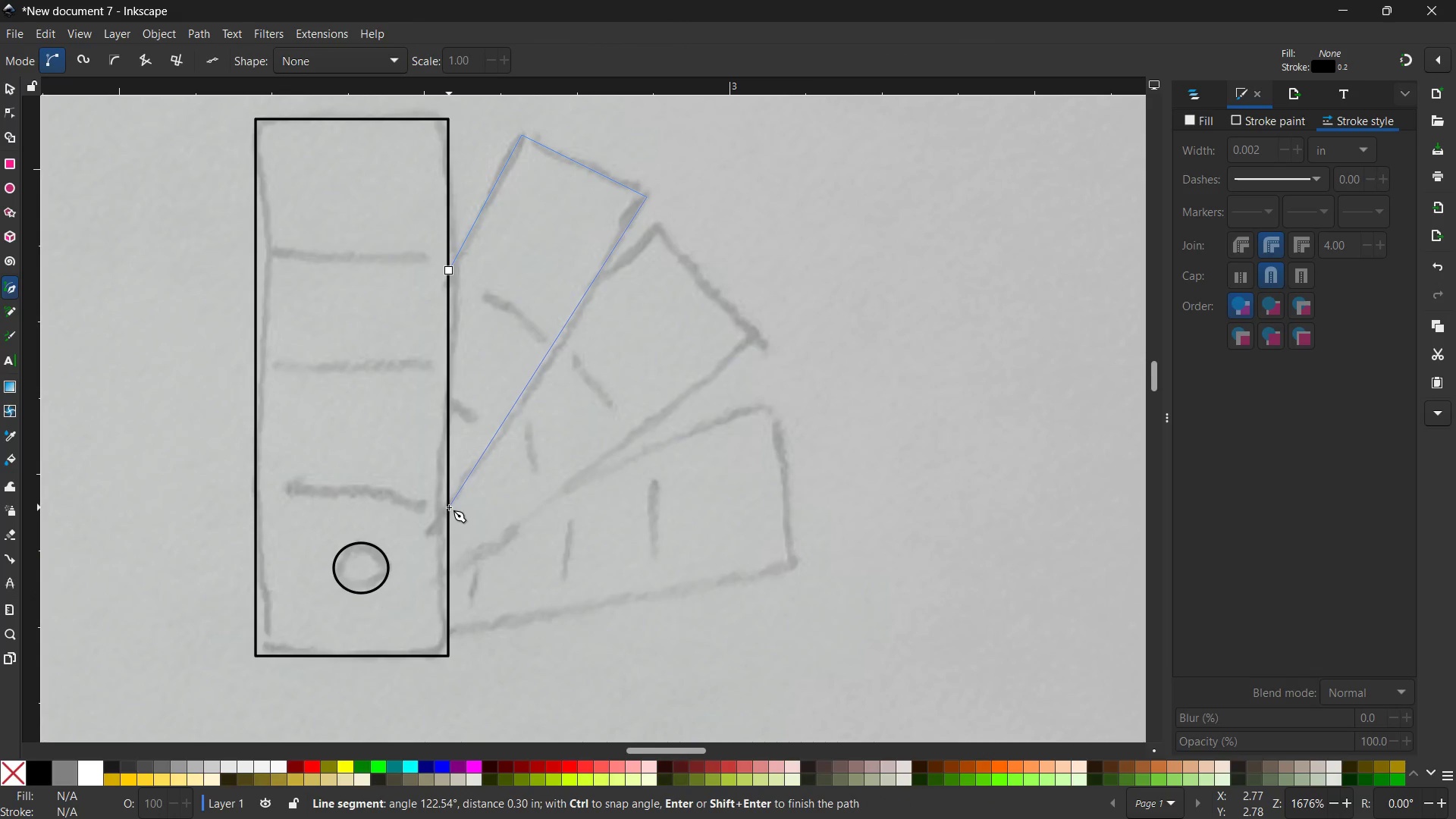 
key(Enter)
 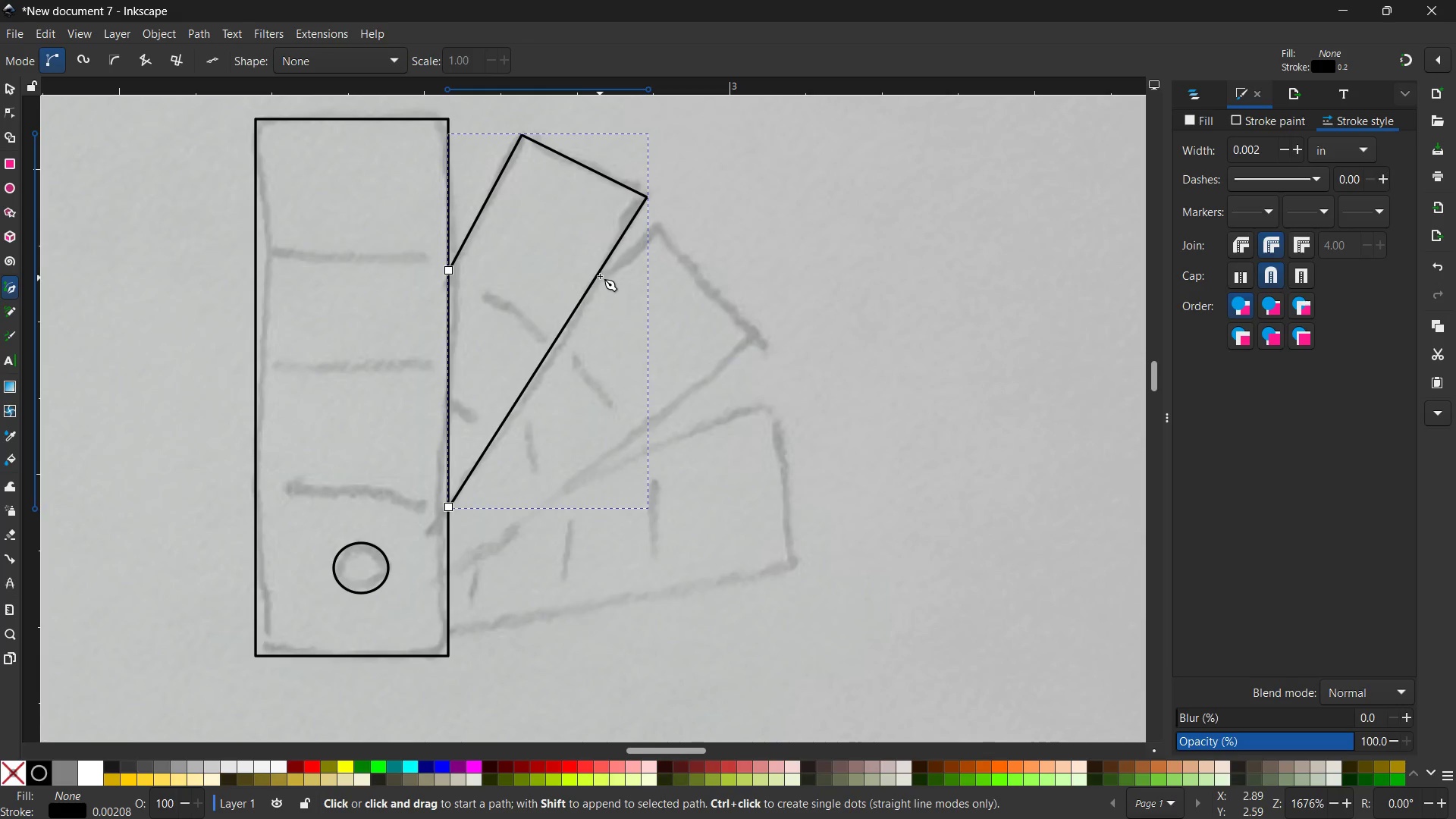 
left_click([595, 276])
 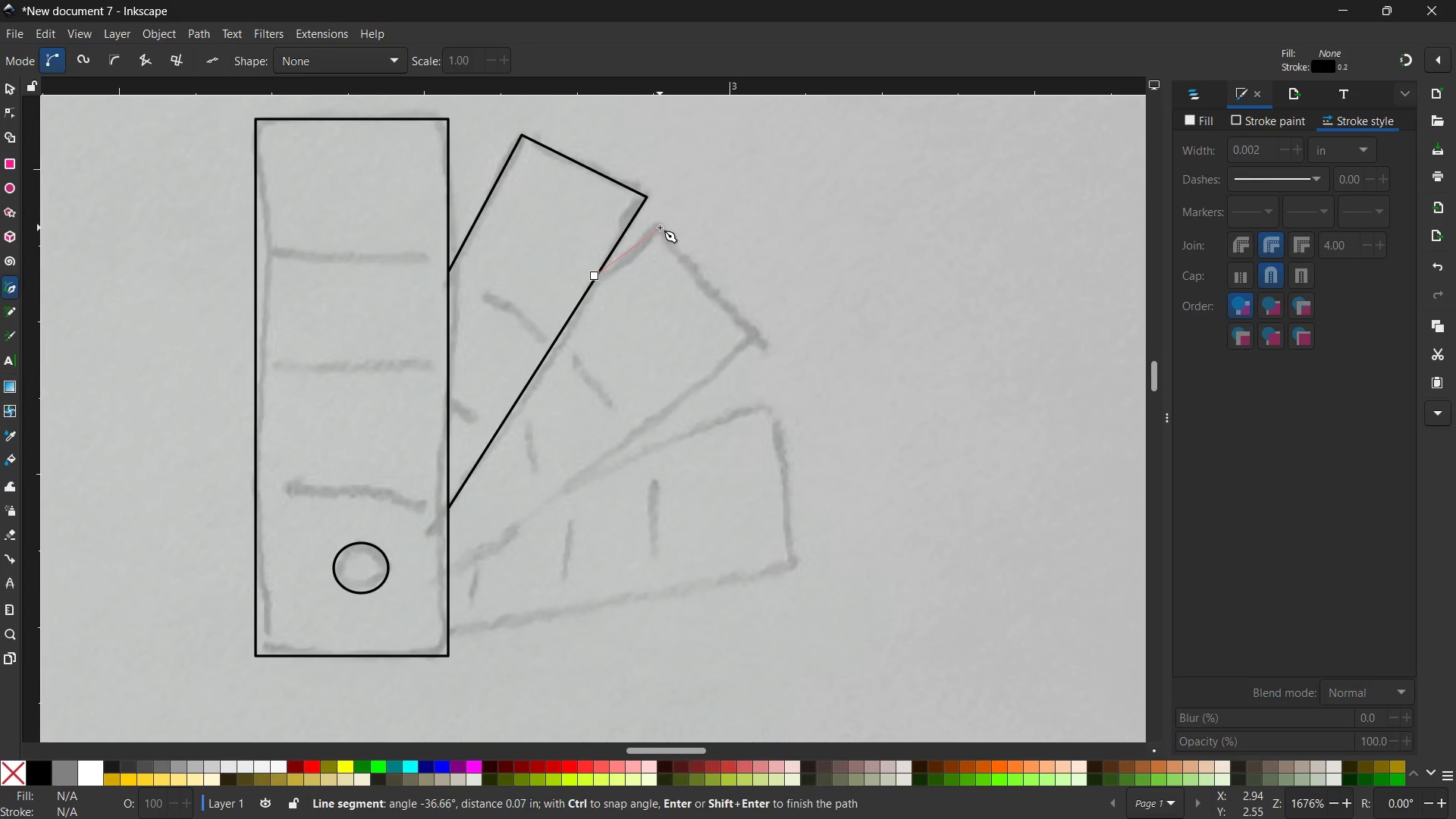 
left_click([661, 228])
 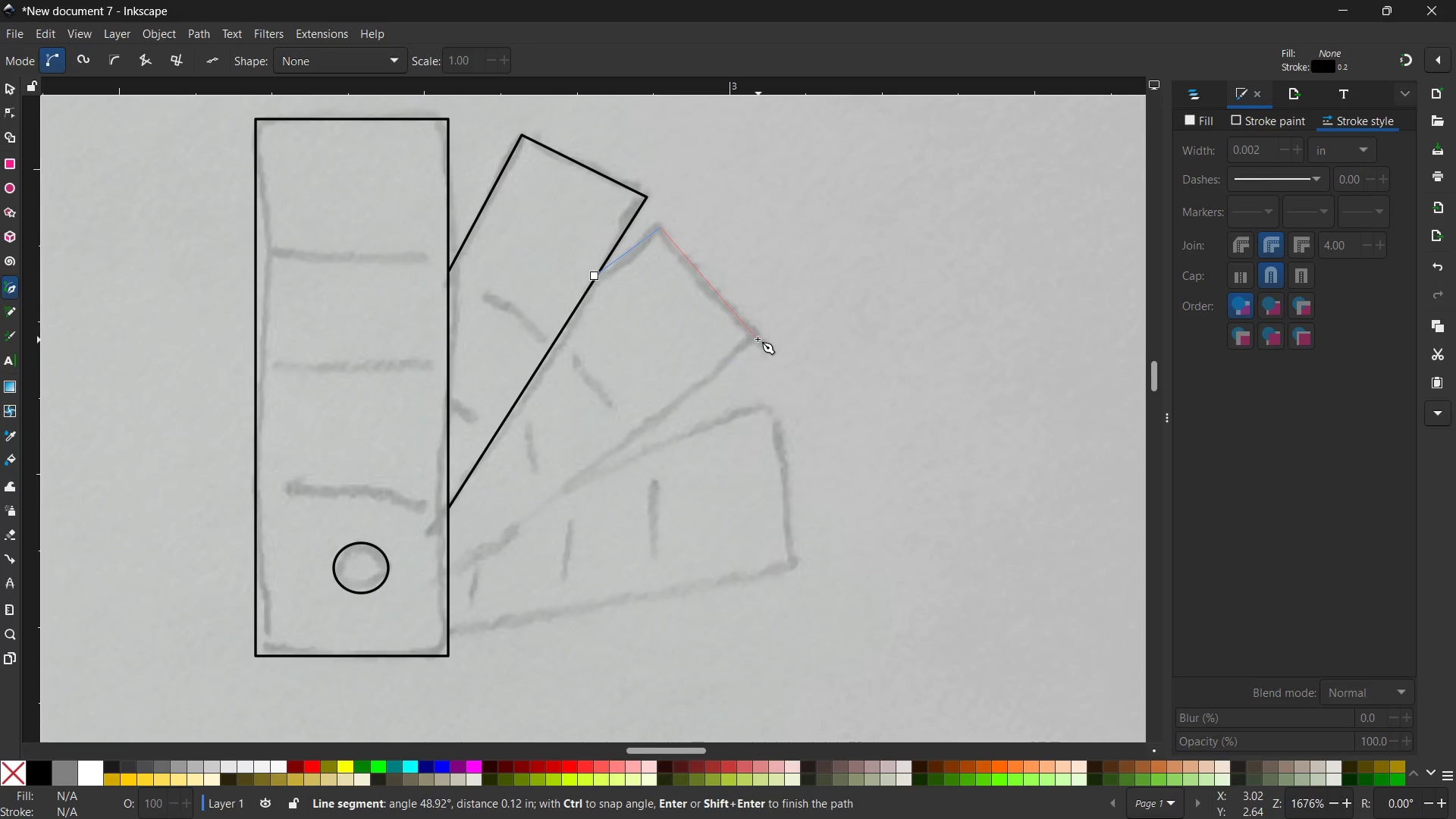 
left_click([758, 339])
 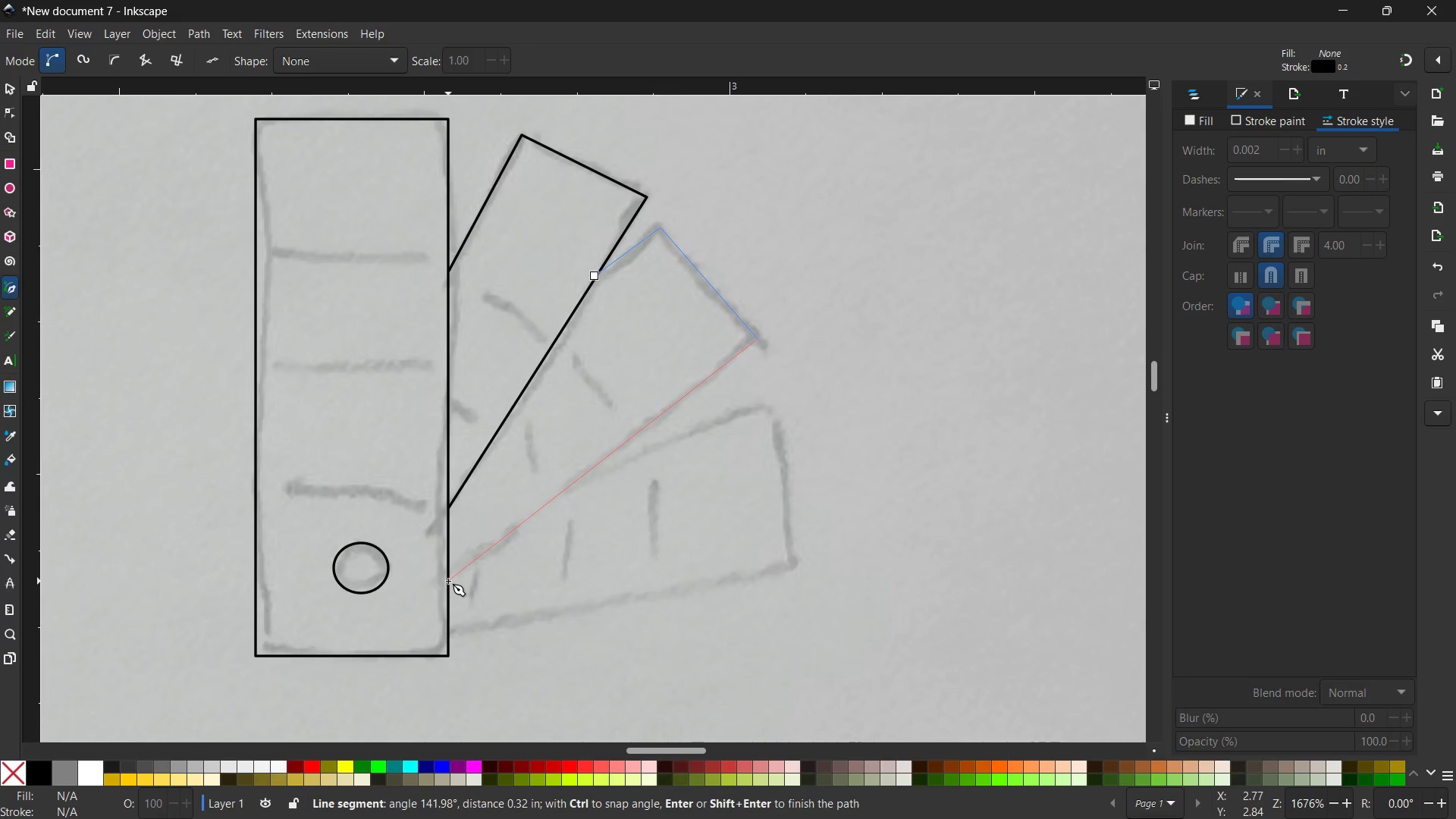 
left_click([448, 581])
 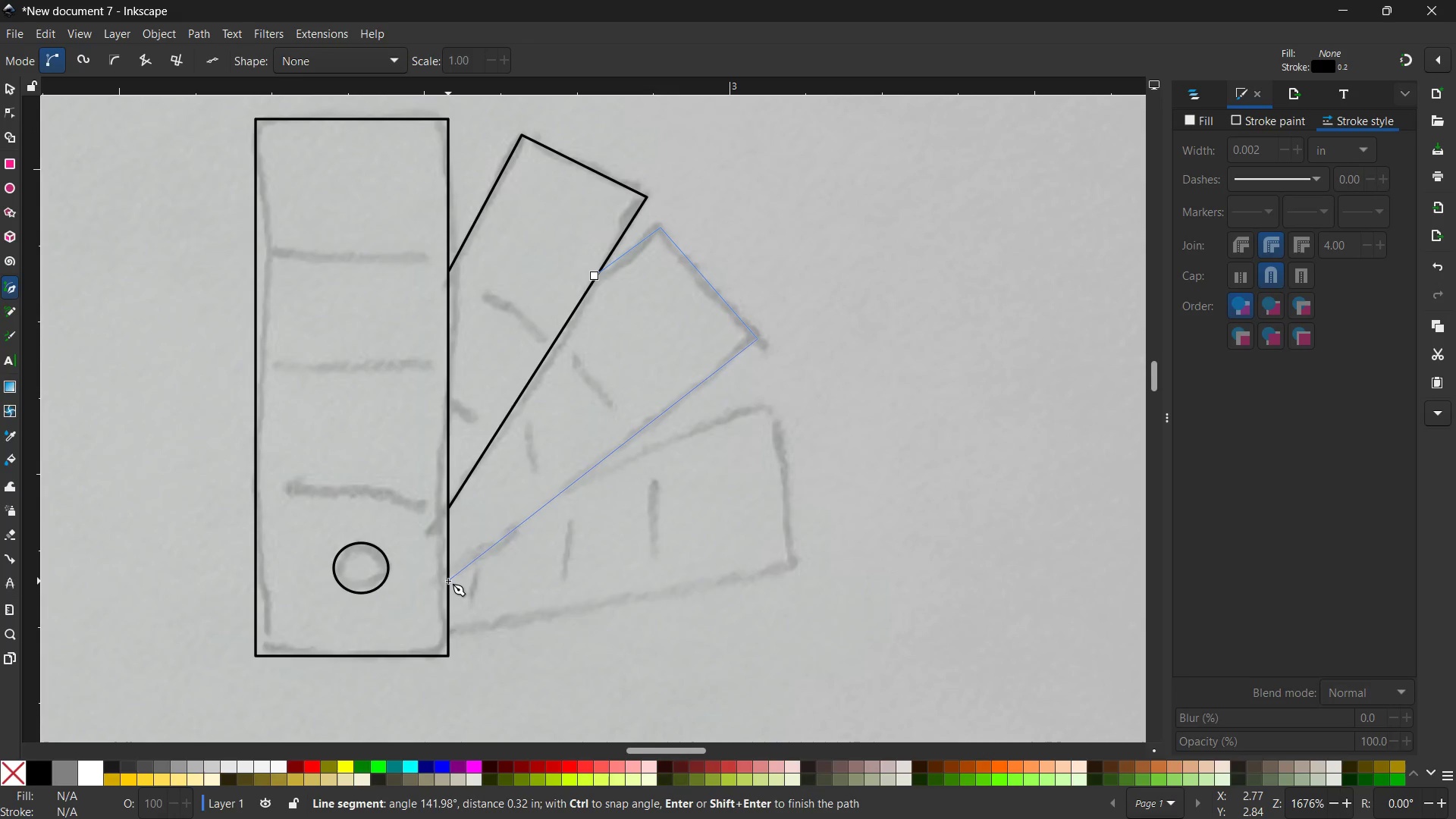 
key(Enter)
 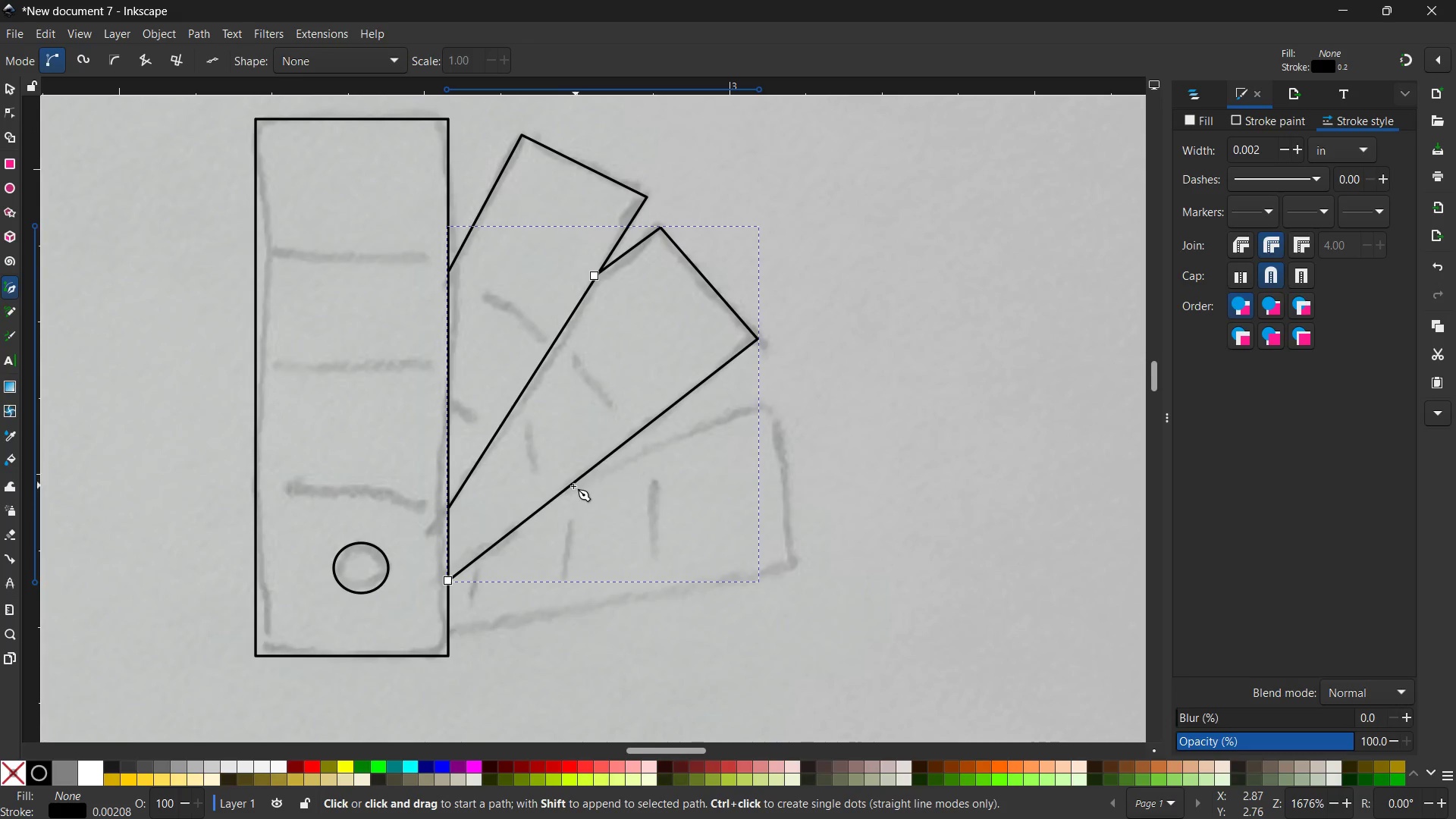 
left_click([563, 491])
 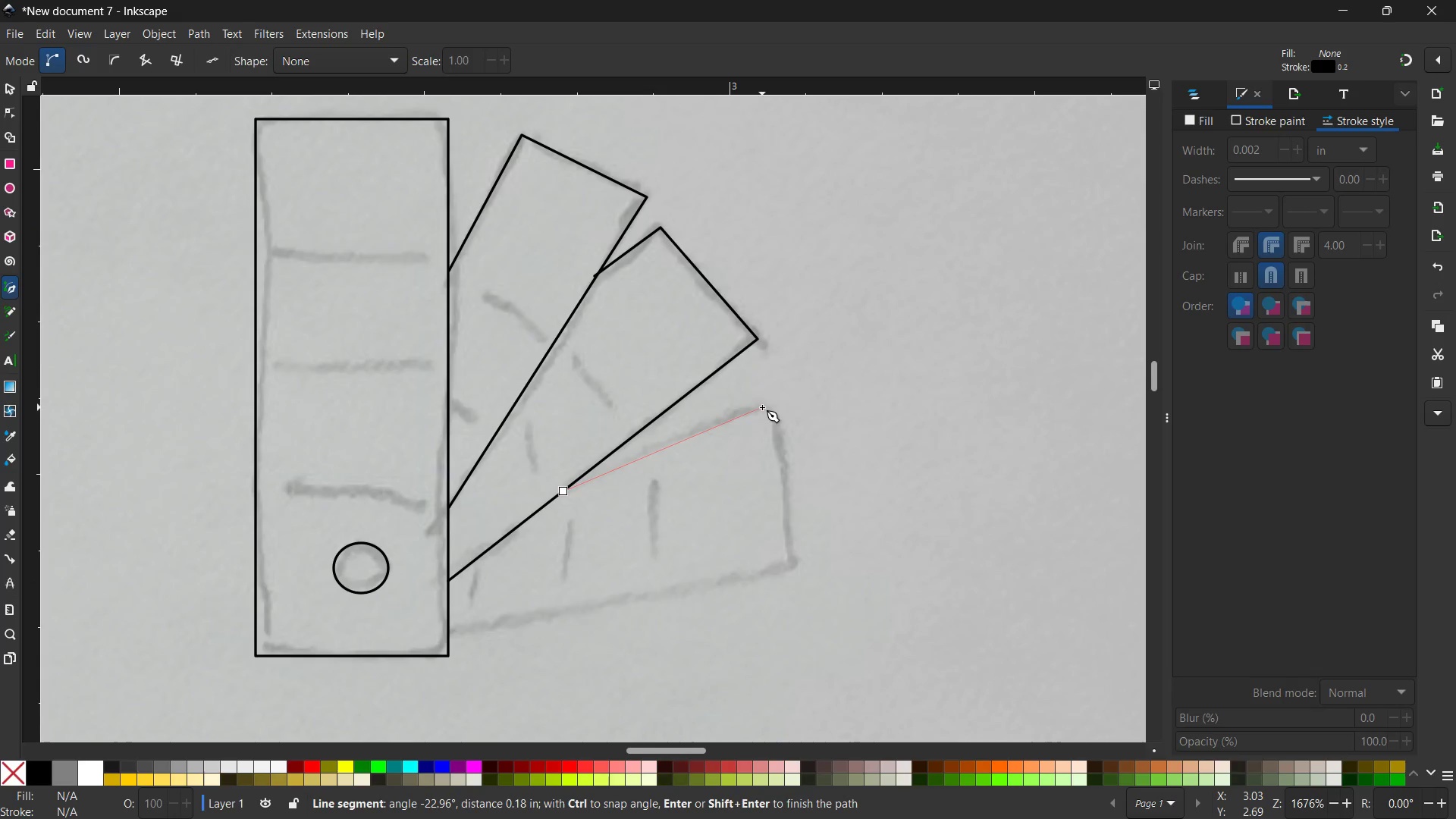 
left_click([769, 406])
 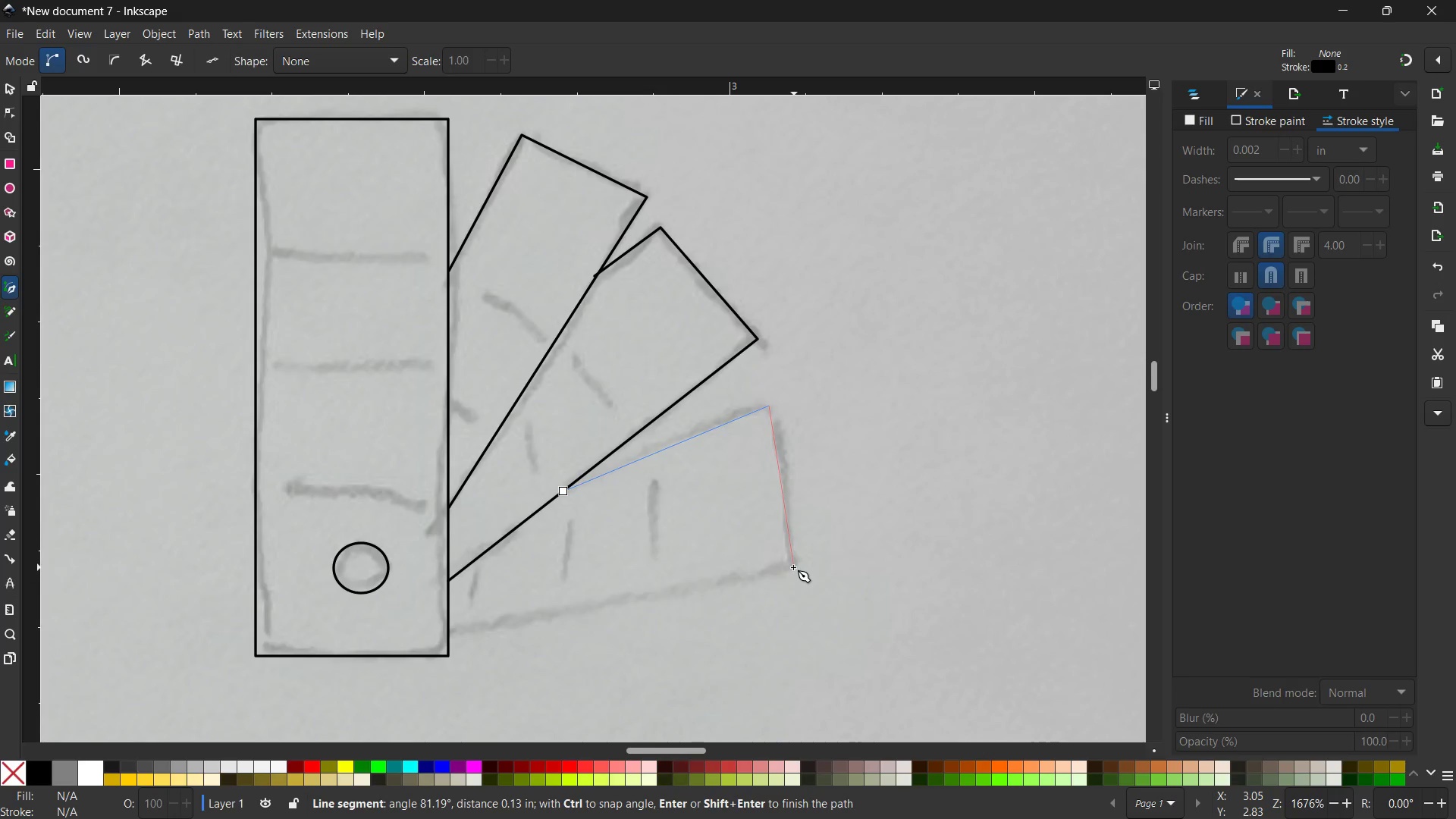 
left_click([792, 567])
 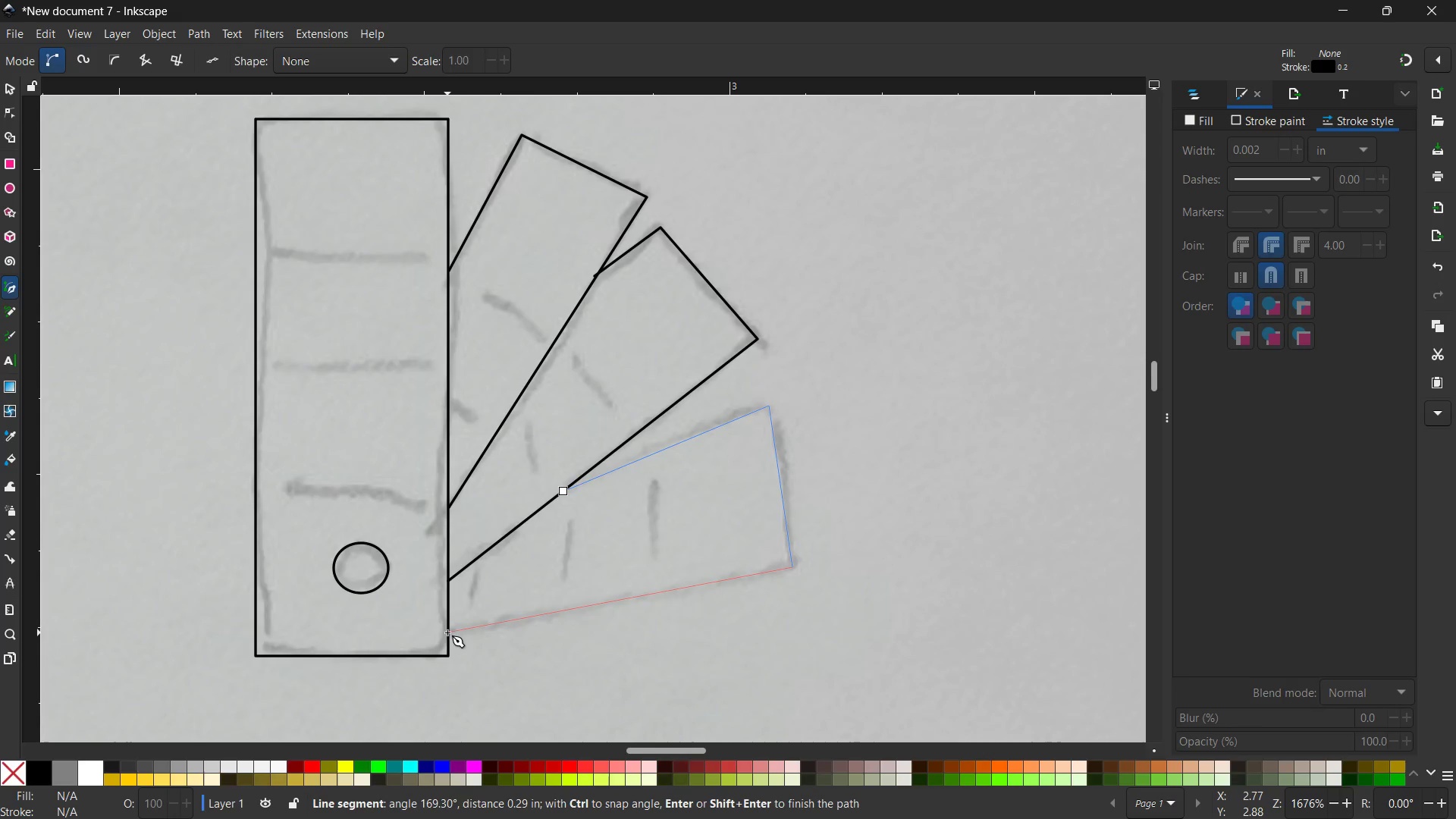 
left_click([447, 632])
 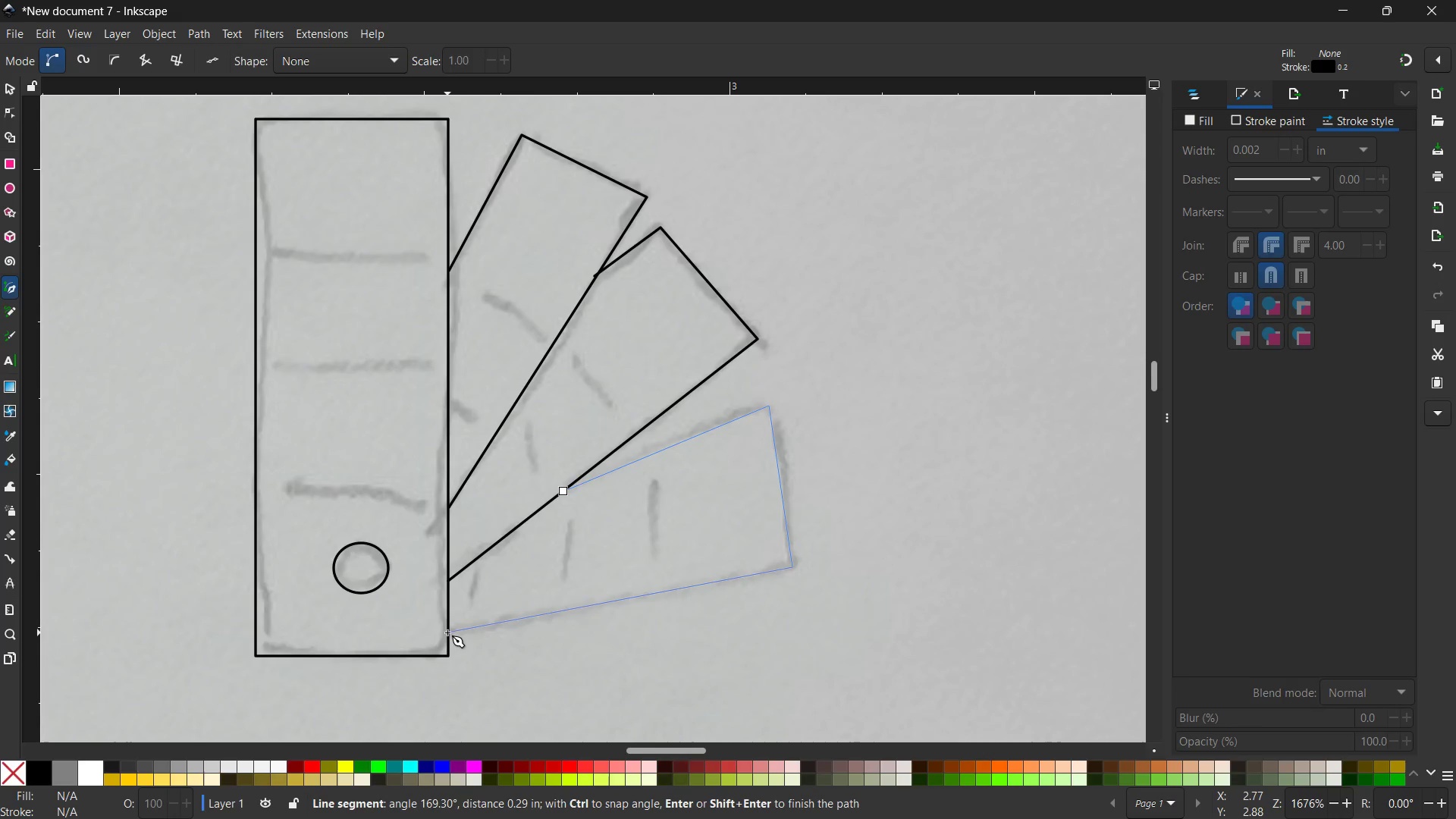 
key(Enter)
 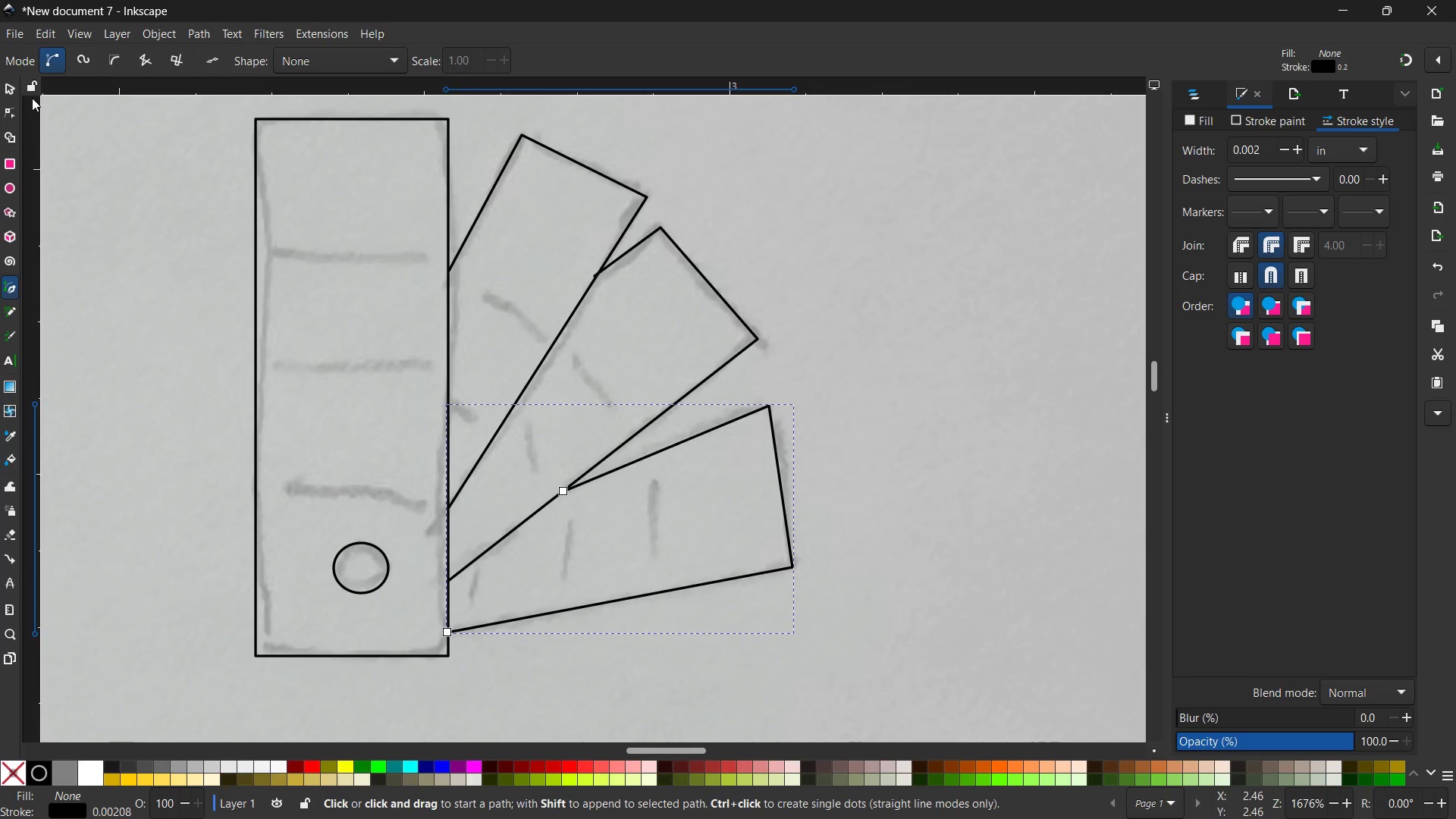 
left_click([2, 111])
 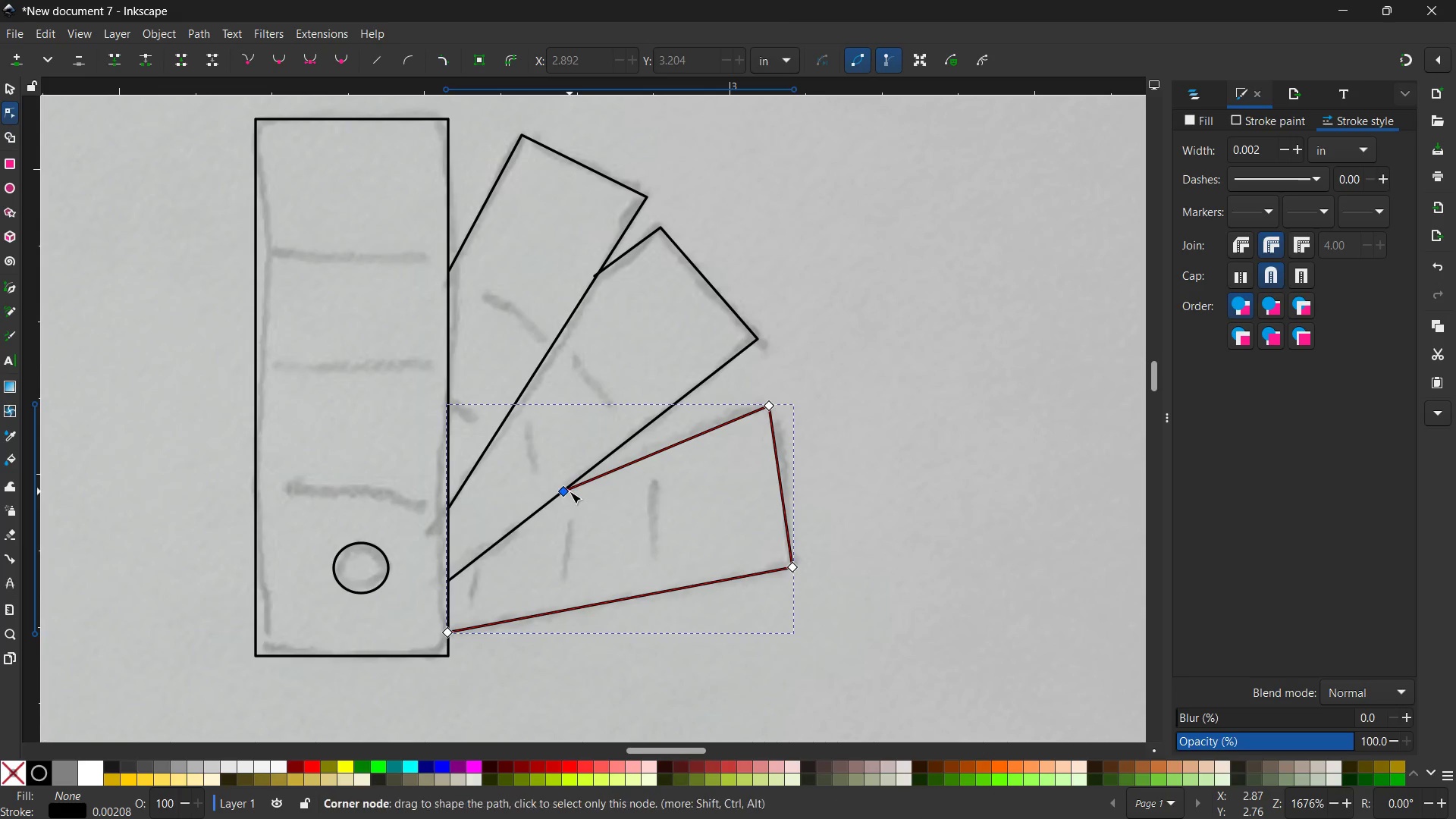 
left_click_drag(start_coordinate=[567, 491], to_coordinate=[604, 463])
 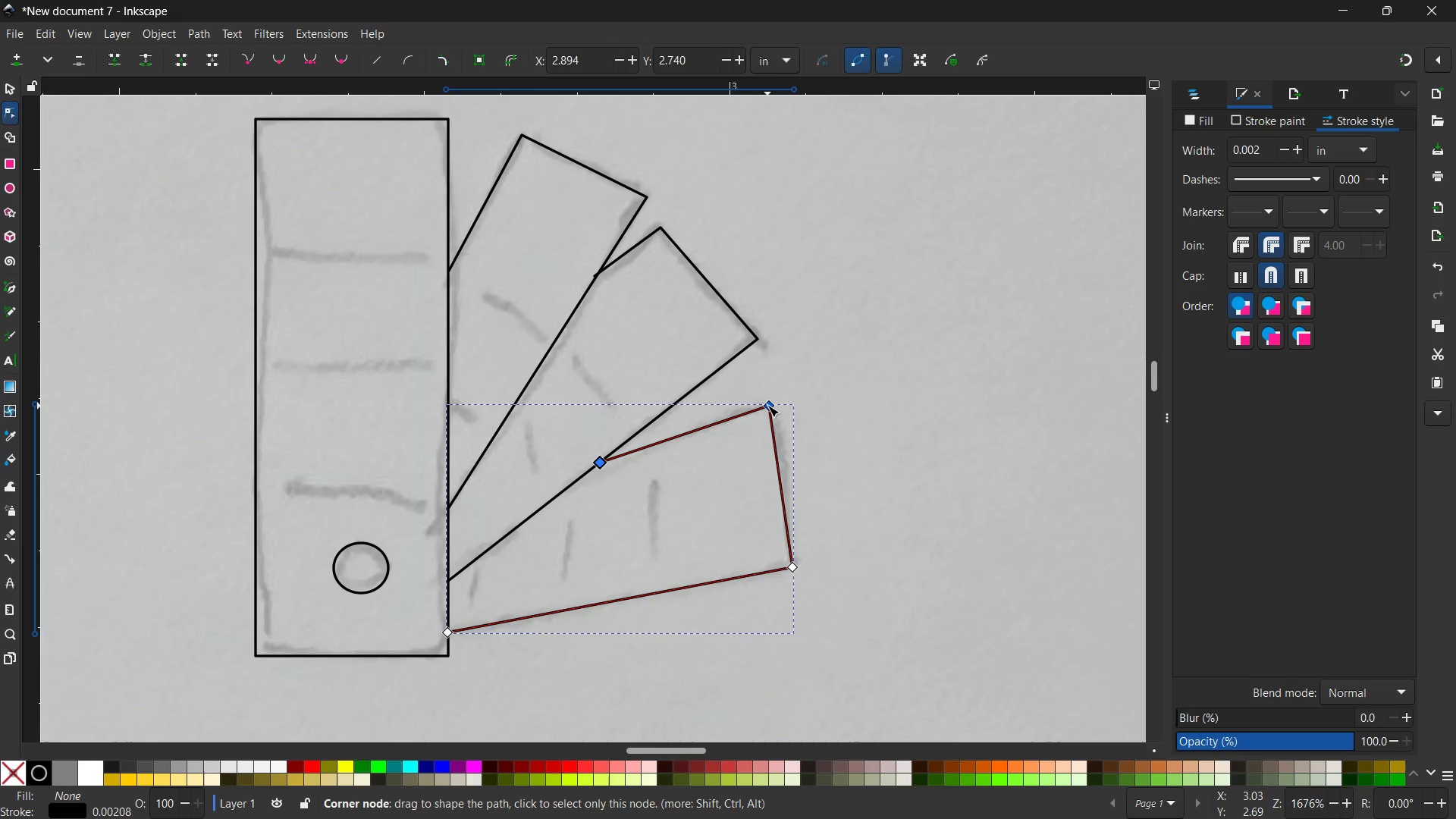 
left_click_drag(start_coordinate=[767, 405], to_coordinate=[777, 426])
 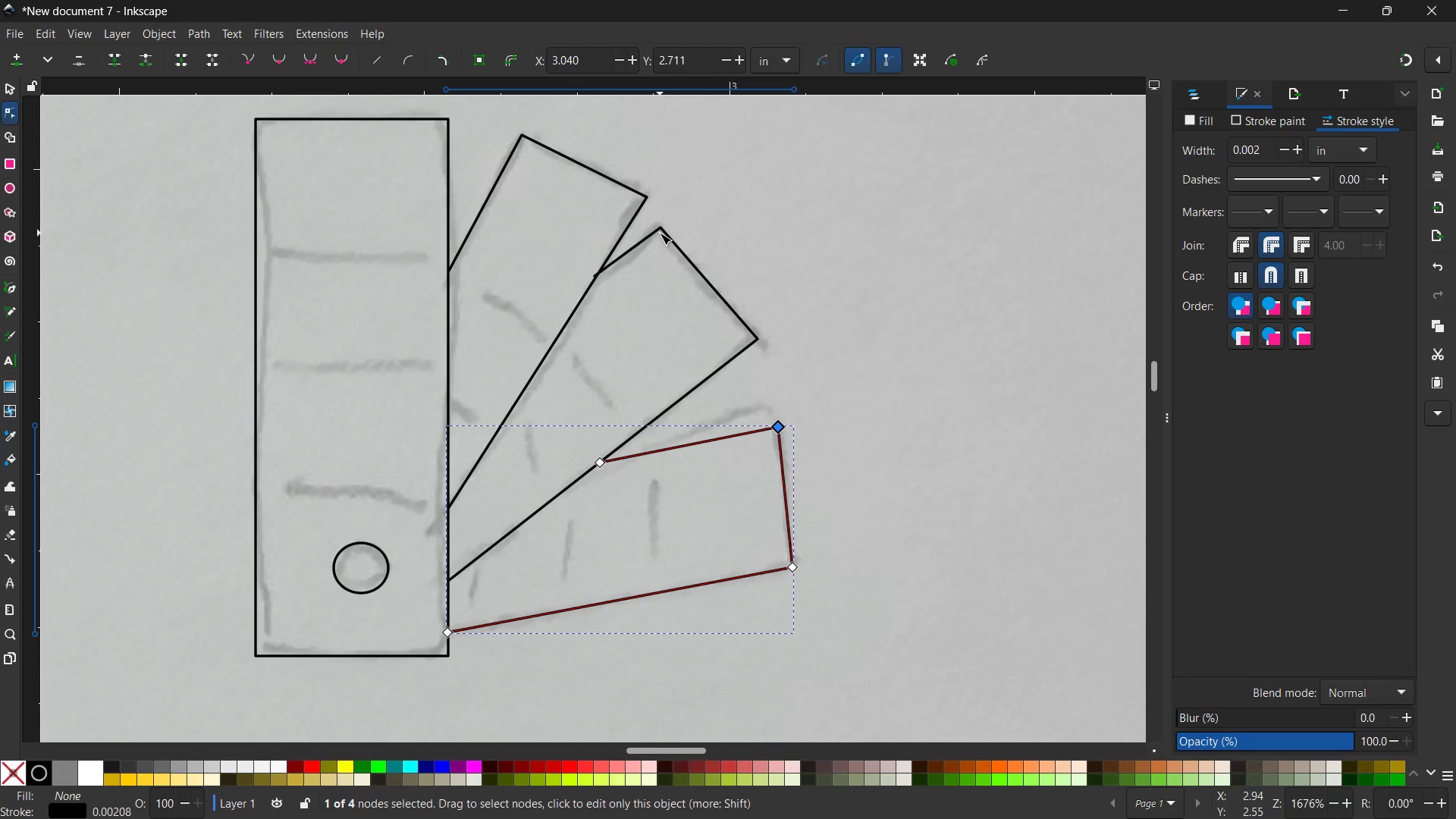 
left_click([660, 233])
 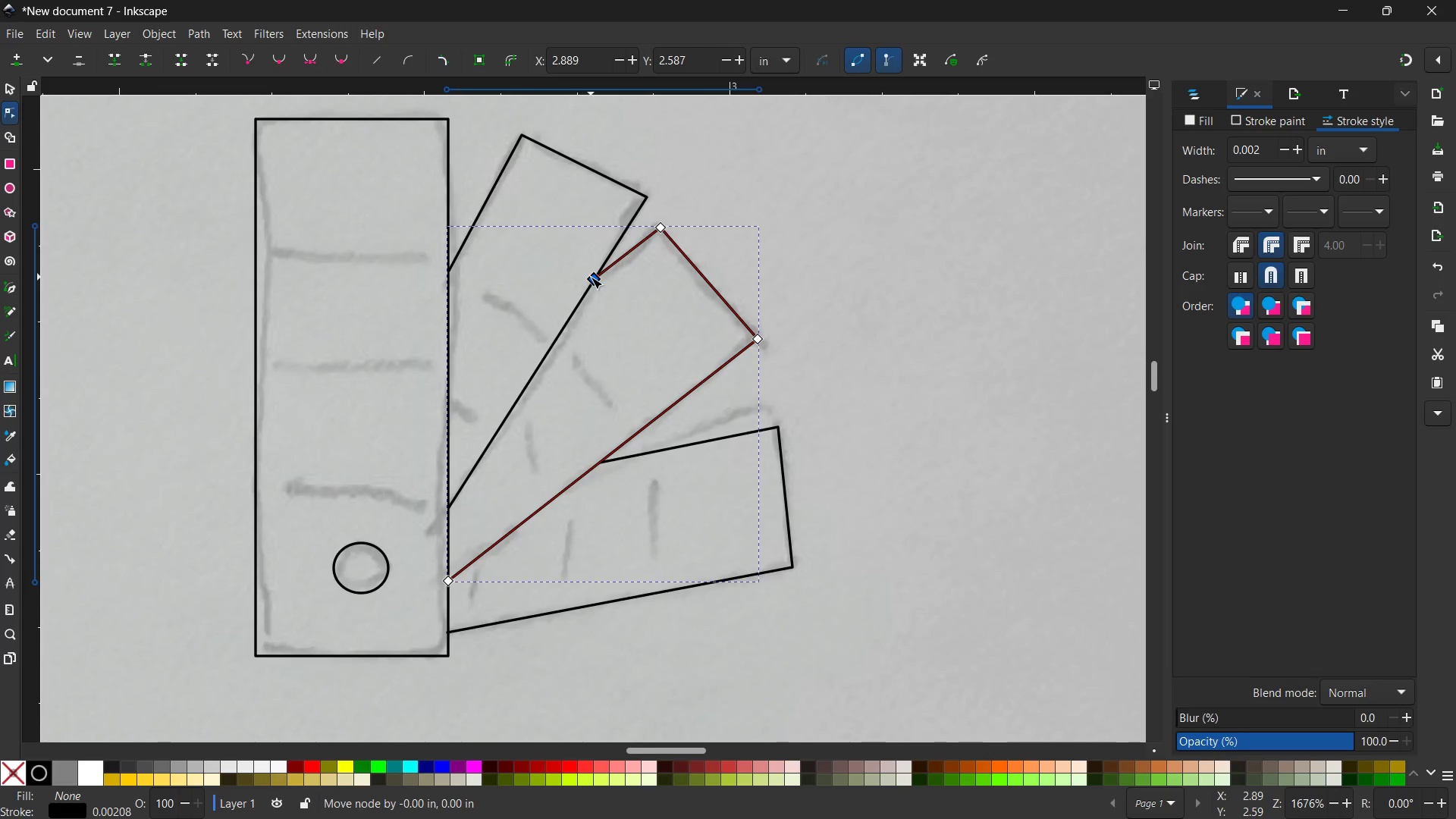 
left_click([642, 199])
 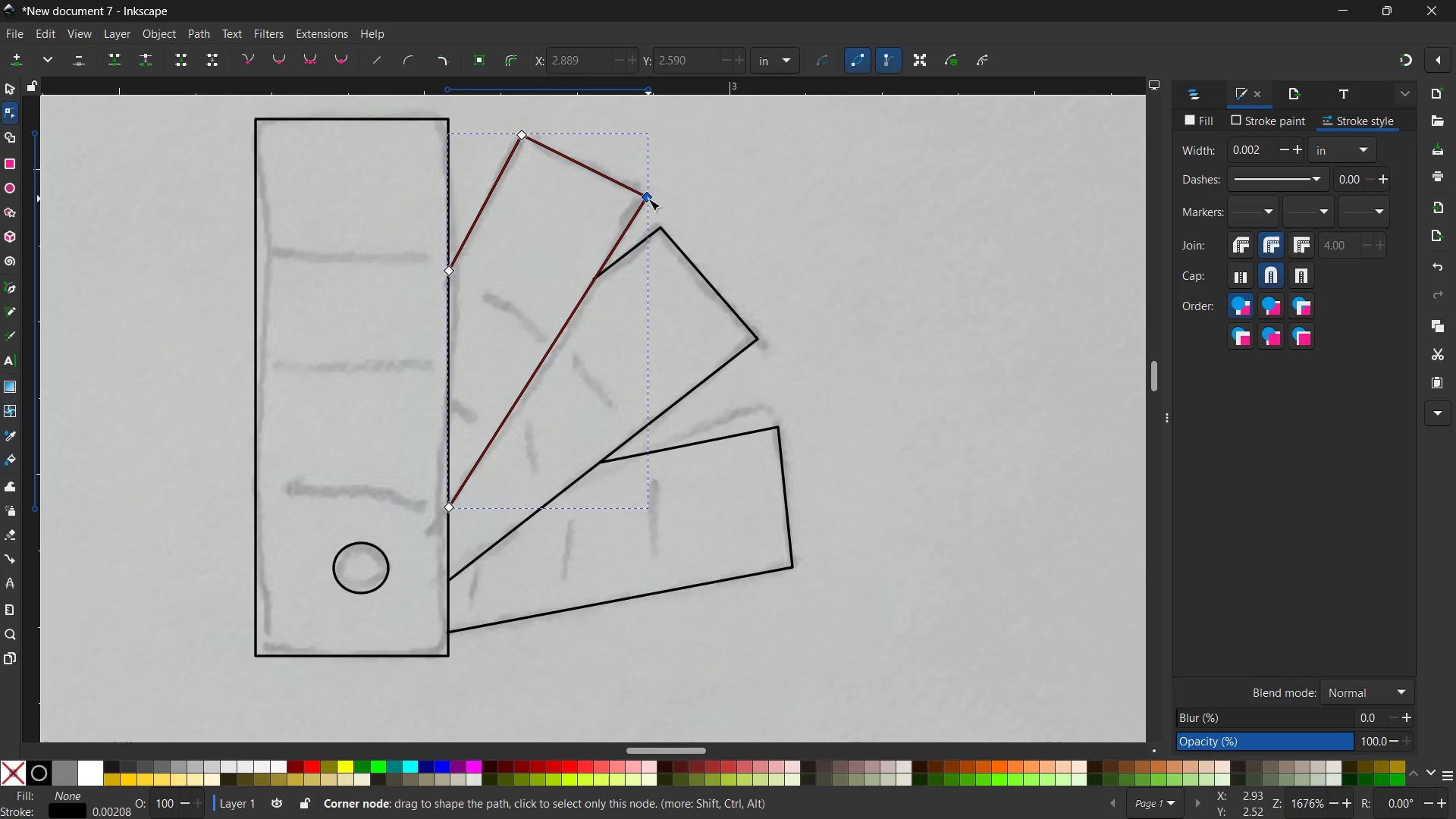 
left_click_drag(start_coordinate=[648, 199], to_coordinate=[652, 203])
 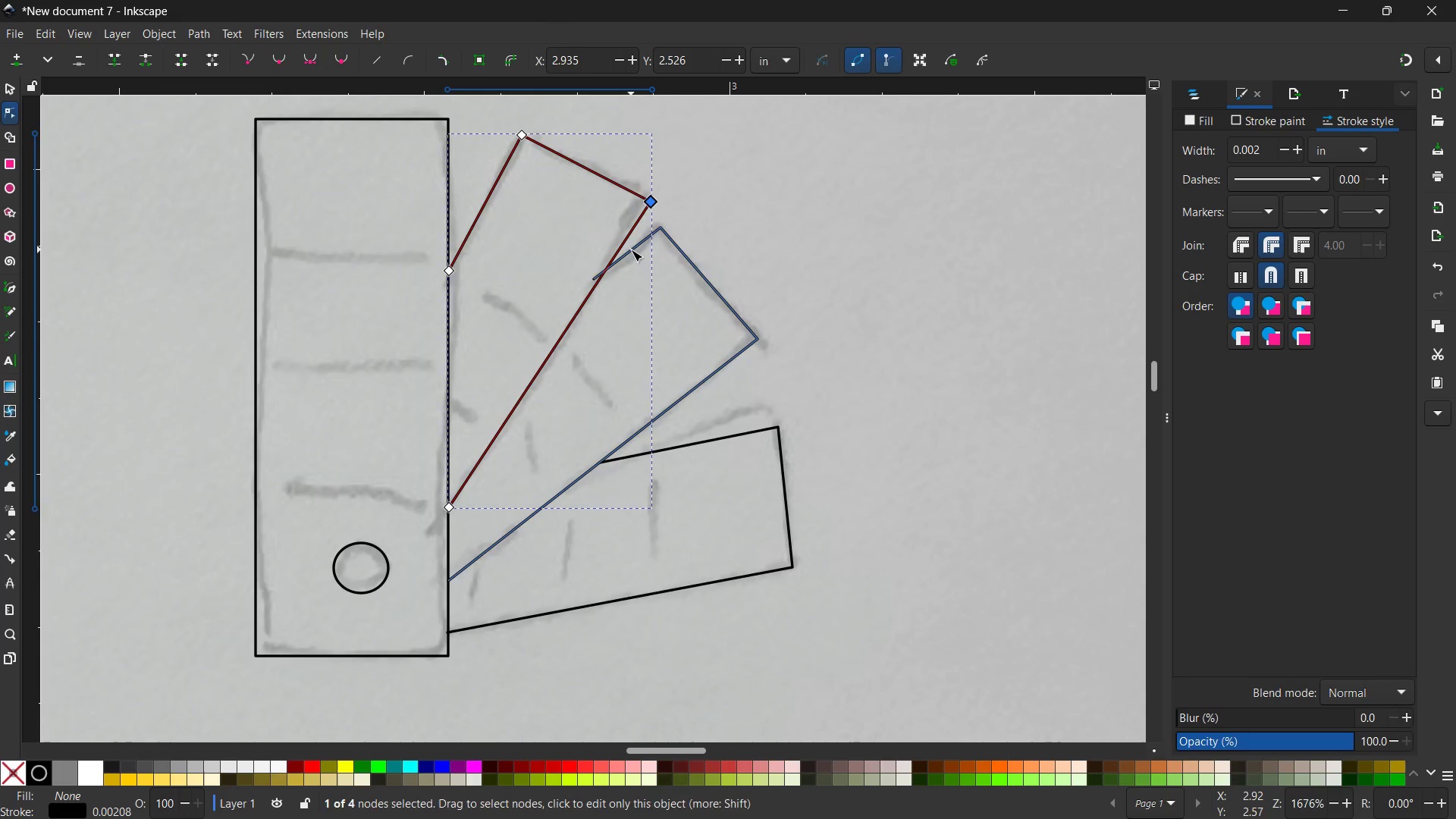 
left_click([631, 249])
 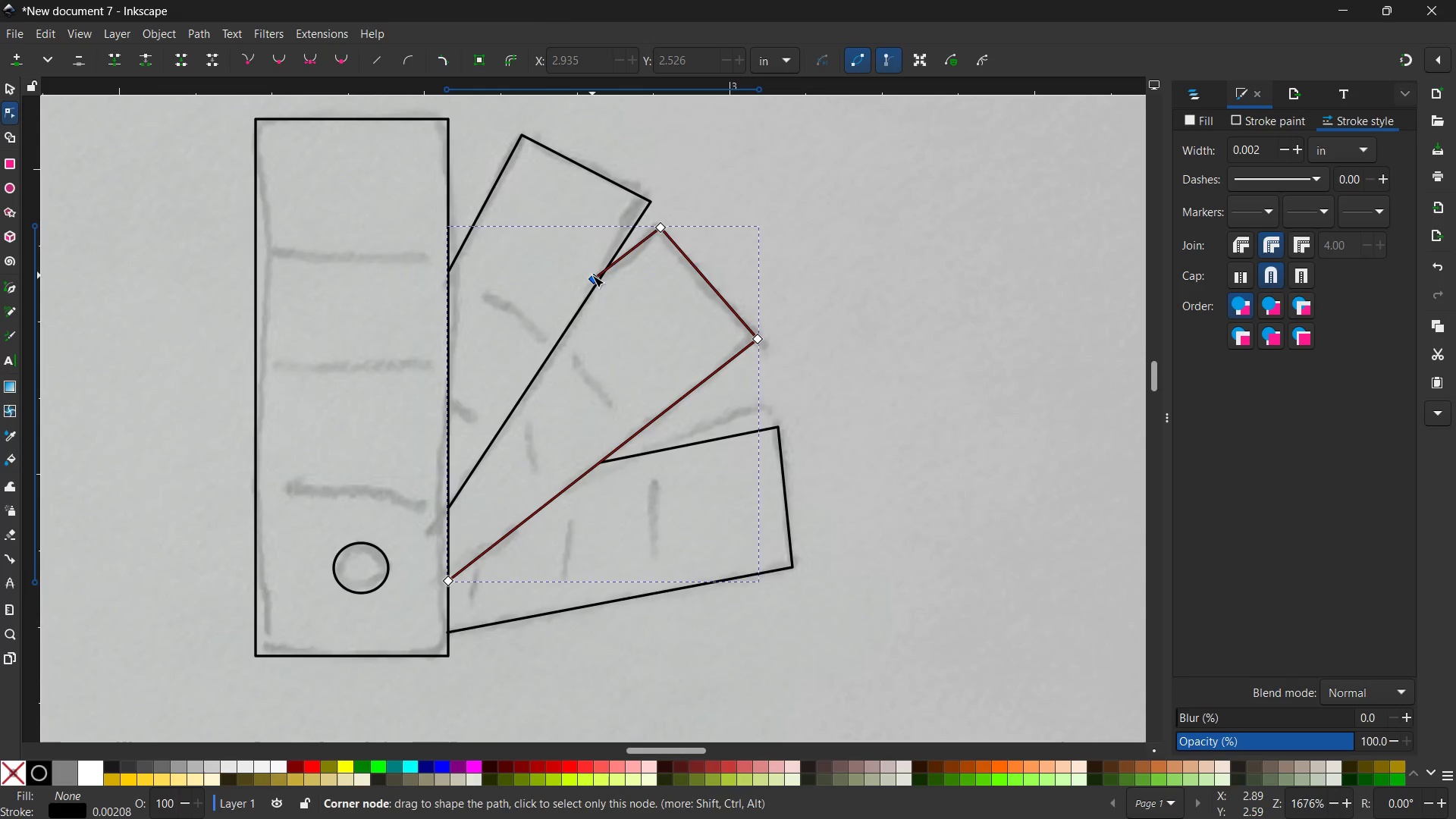 
left_click_drag(start_coordinate=[592, 276], to_coordinate=[598, 277])
 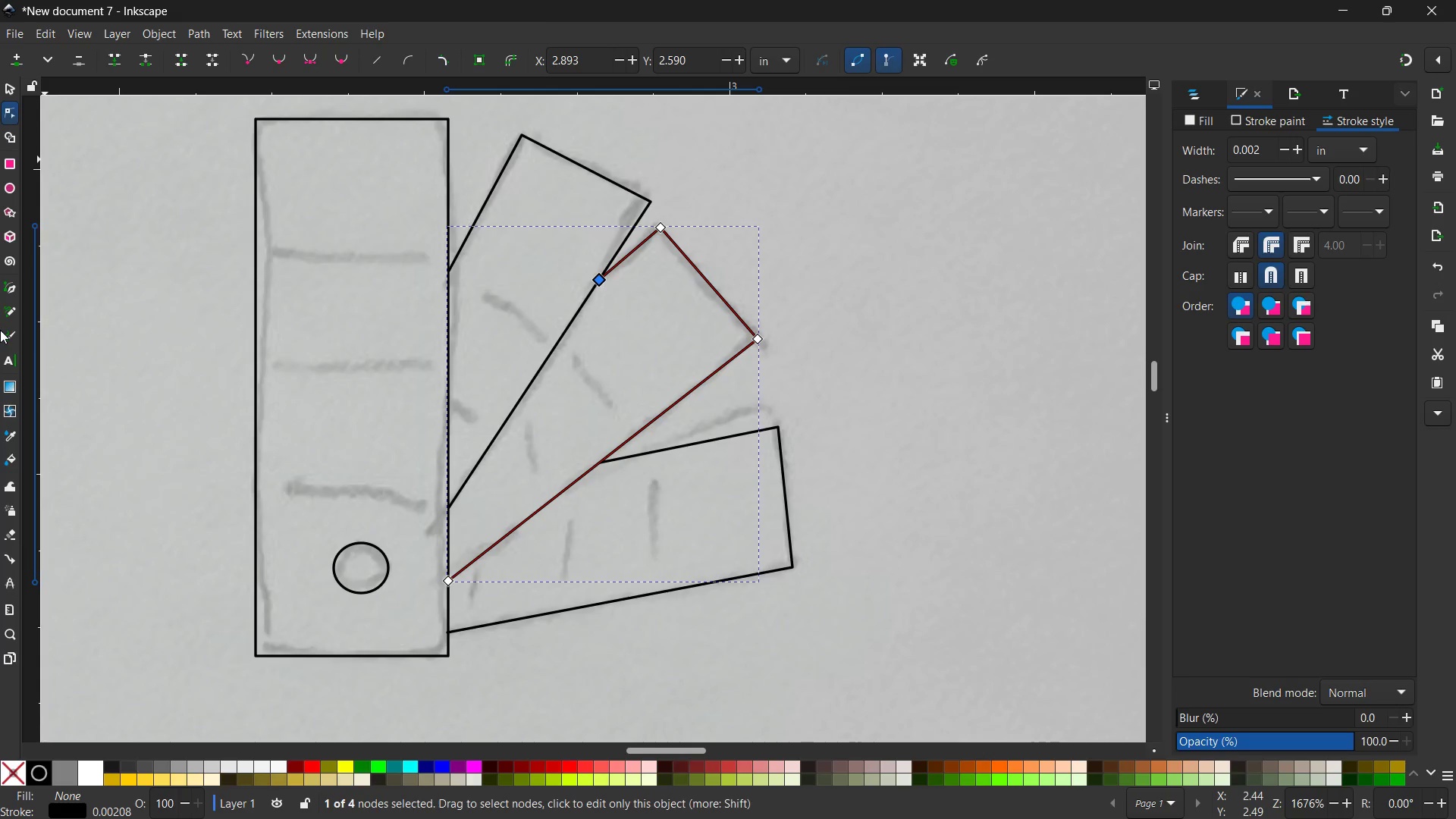 
left_click([14, 281])
 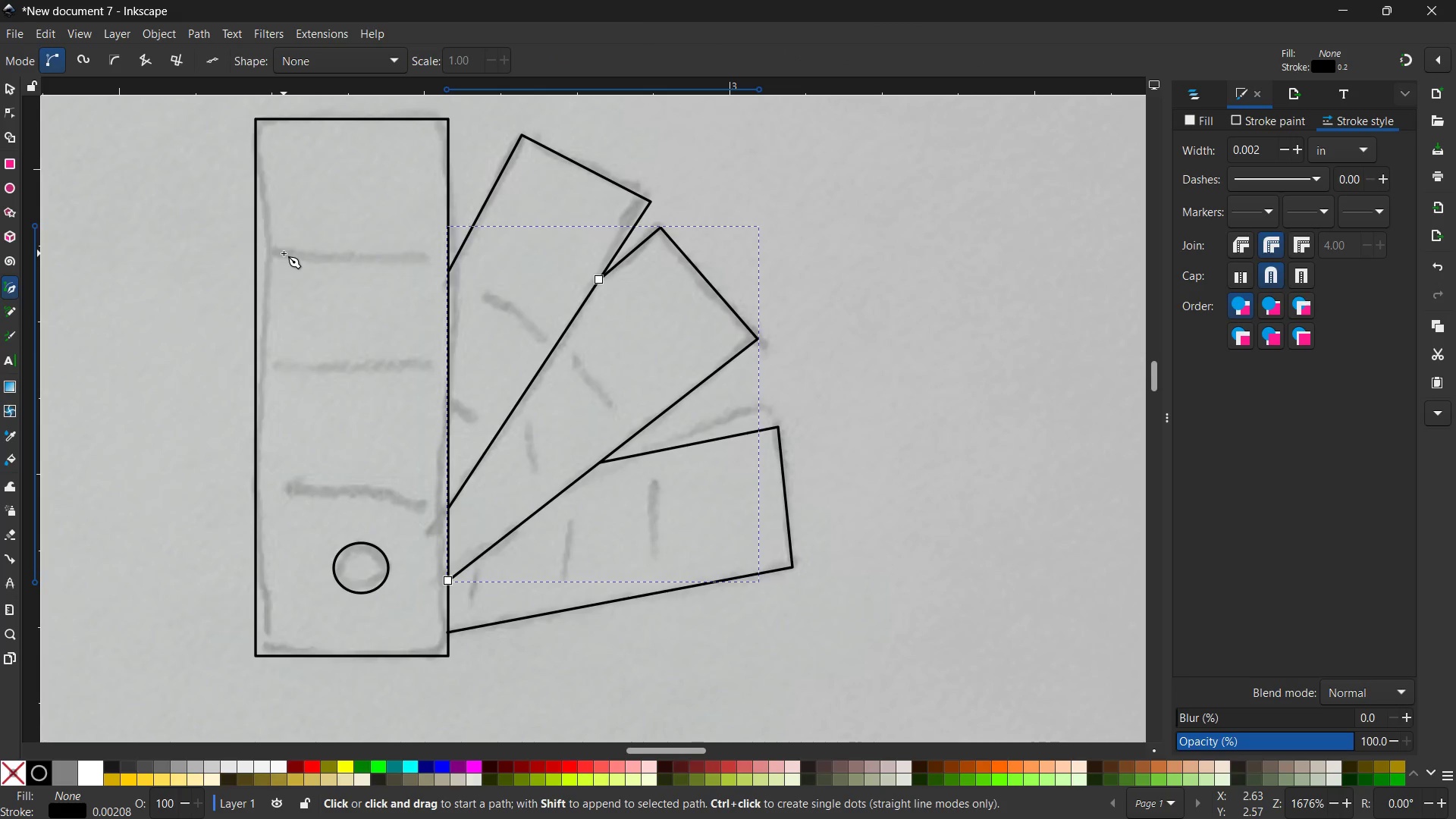 
left_click([281, 253])
 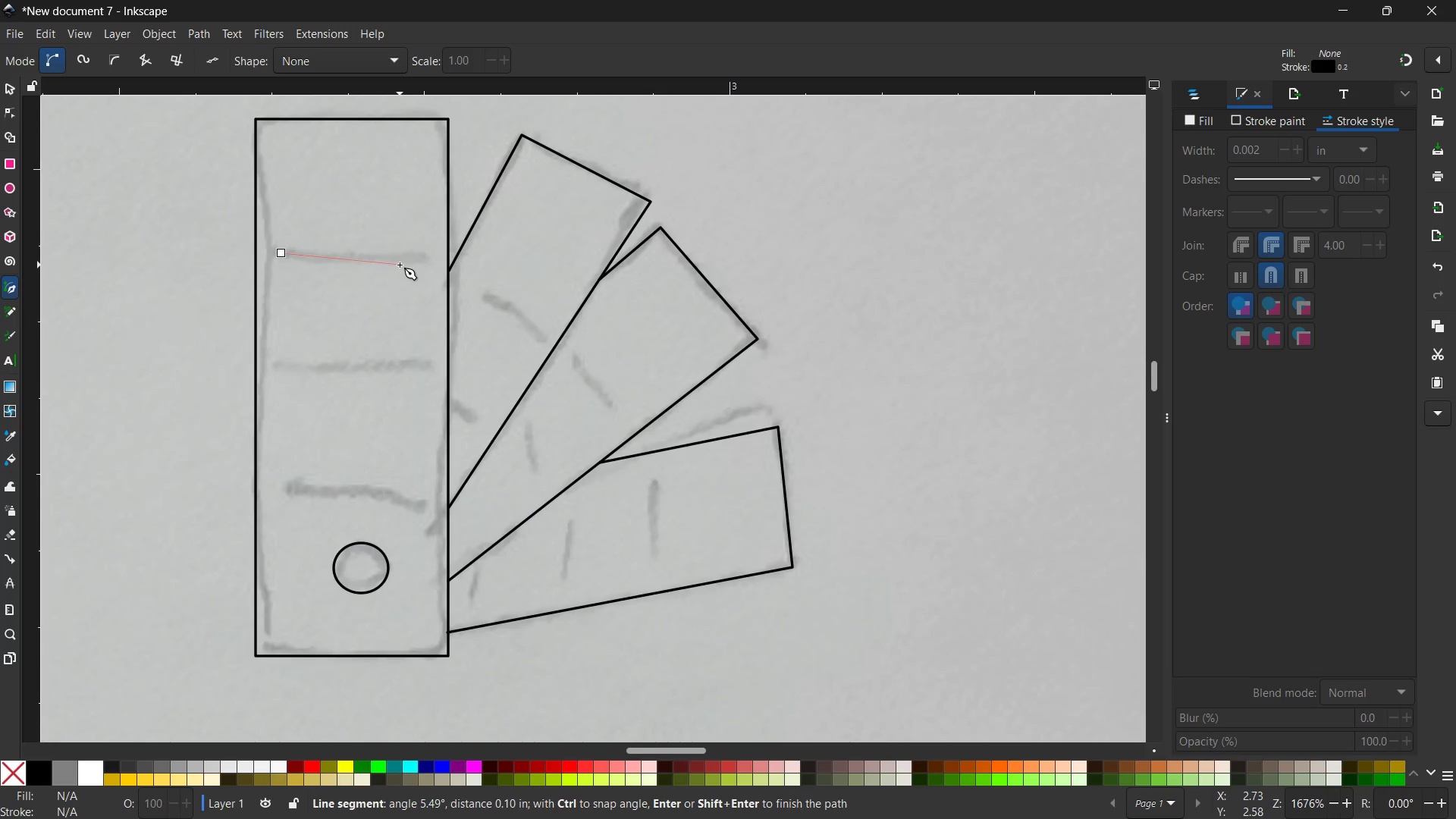 
hold_key(key=ControlRight, duration=1.38)
left_click([421, 256])
 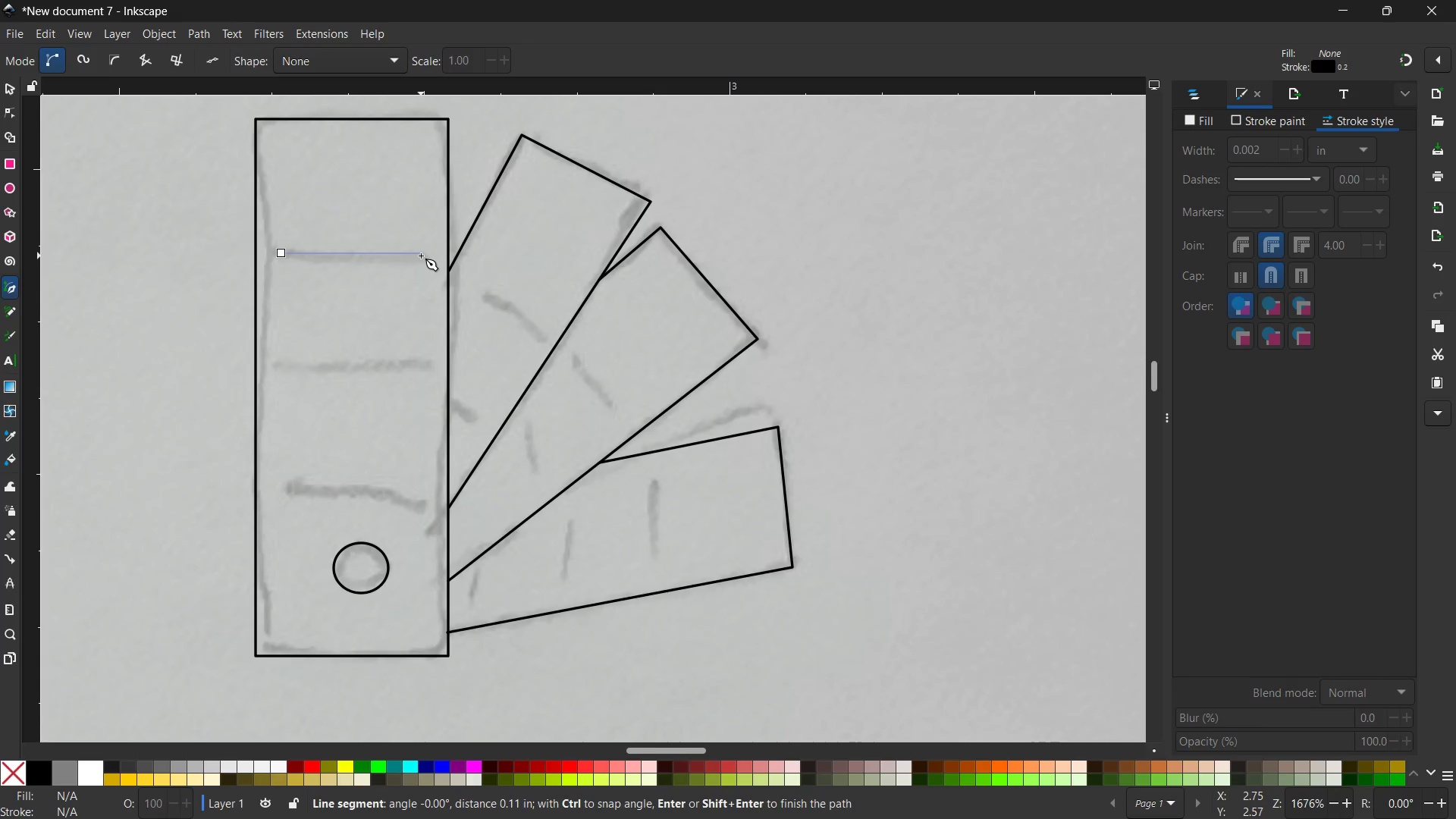 
key(Enter)
 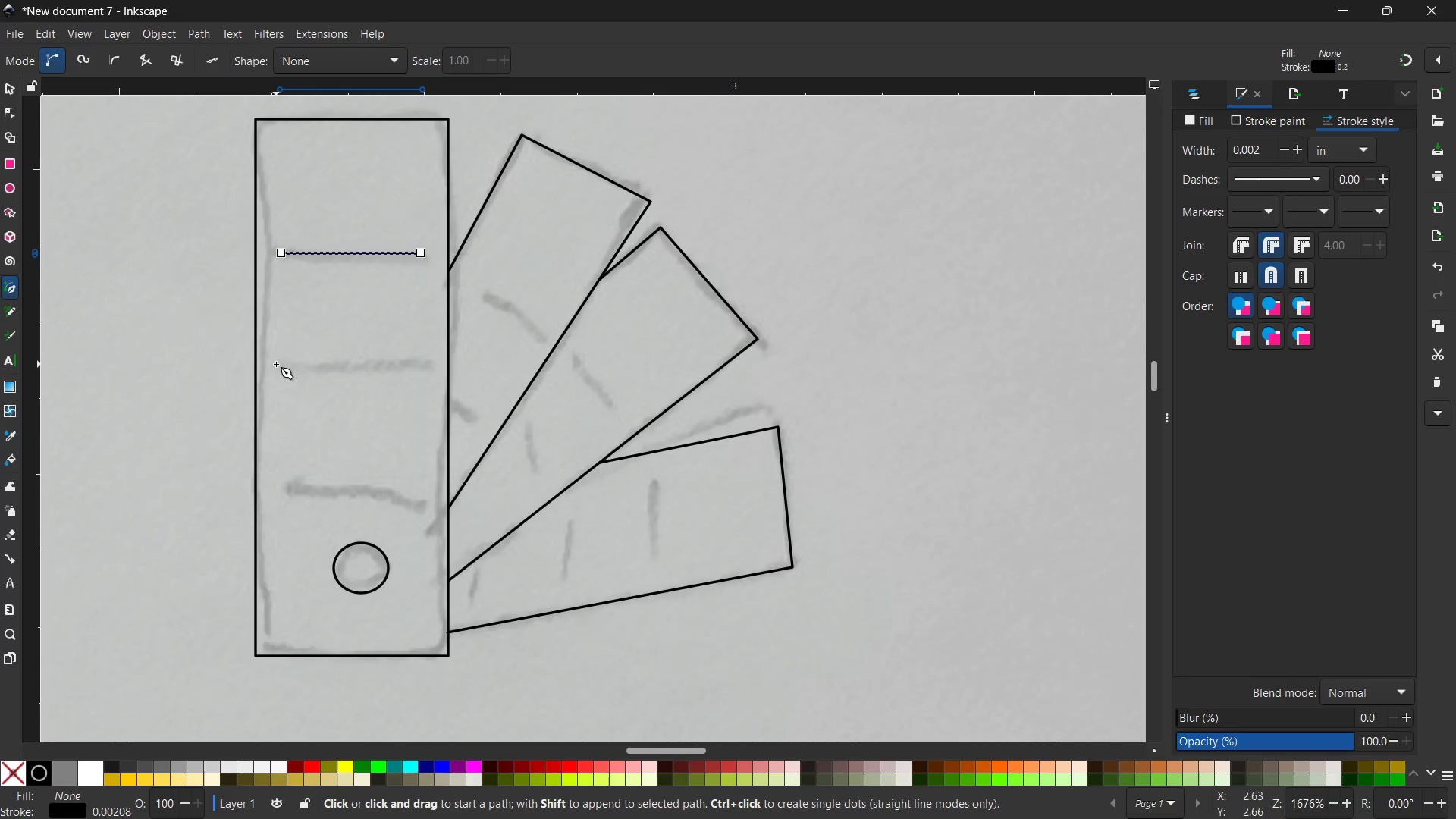 
left_click([276, 364])
 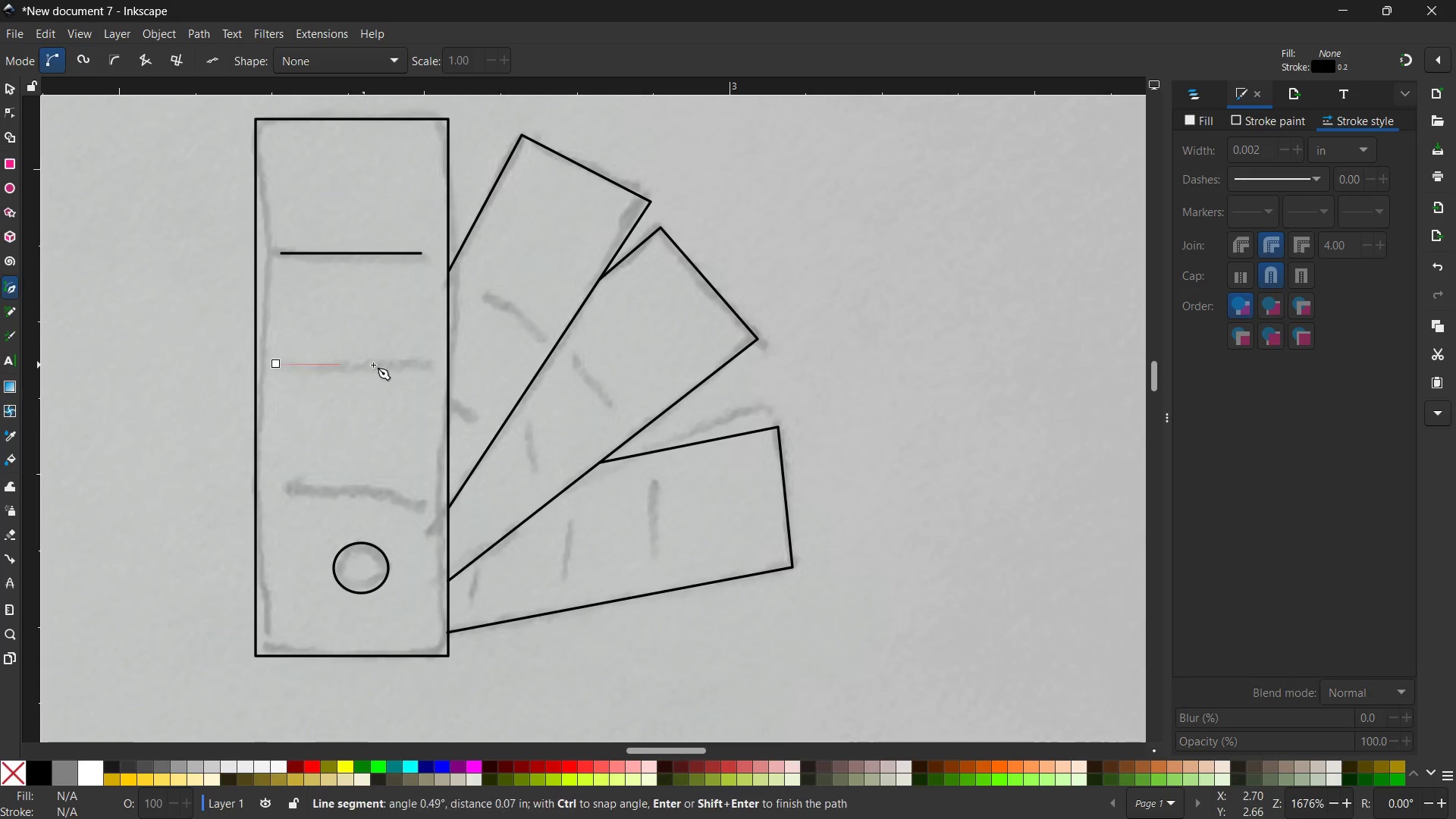 
hold_key(key=ControlRight, duration=1.25)
left_click([424, 365])
 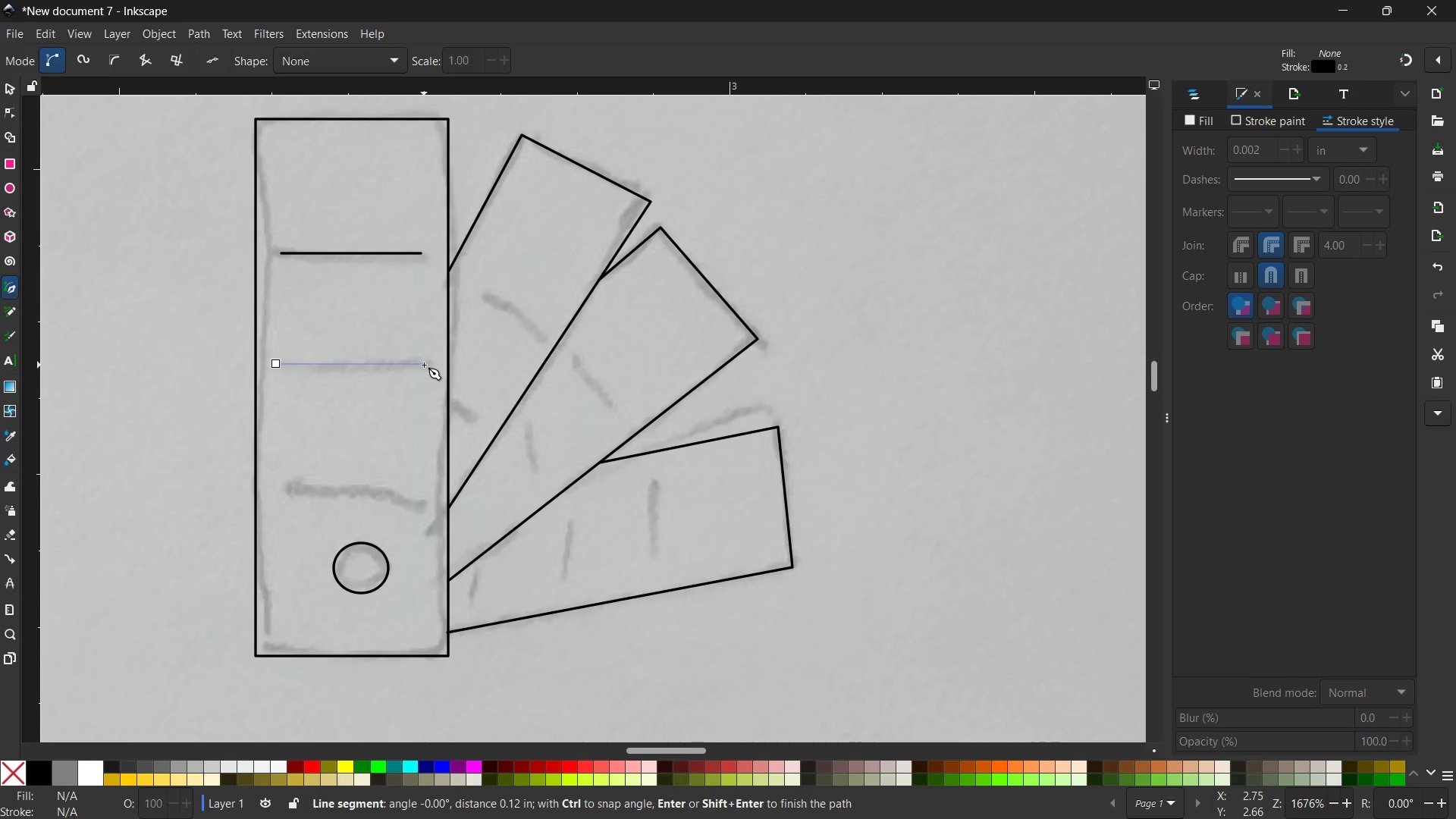 
key(Enter)
 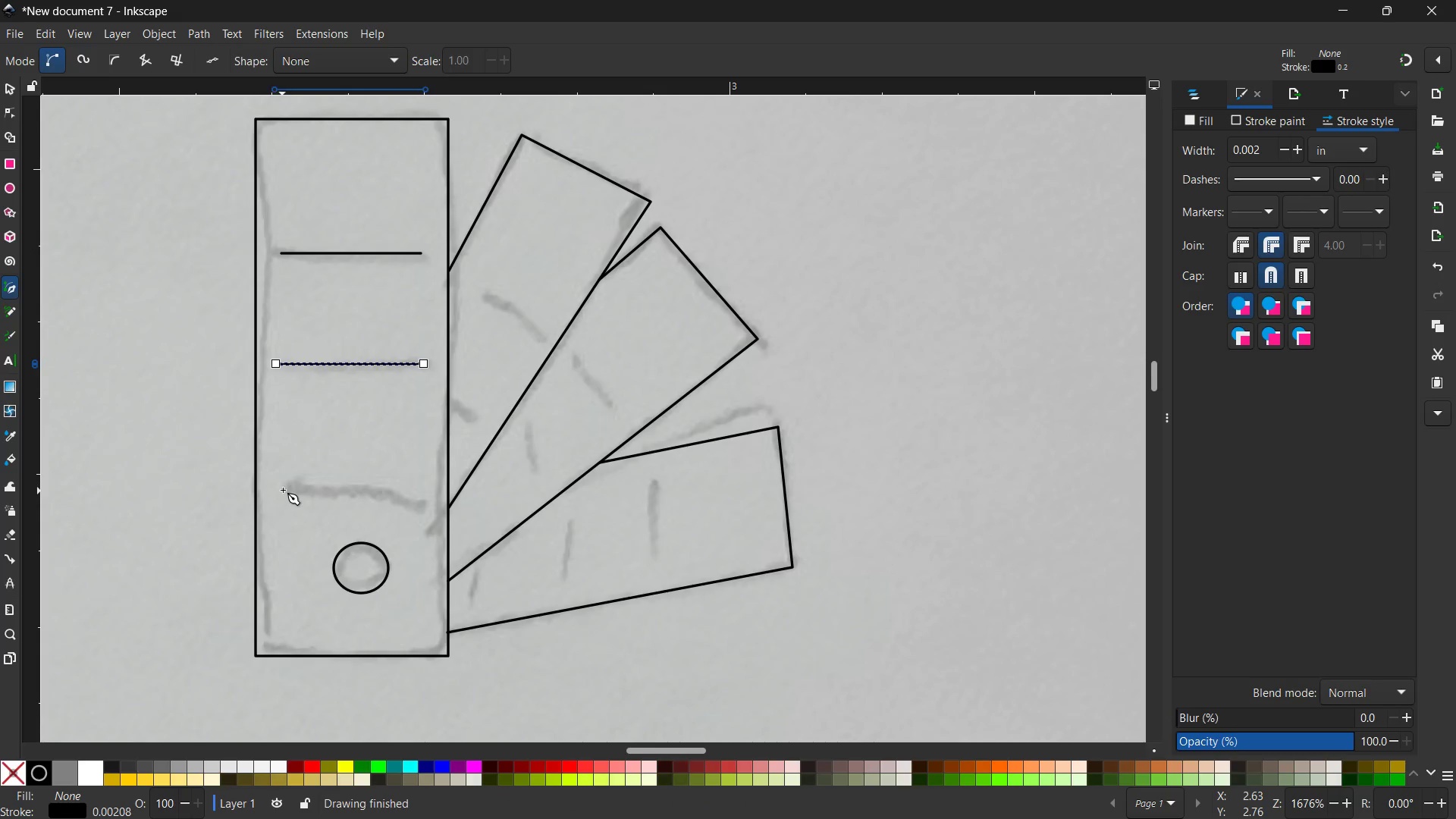 
left_click([284, 490])
 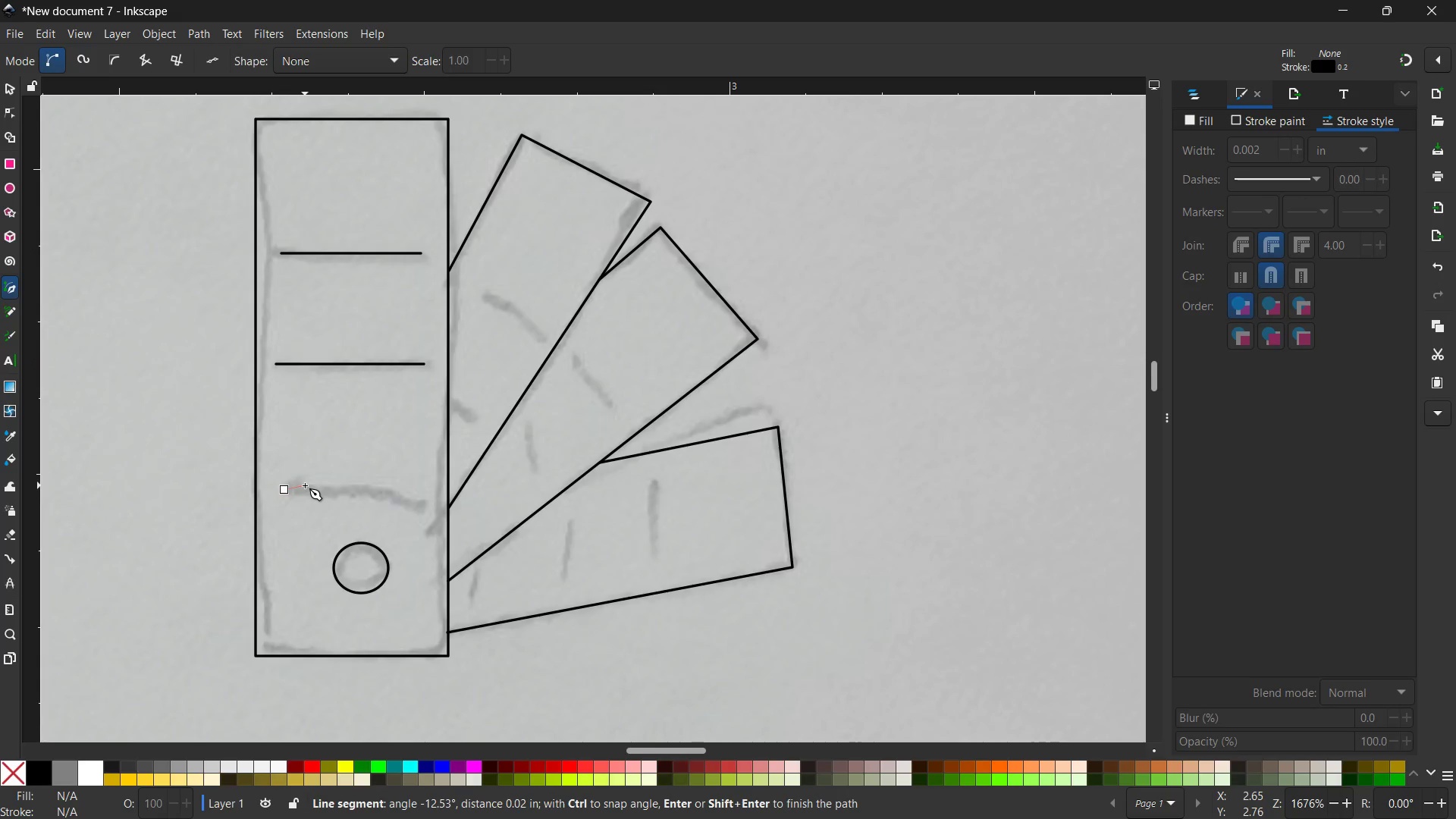 
hold_key(key=ControlRight, duration=1.81)
left_click([418, 500])
 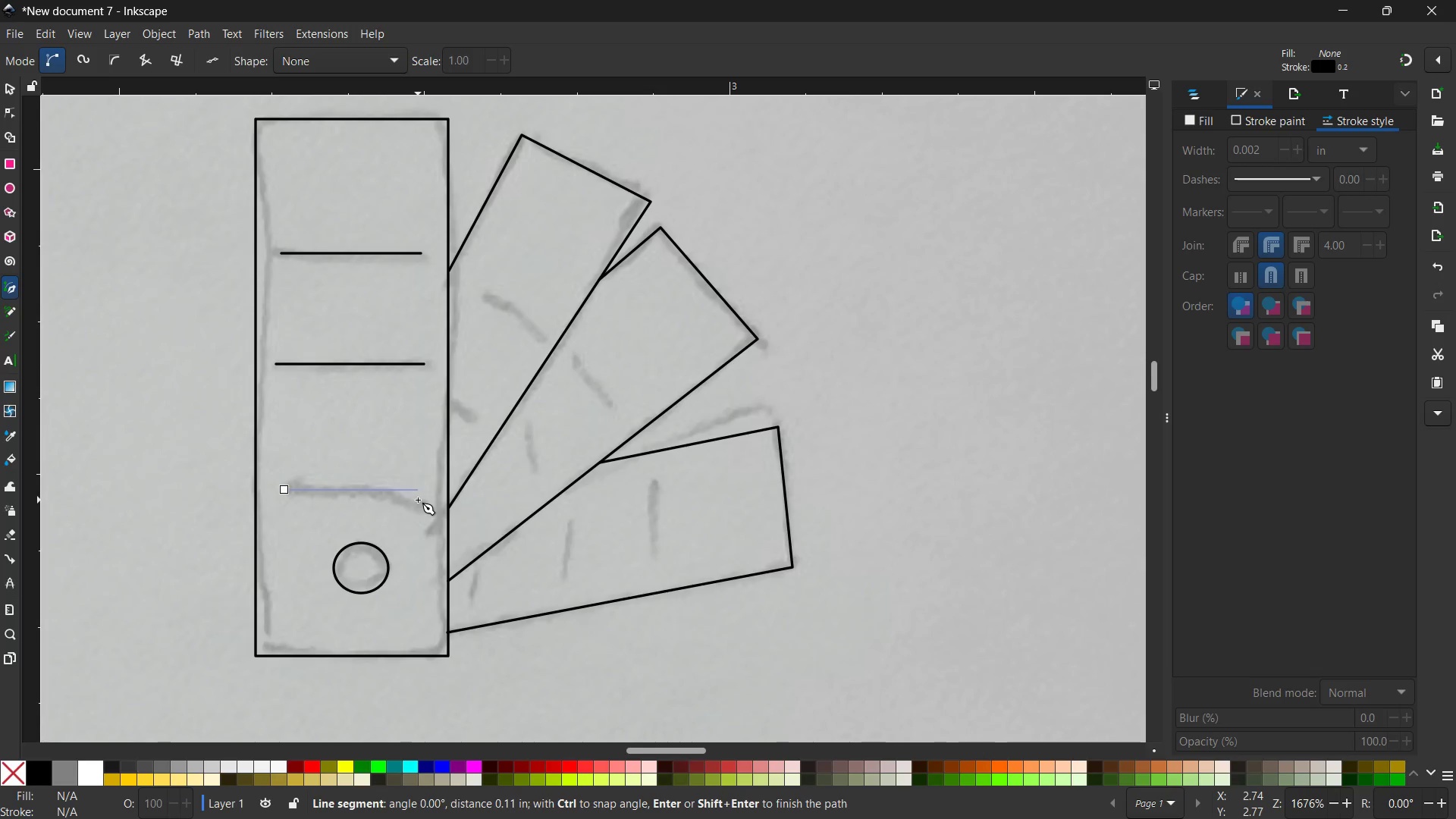 
key(Enter)
 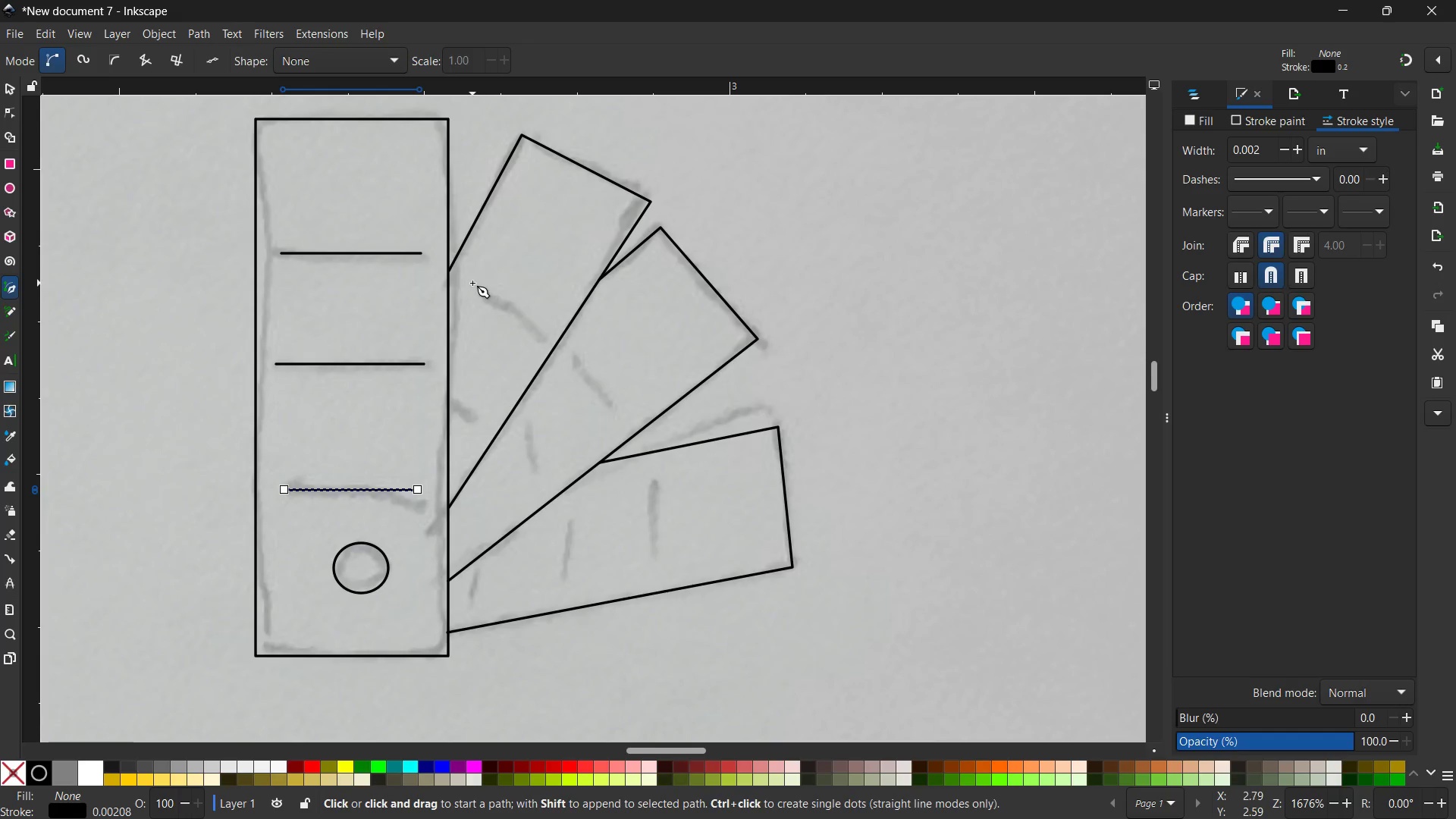 
left_click([469, 282])
 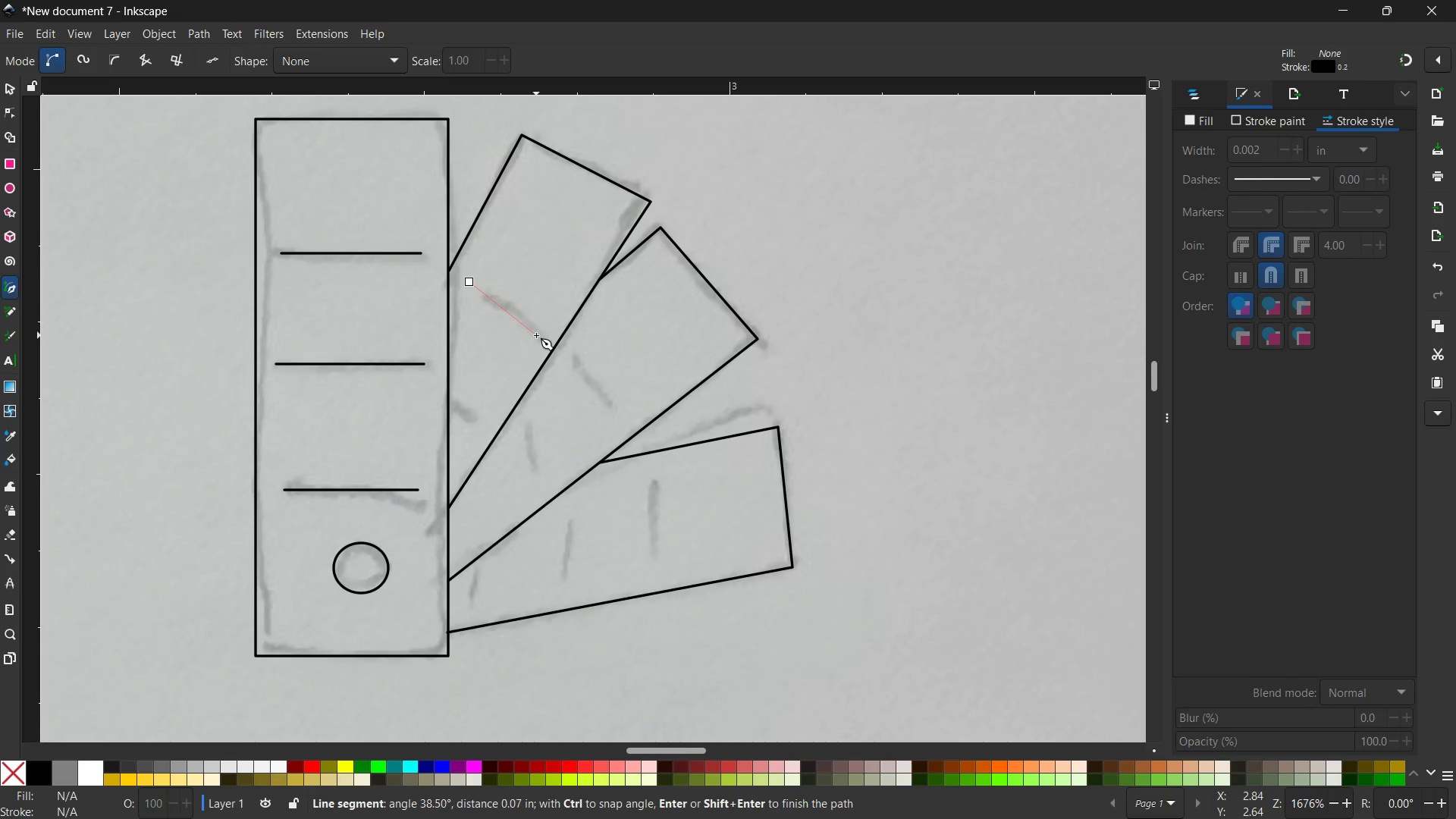 
hold_key(key=ControlRight, duration=1.01)
 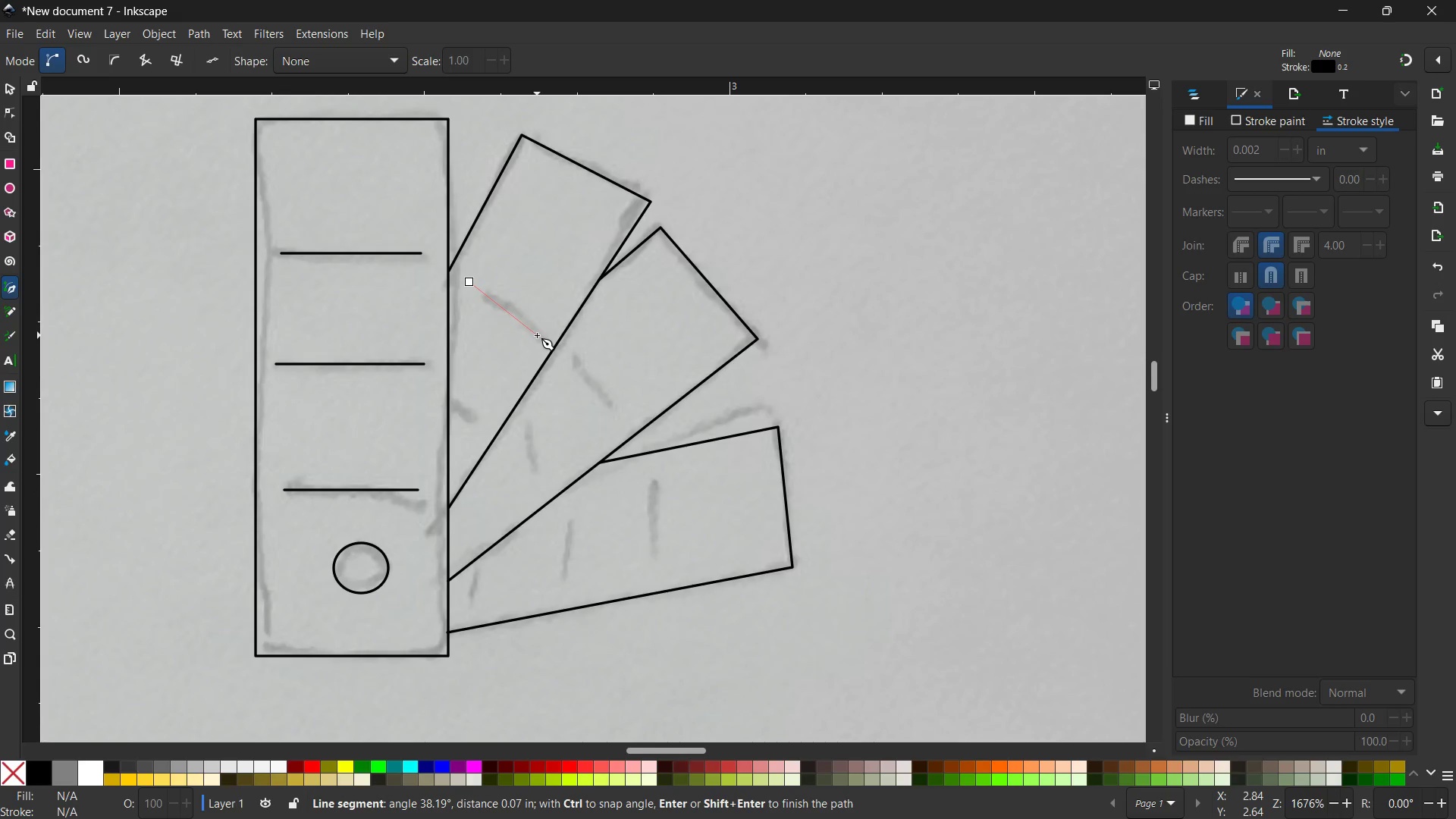 
hold_key(key=ControlRight, duration=1.61)
 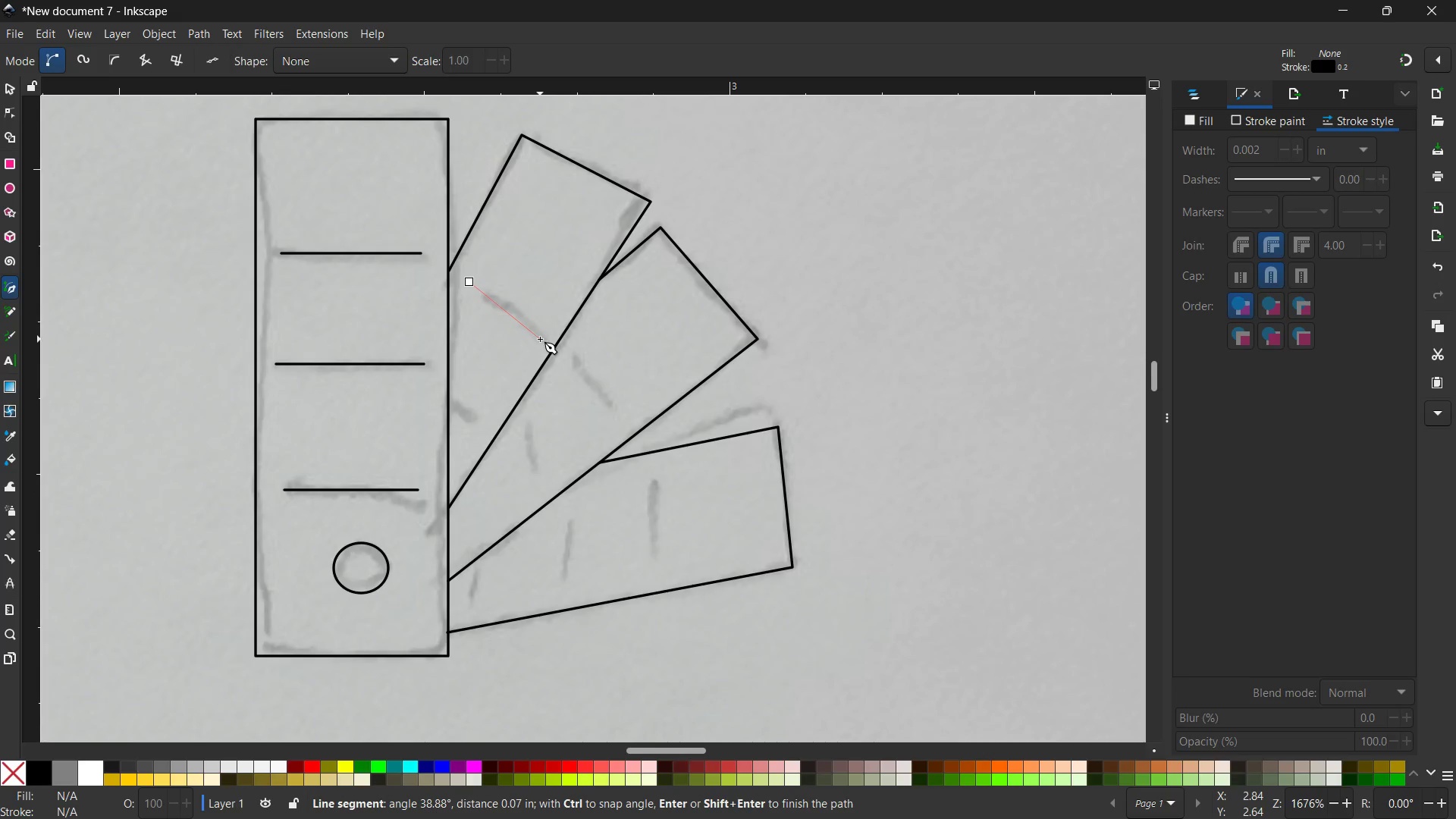 
left_click([540, 339])
 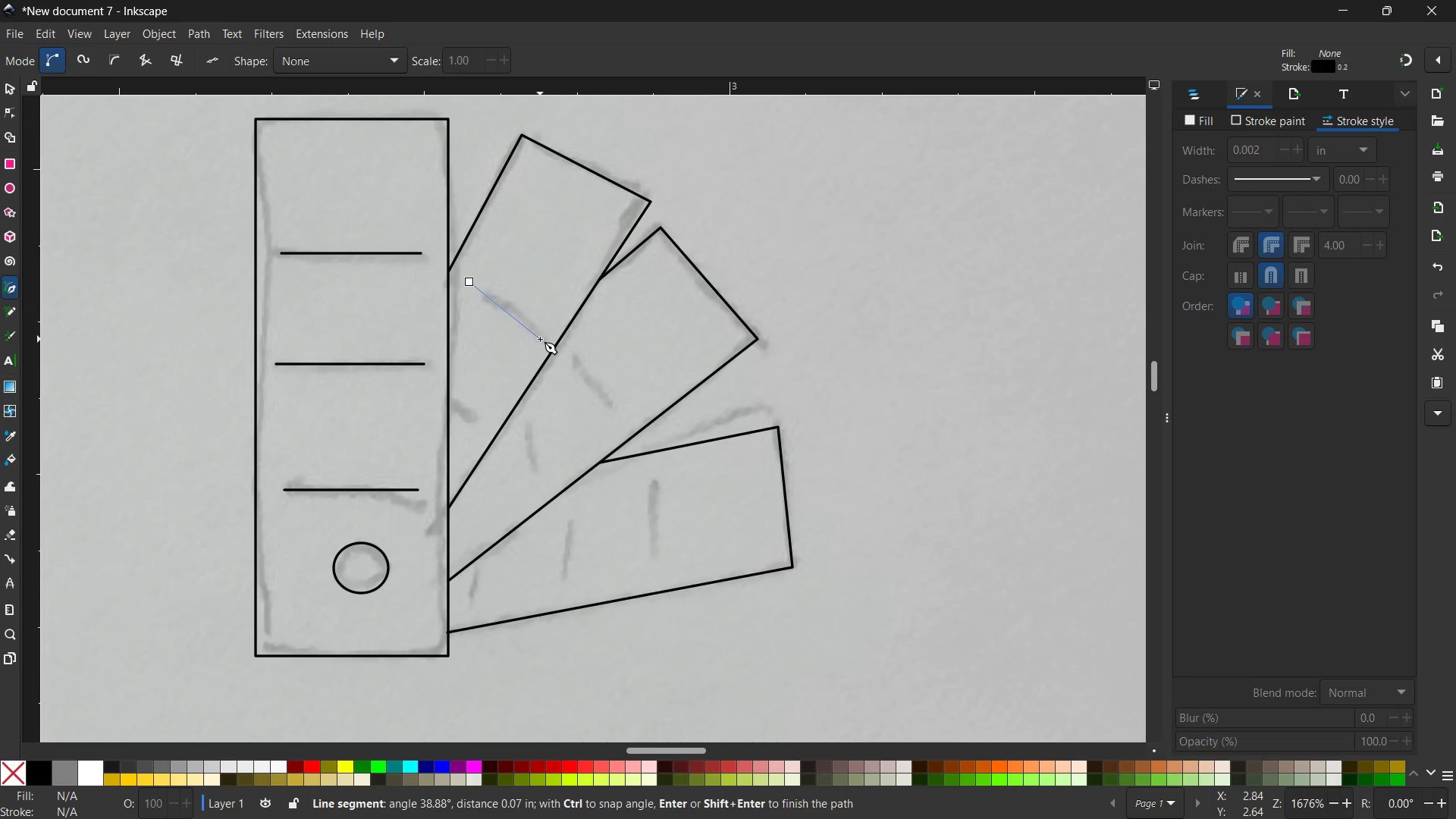 
key(Enter)
 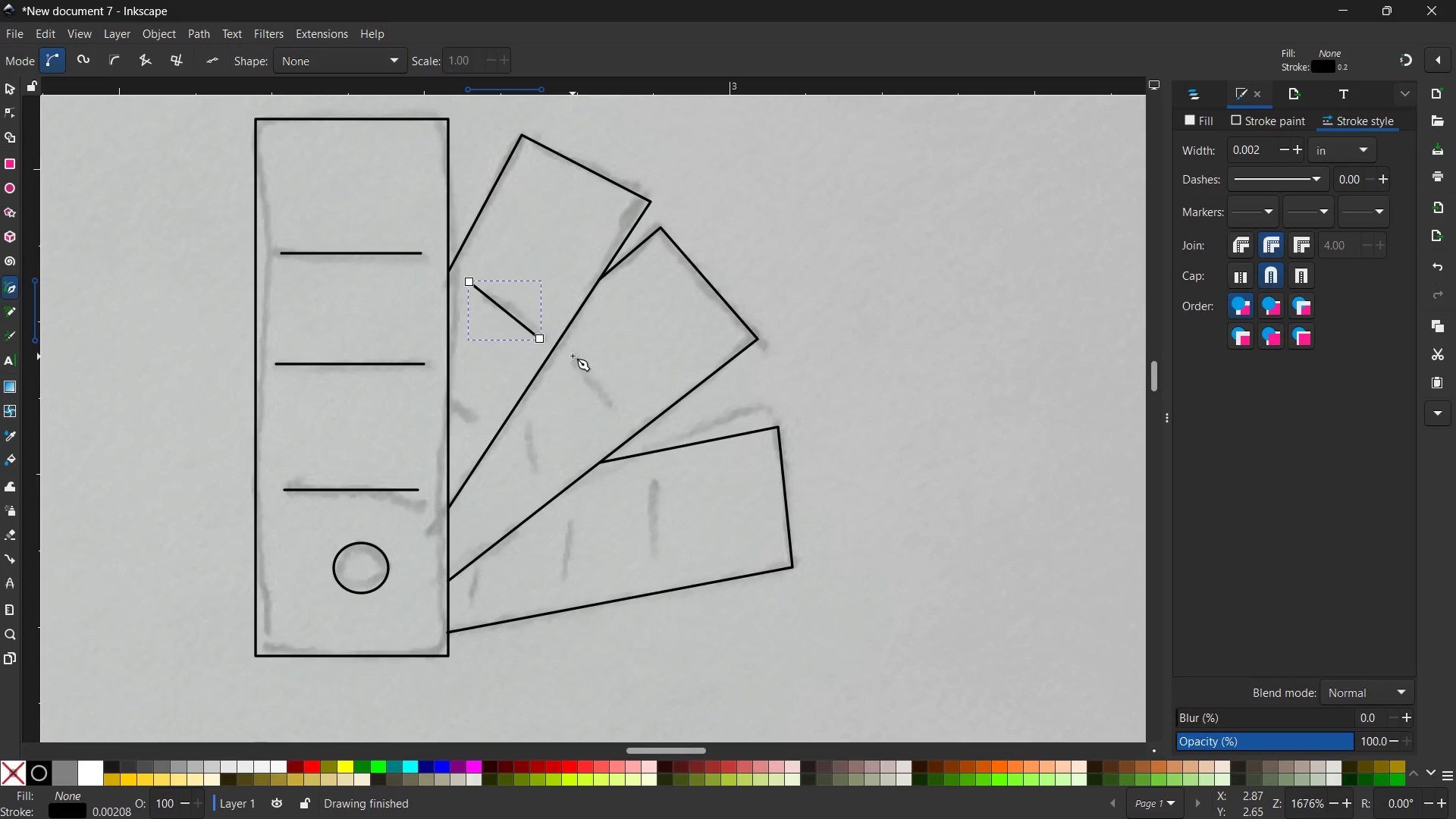 
left_click([573, 356])
 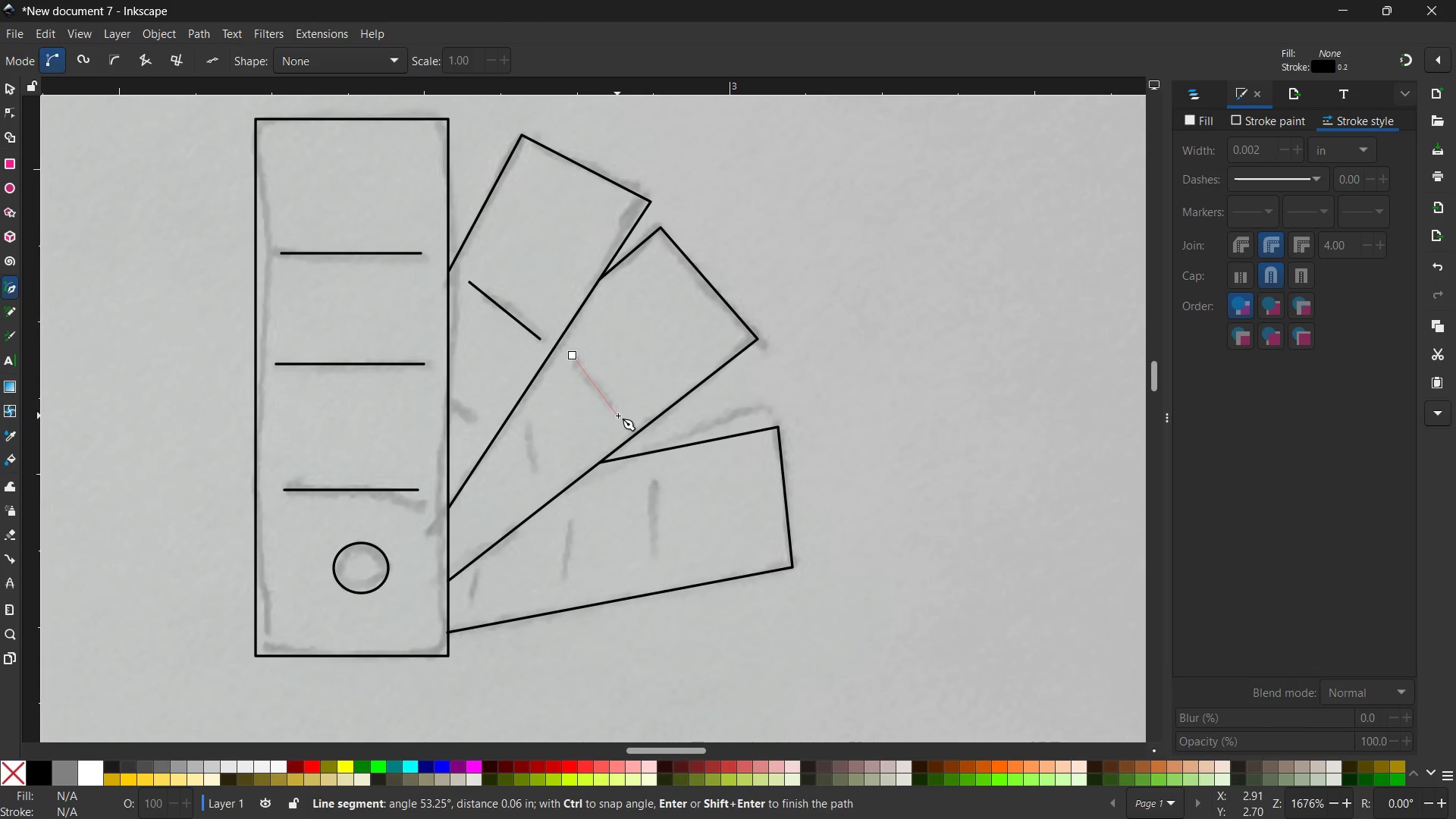 
left_click([622, 416])
 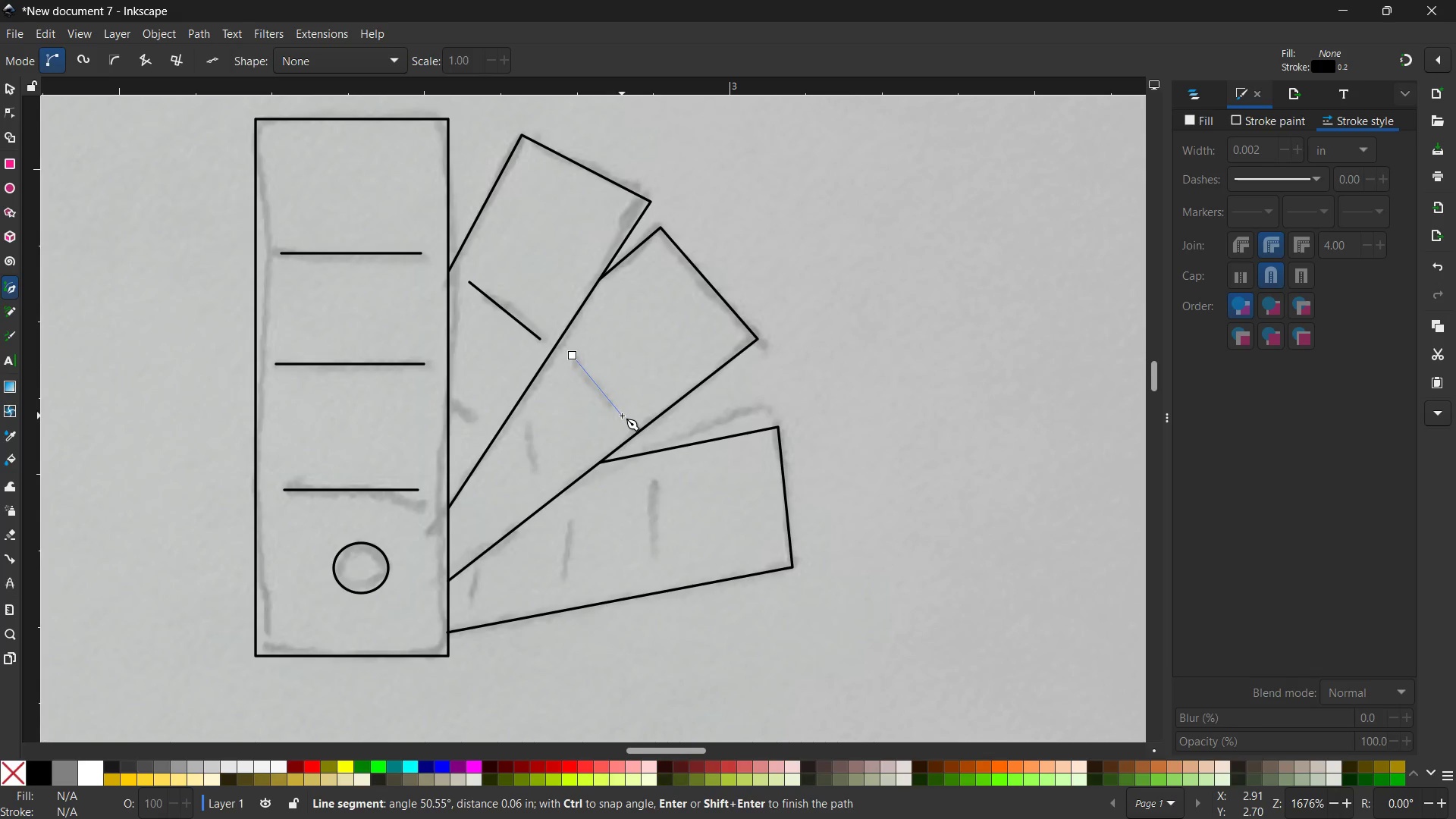 
key(Enter)
 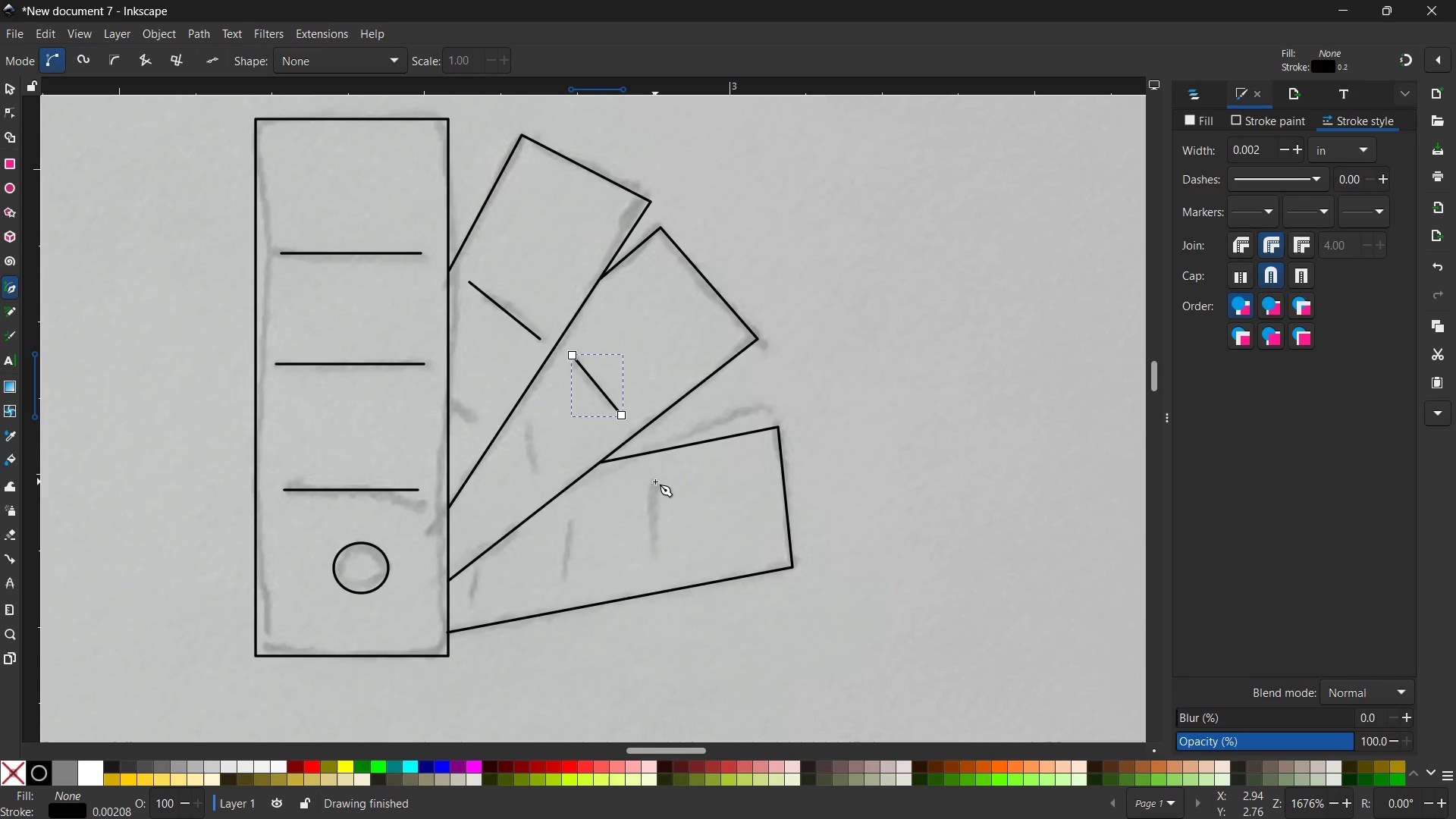 
left_click([654, 479])
 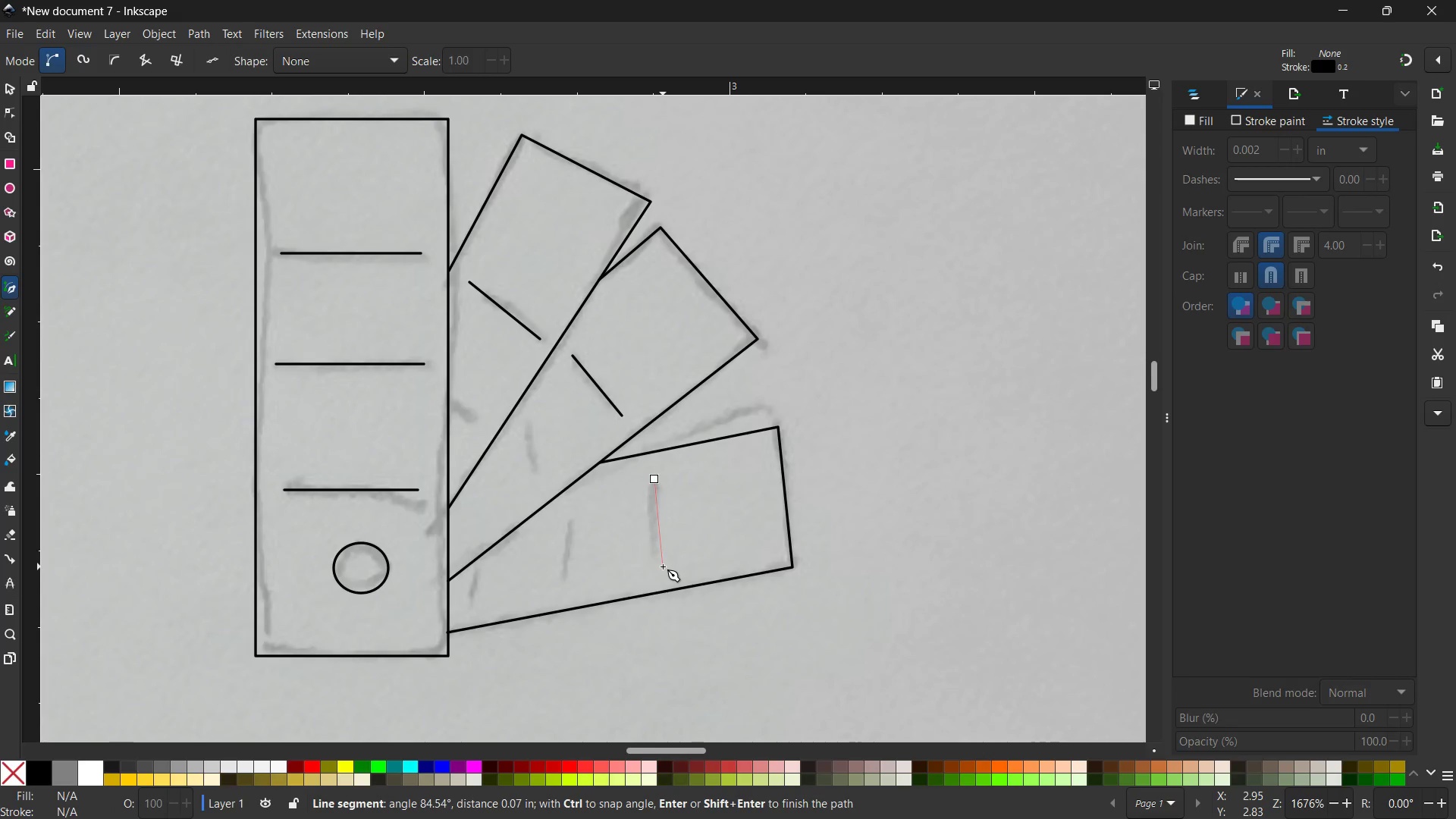 
left_click([663, 566])
 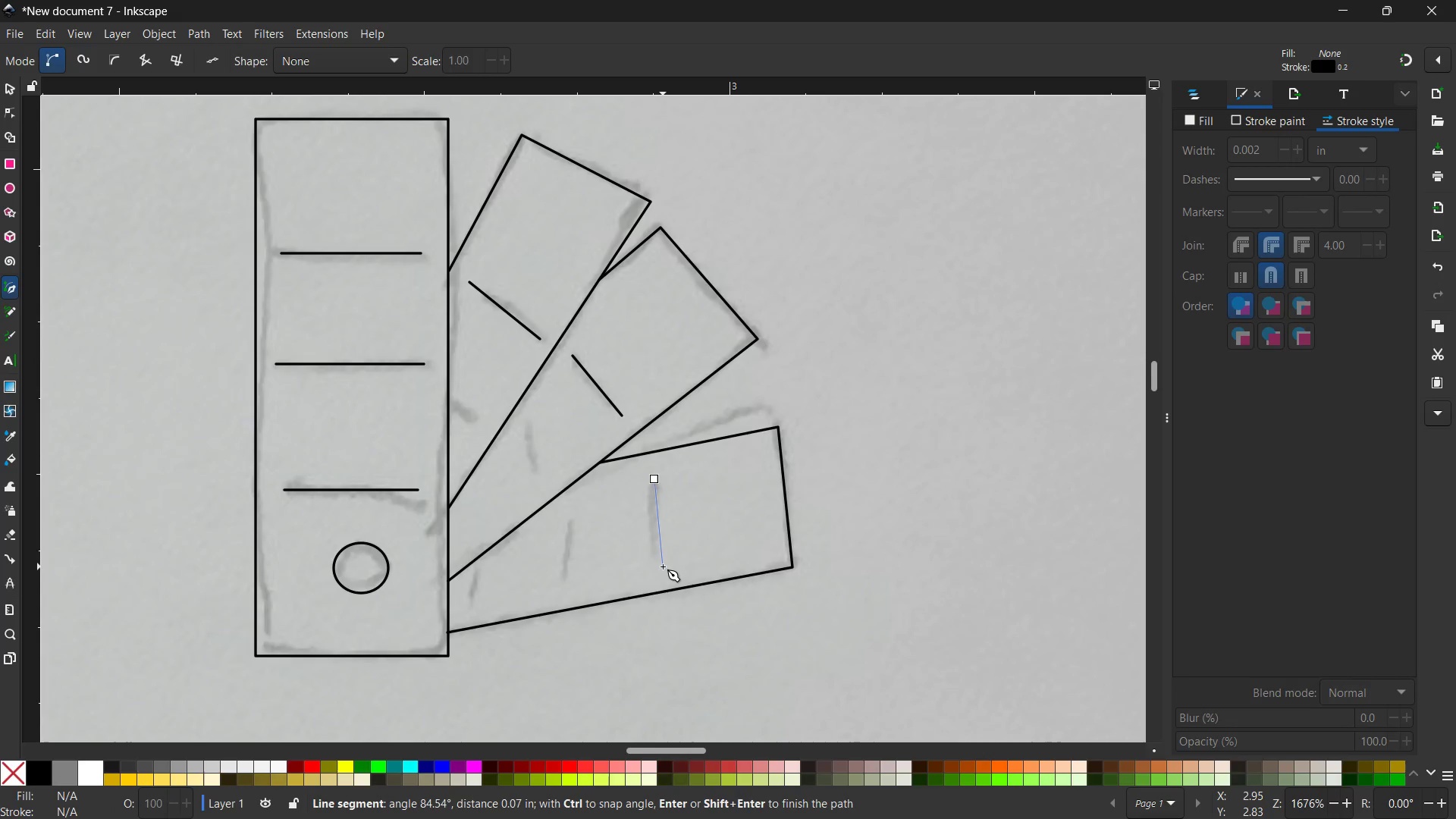 
key(Enter)
 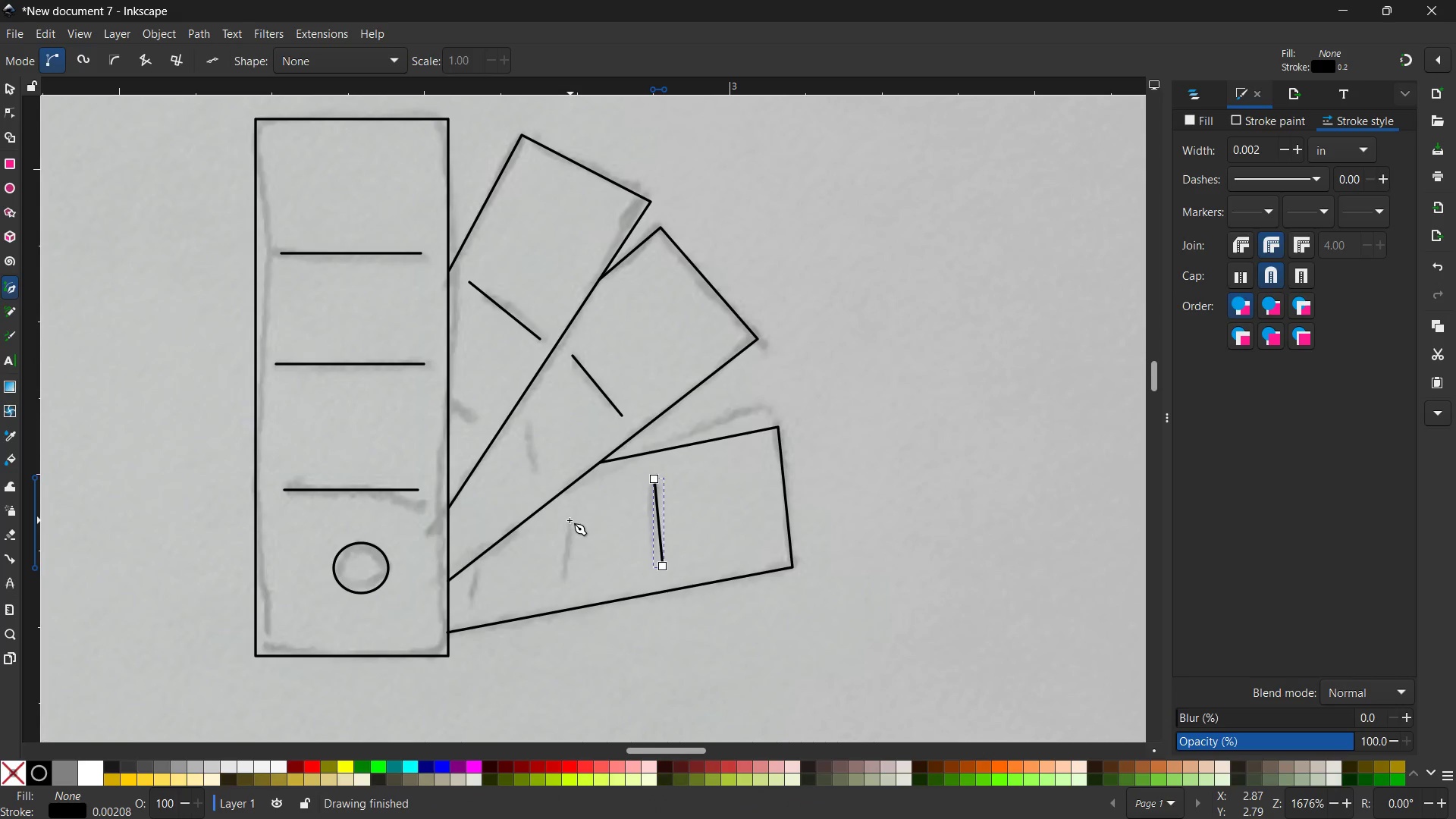 
left_click([569, 520])
 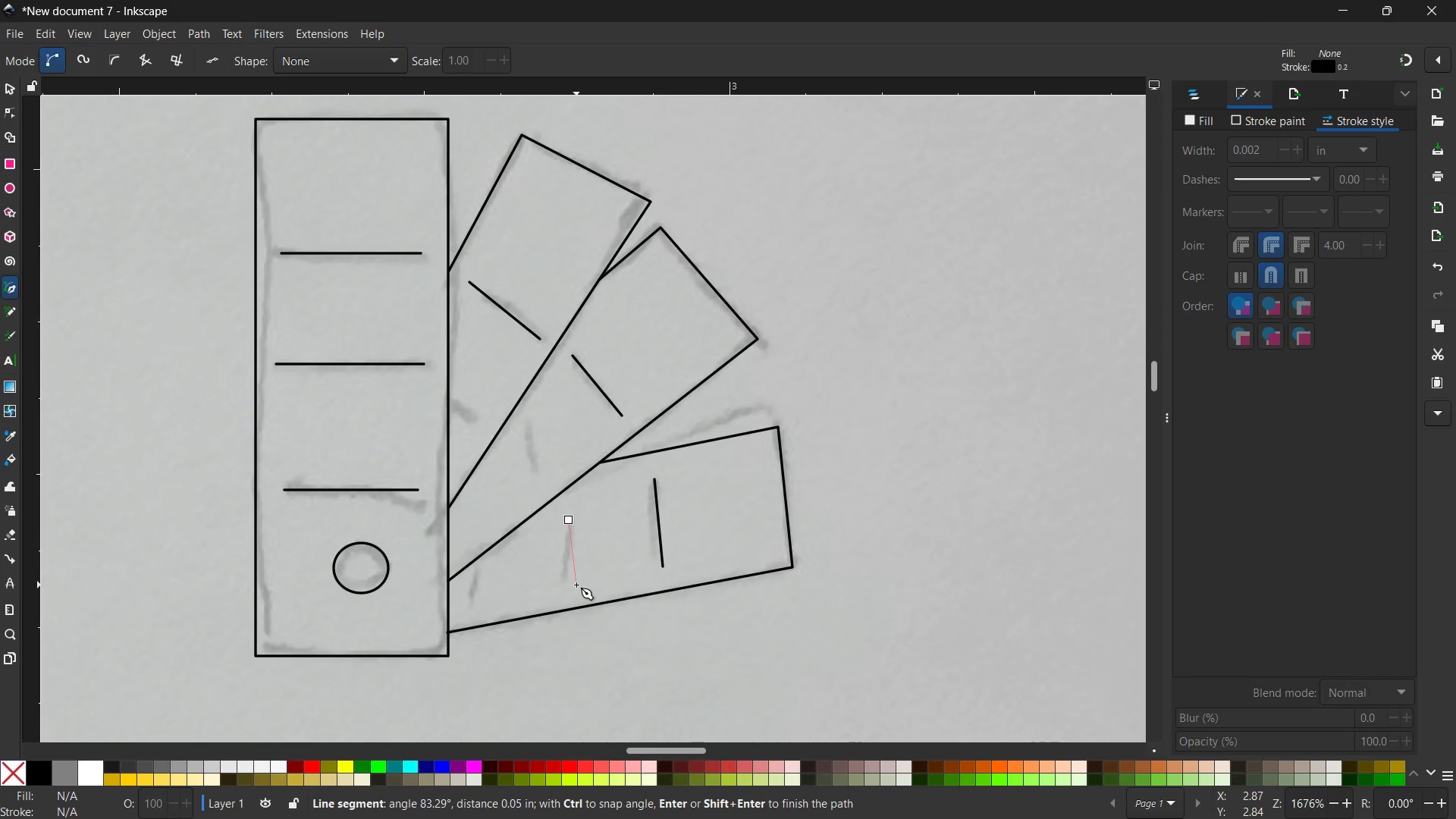 
left_click([576, 585])
 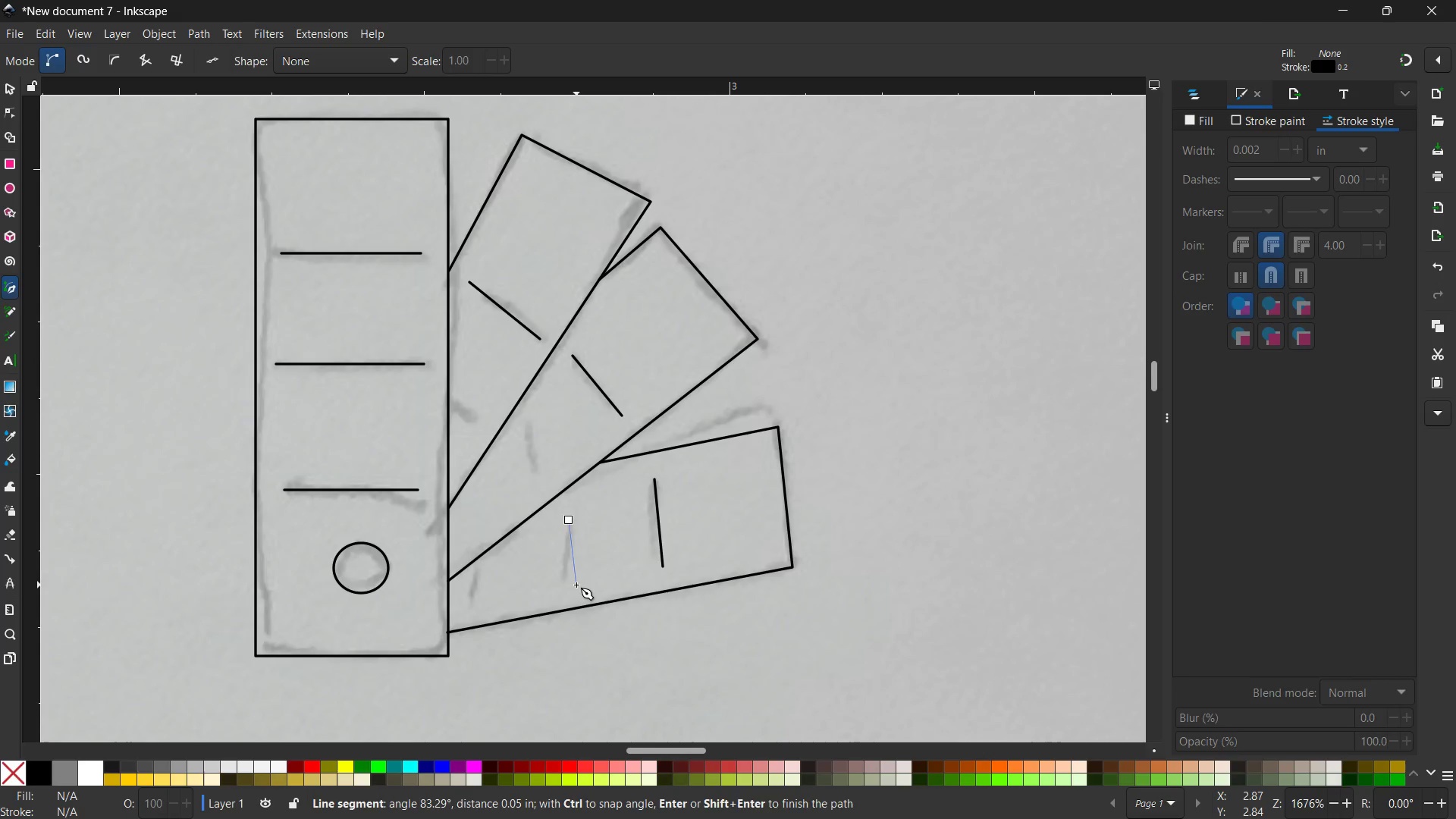 
key(Enter)
 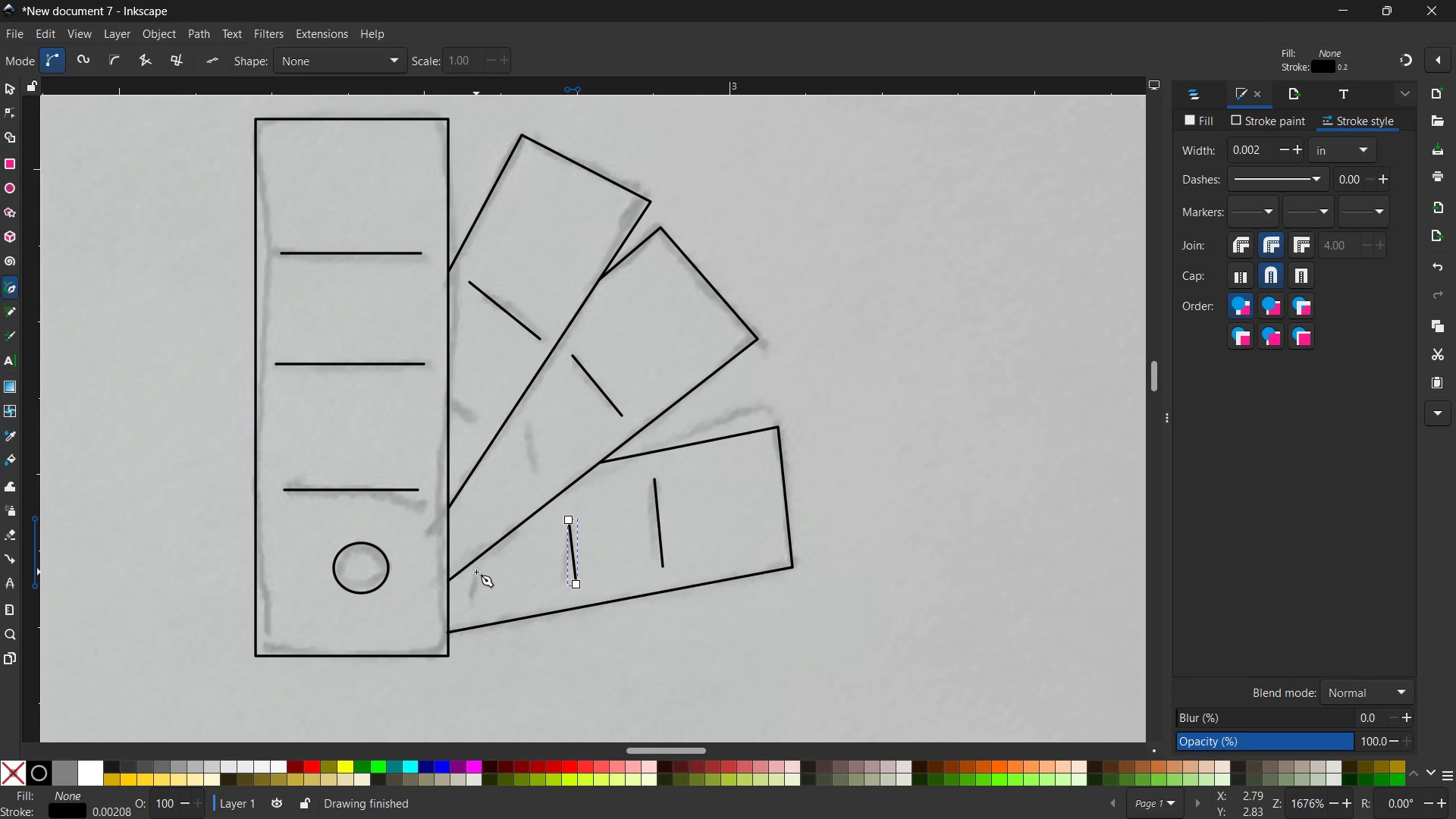 
left_click([476, 572])
 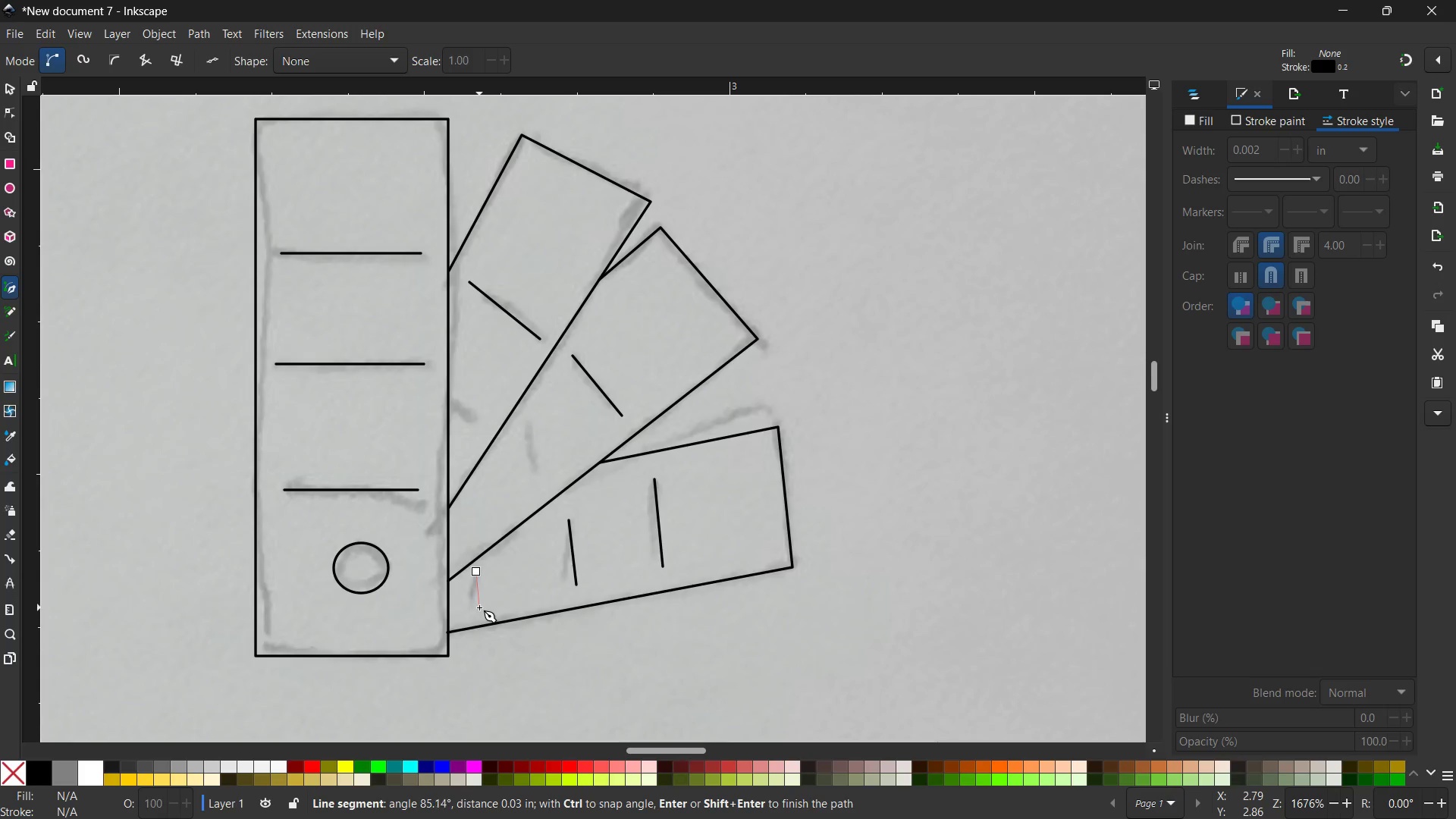 
left_click([479, 607])
 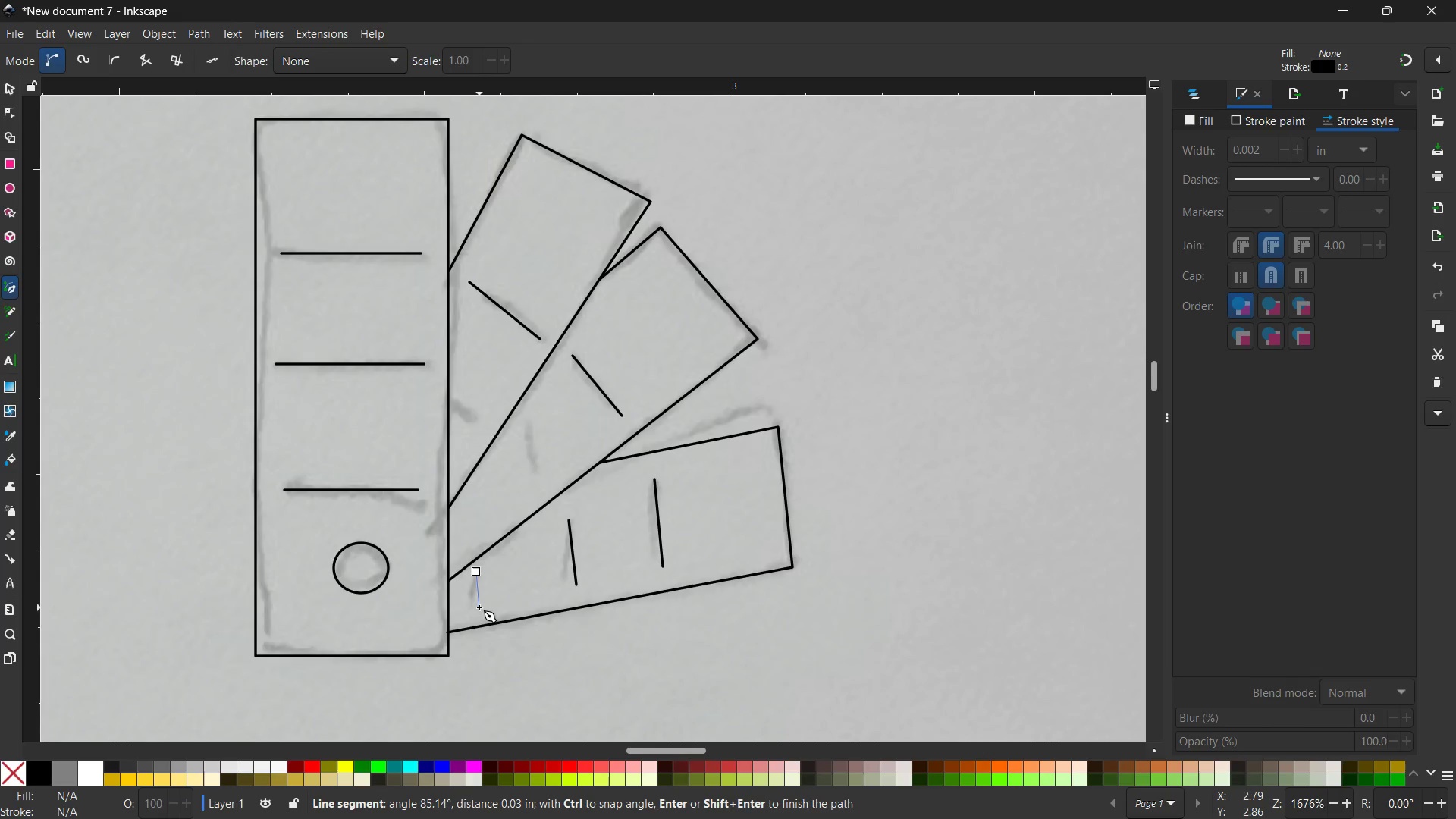 
key(Enter)
 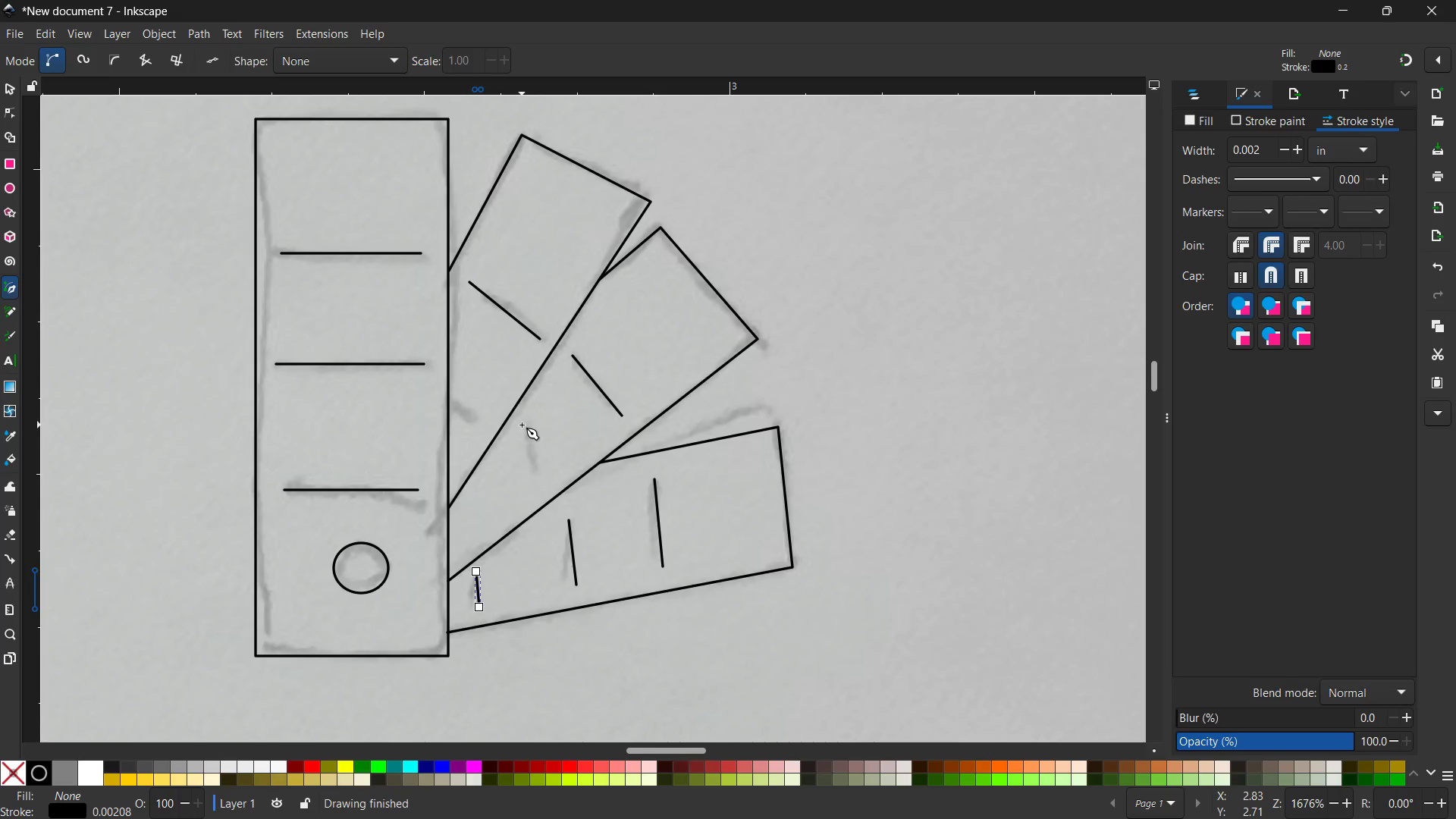 
left_click([523, 419])
 